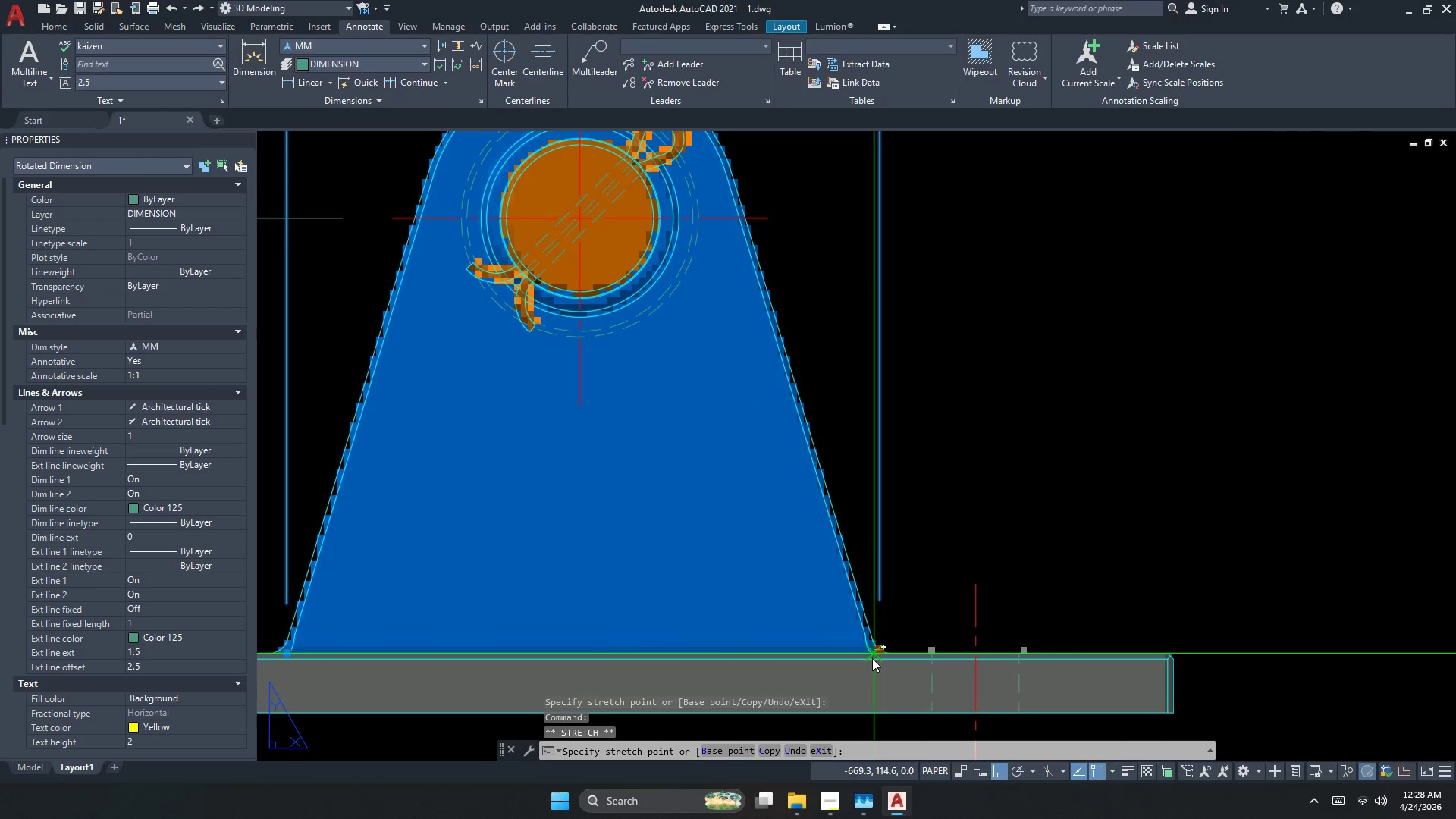 
left_click([872, 658])
 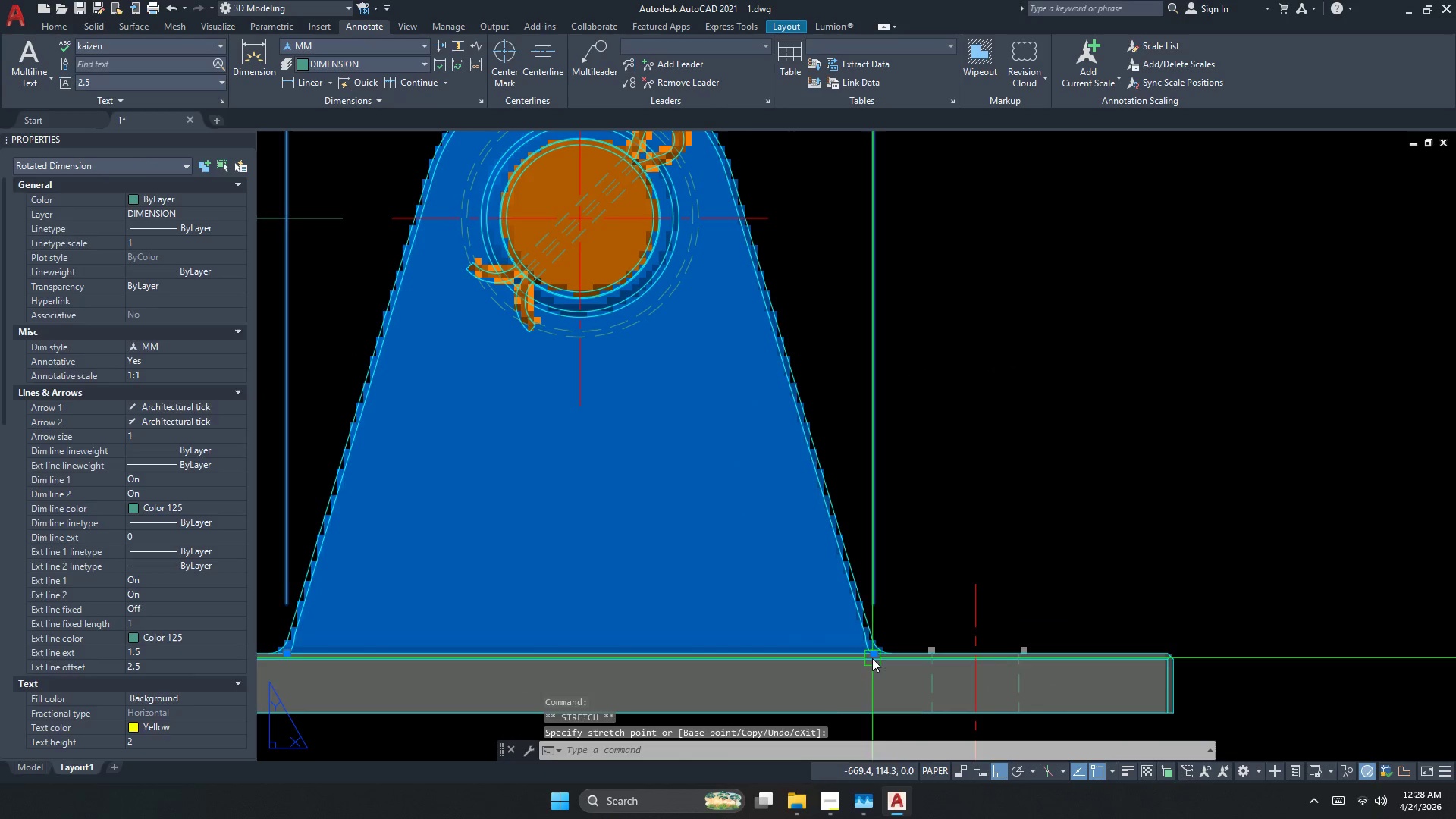 
key(Escape)
 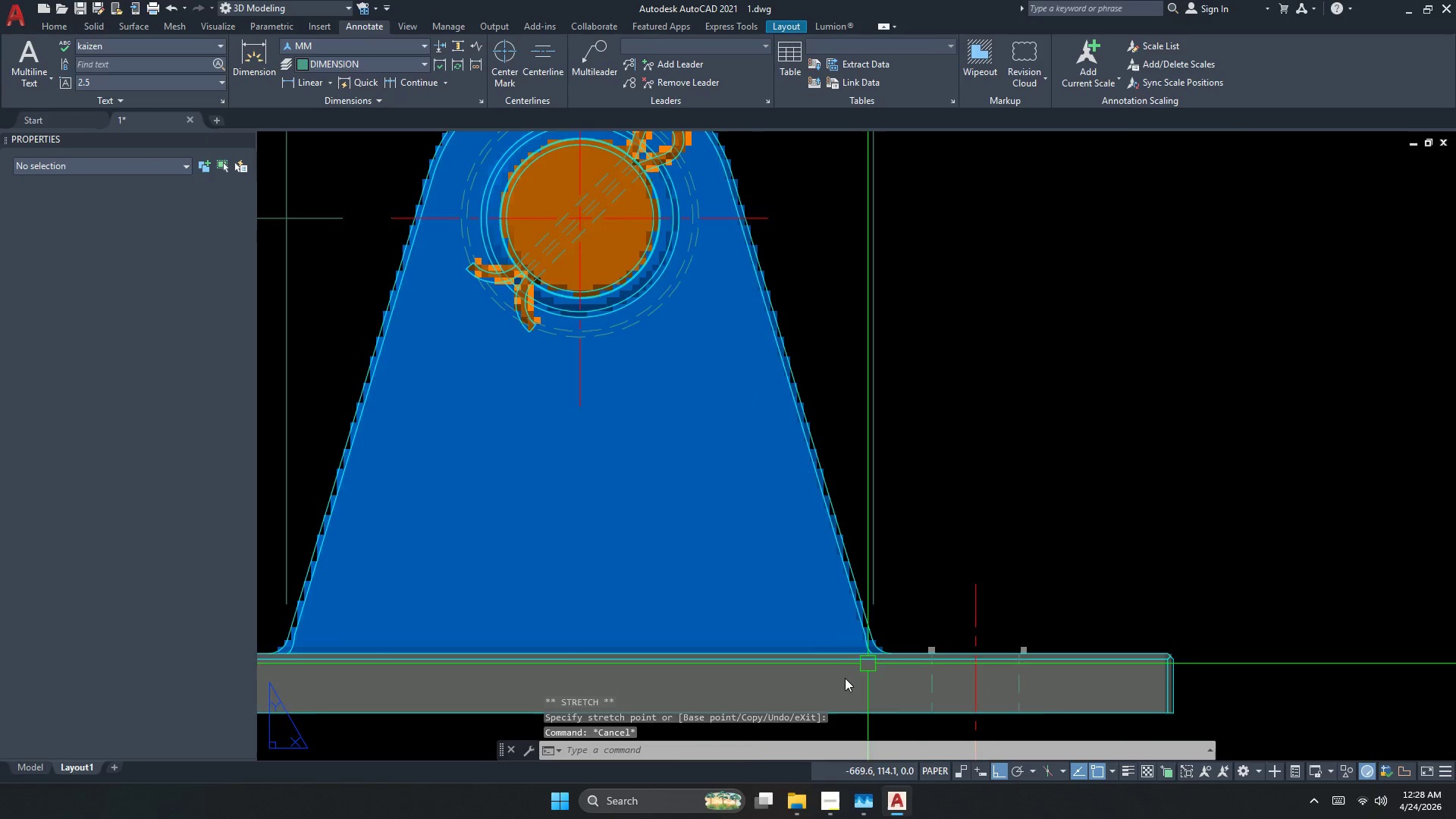 
scroll: coordinate [842, 682], scroll_direction: down, amount: 2.0
 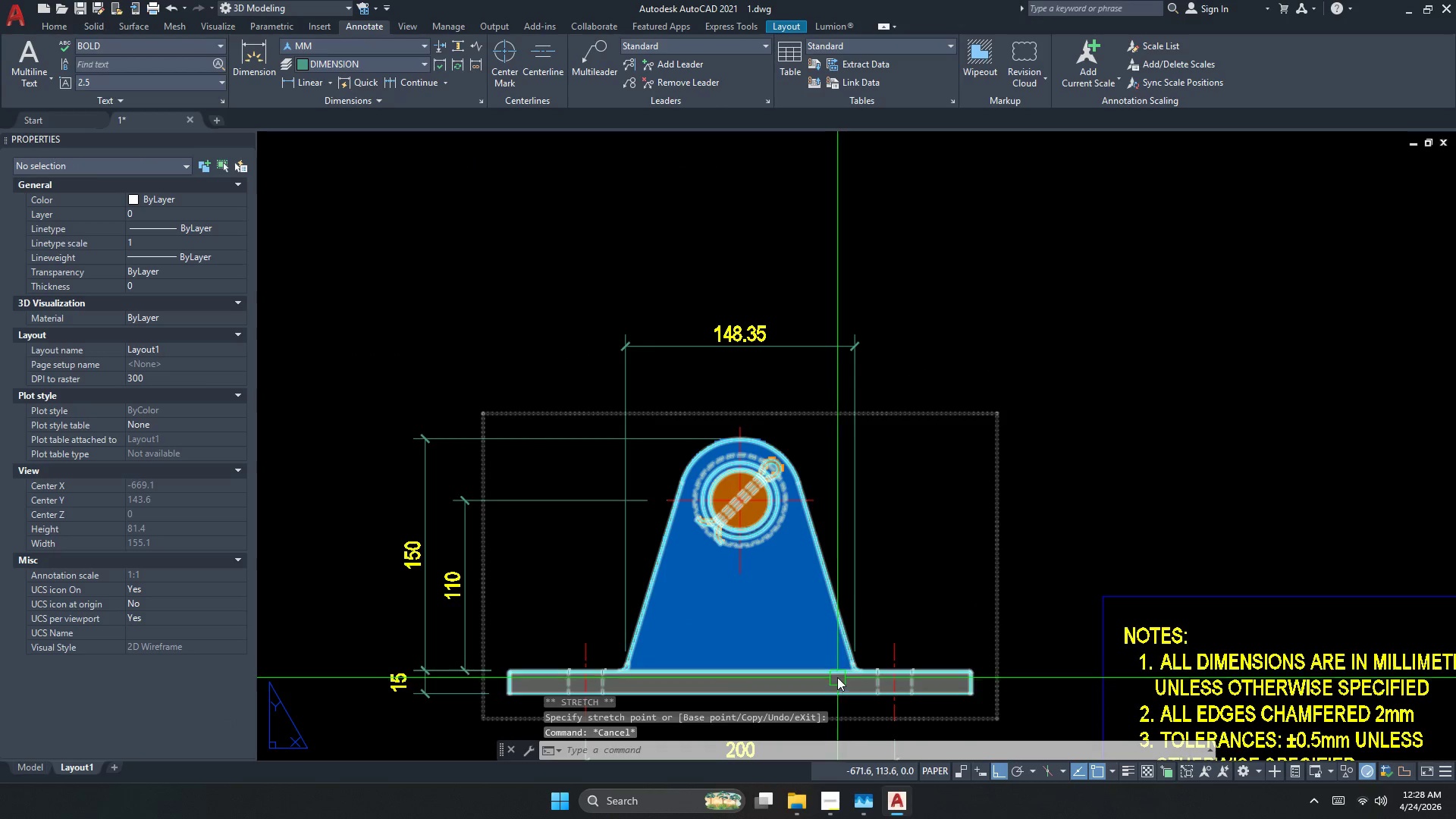 
key(Escape)
 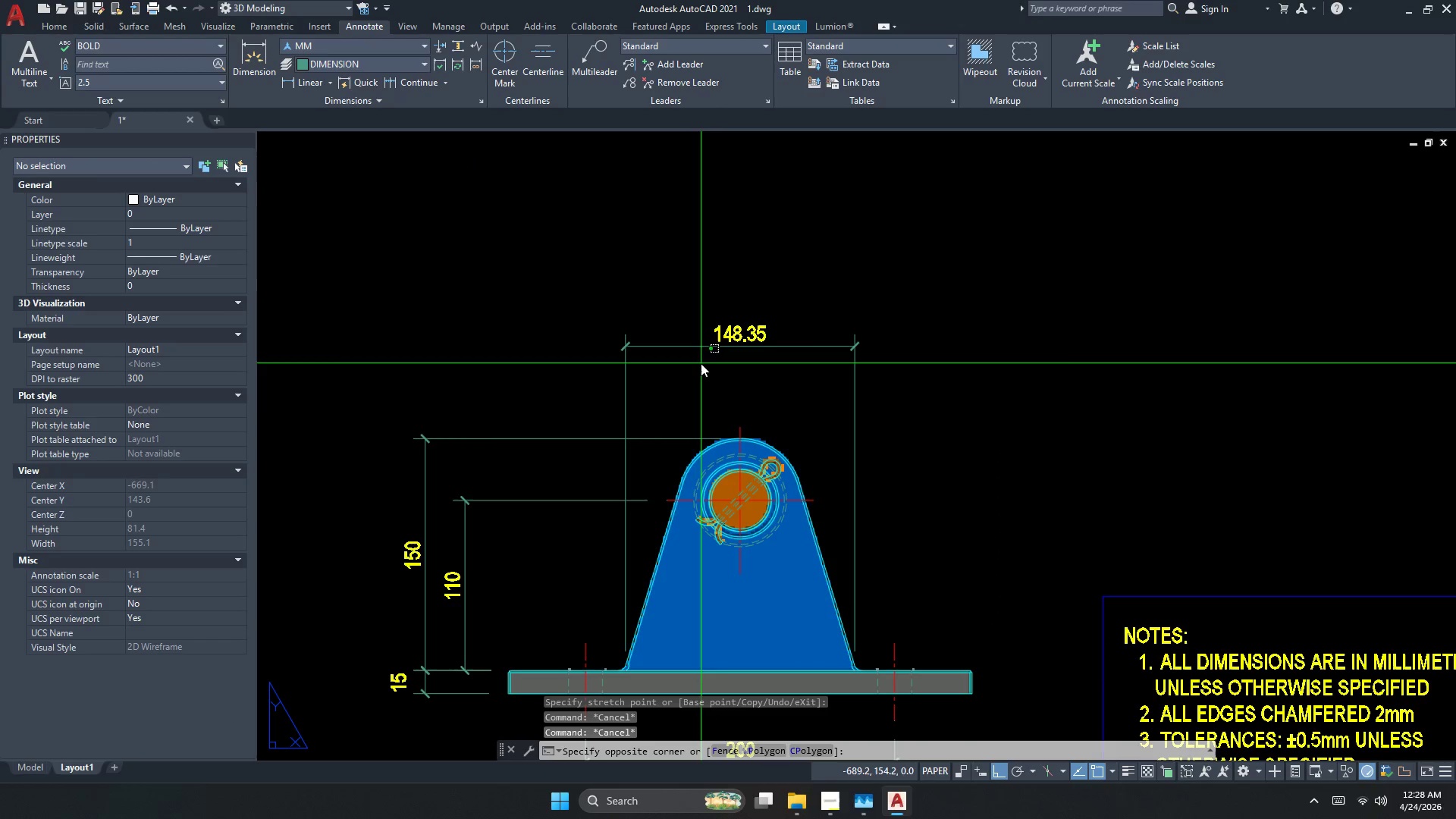 
double_click([634, 331])
 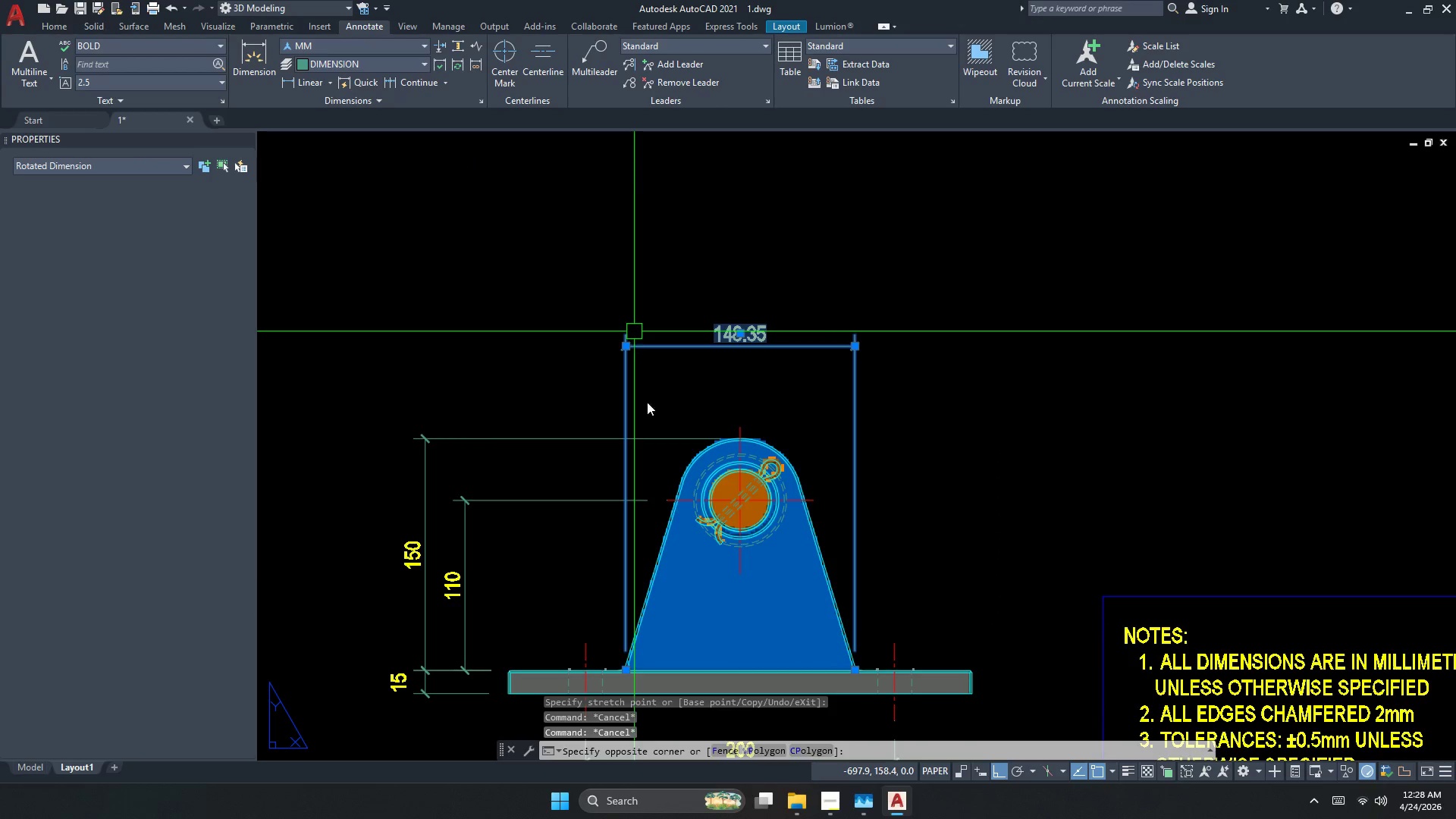 
key(E)
 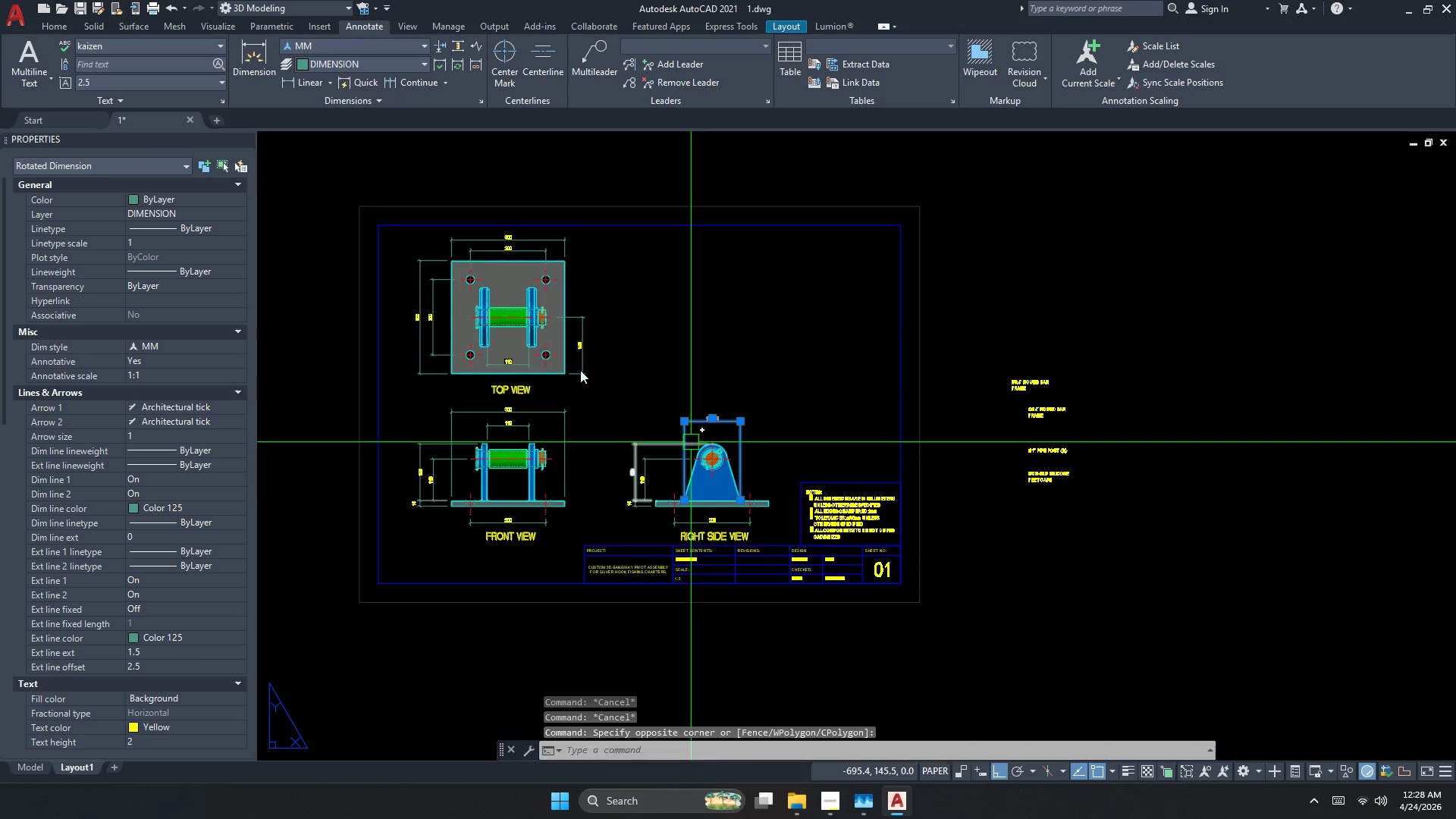 
scroll: coordinate [709, 446], scroll_direction: down, amount: 3.0
 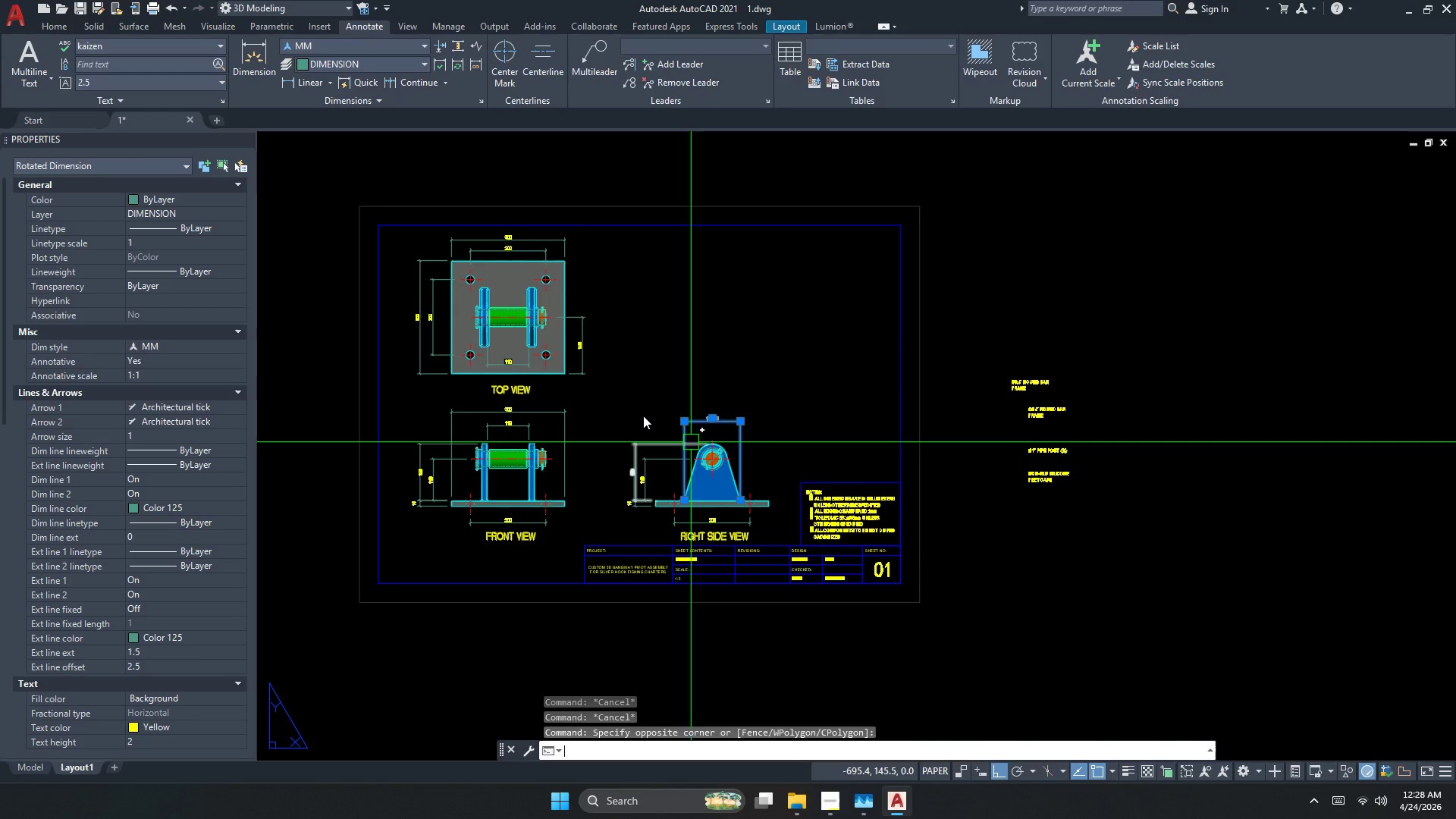 
key(Space)
 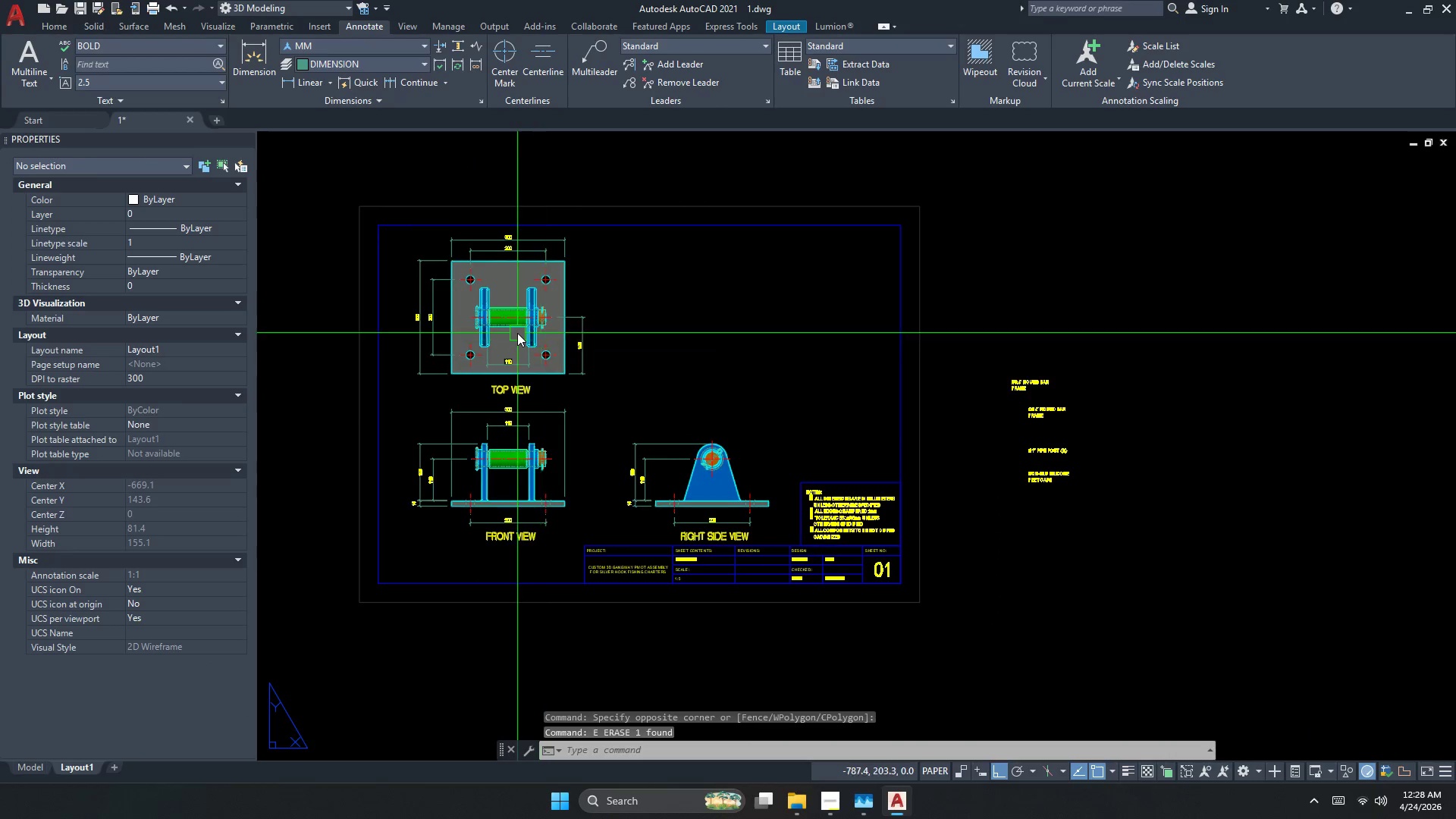 
key(Escape)
 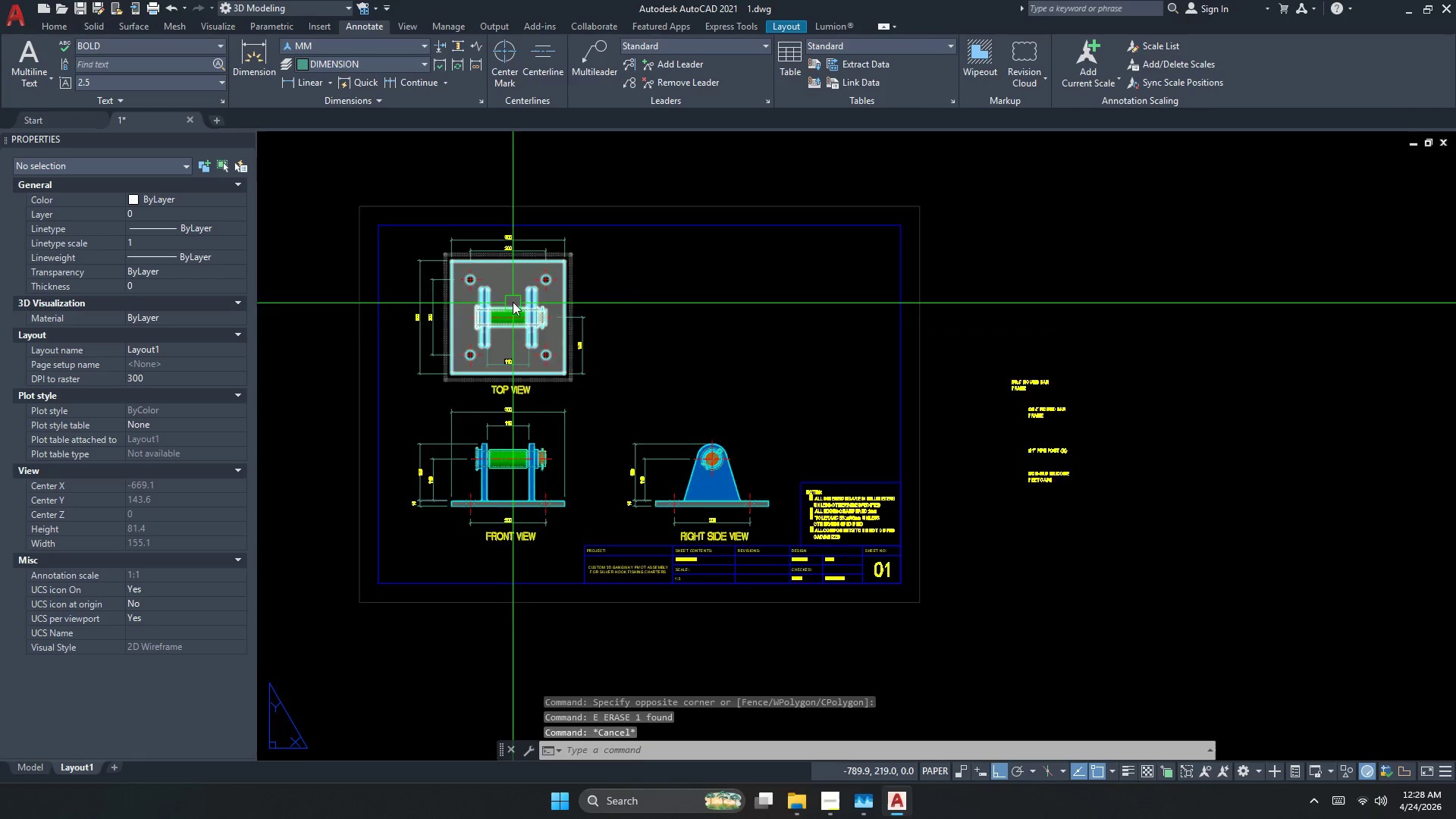 
key(Escape)
 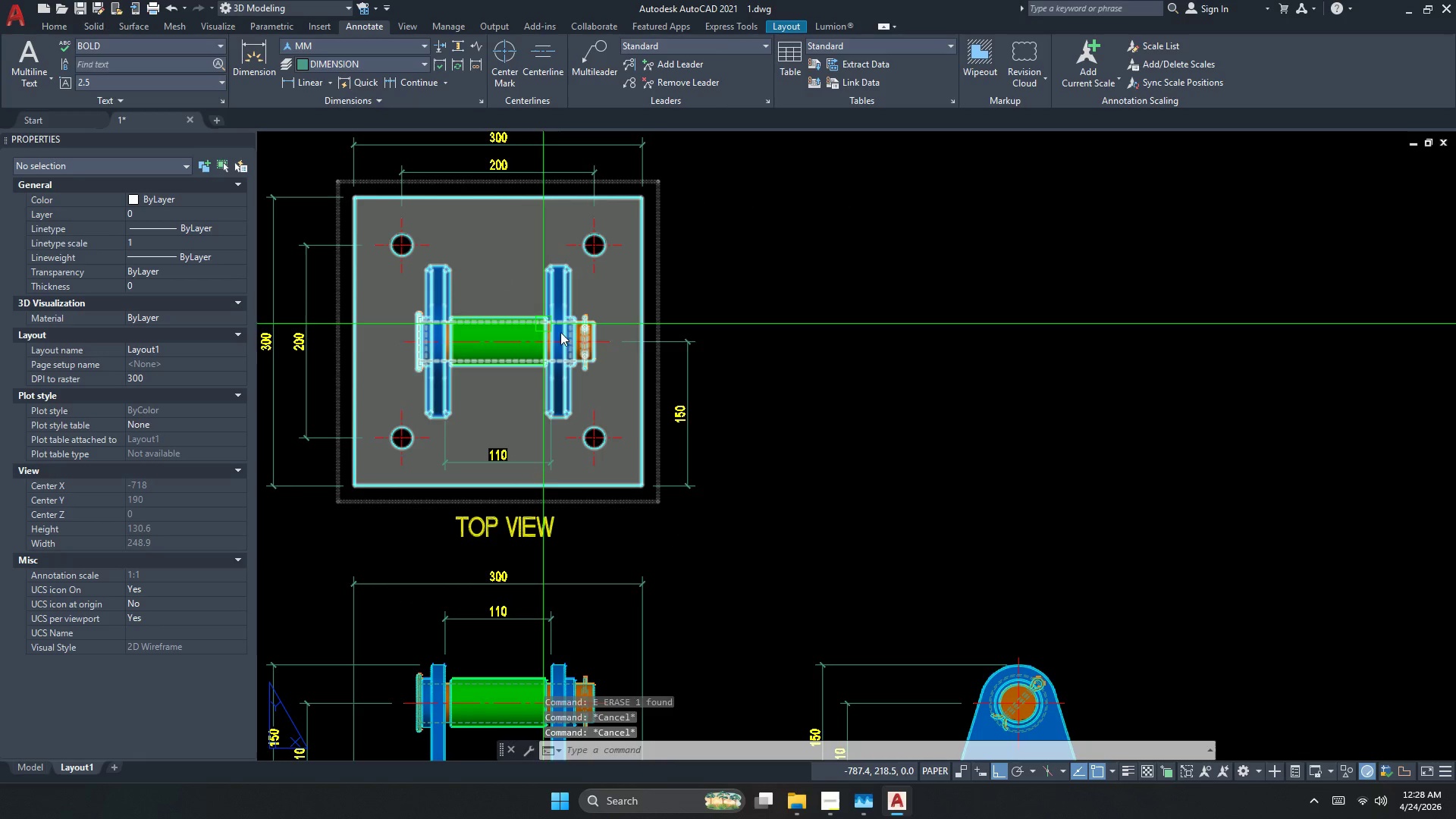 
scroll: coordinate [513, 300], scroll_direction: up, amount: 1.0
 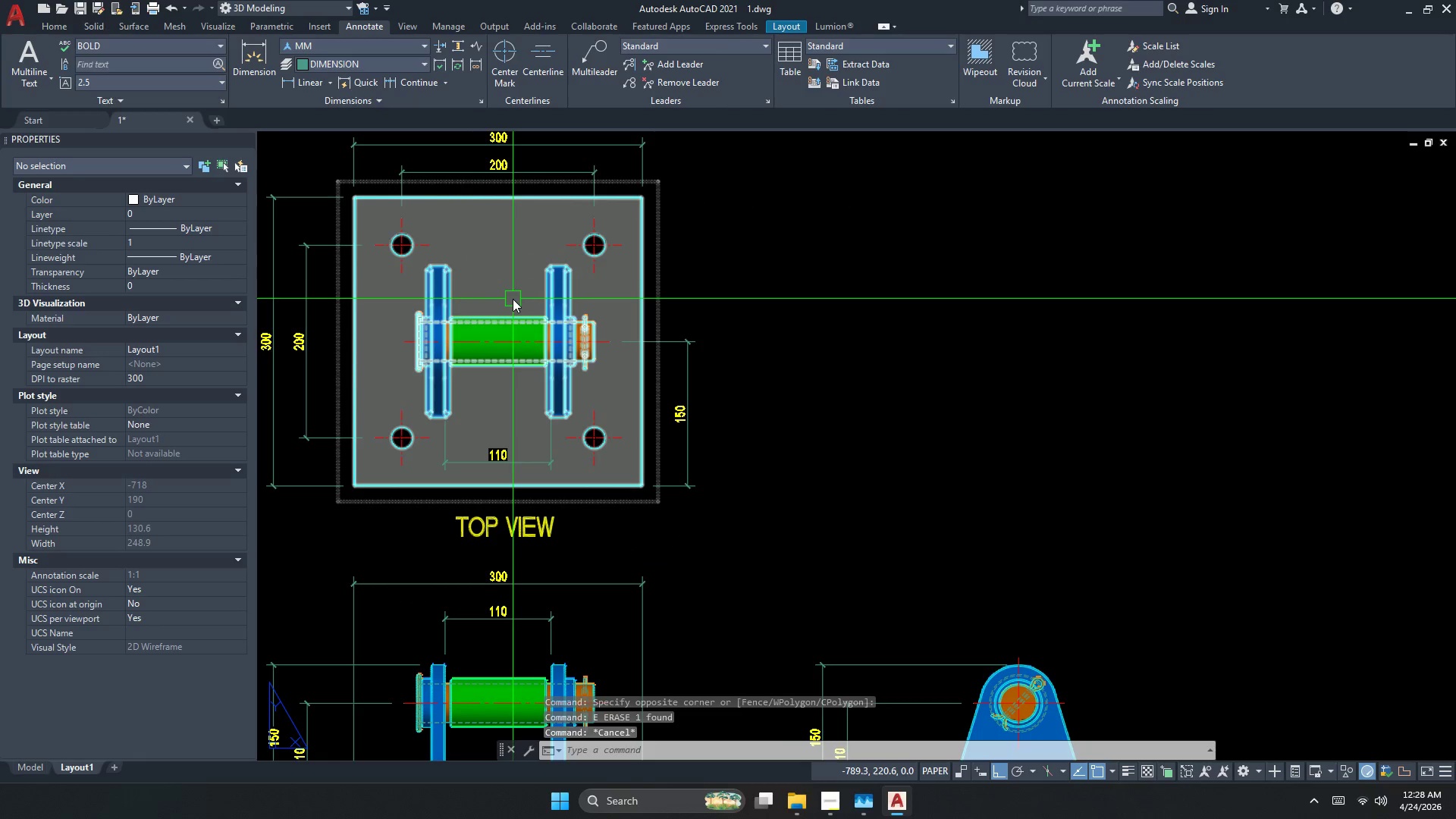 
key(Escape)
 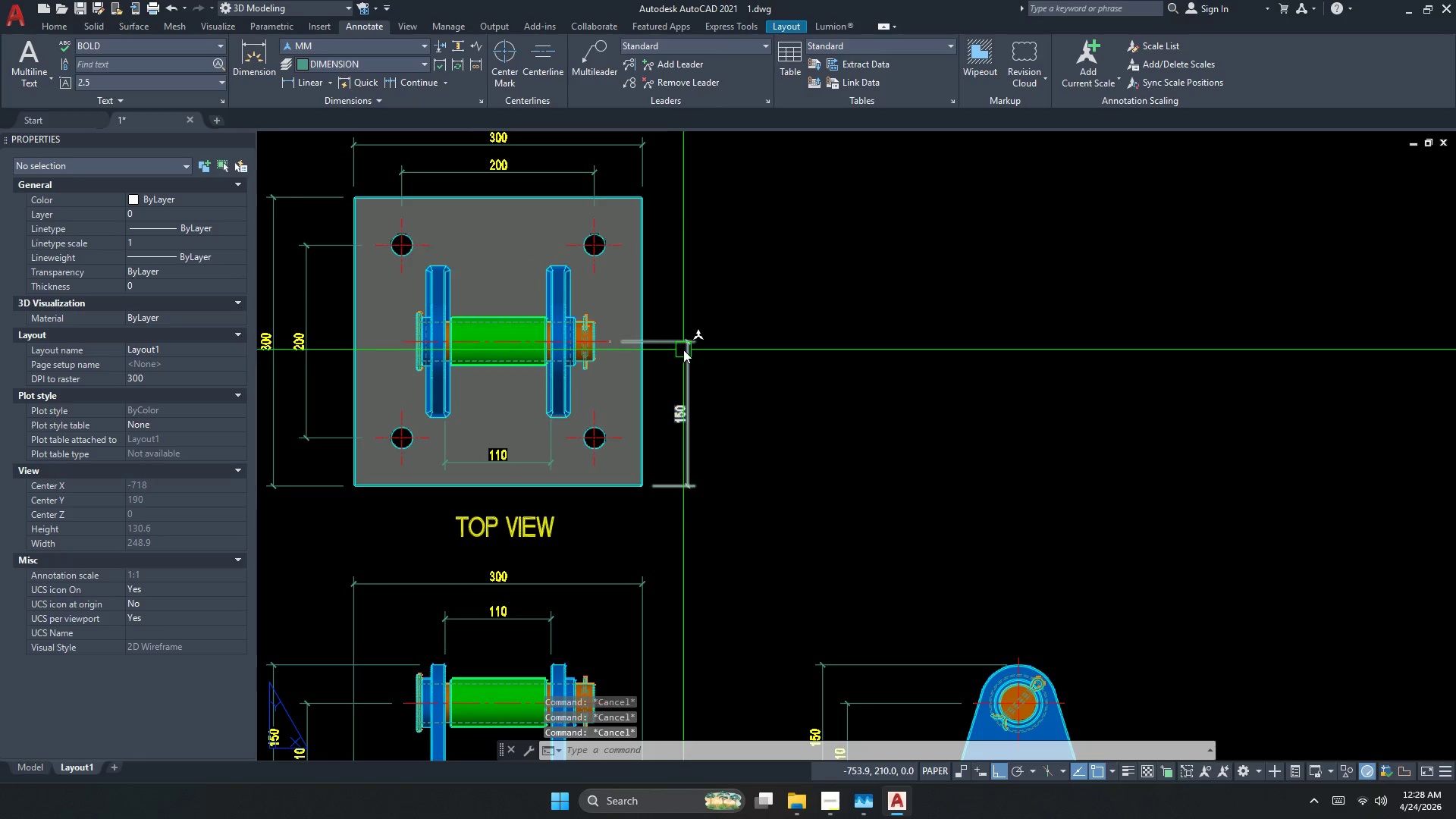 
left_click([683, 350])
 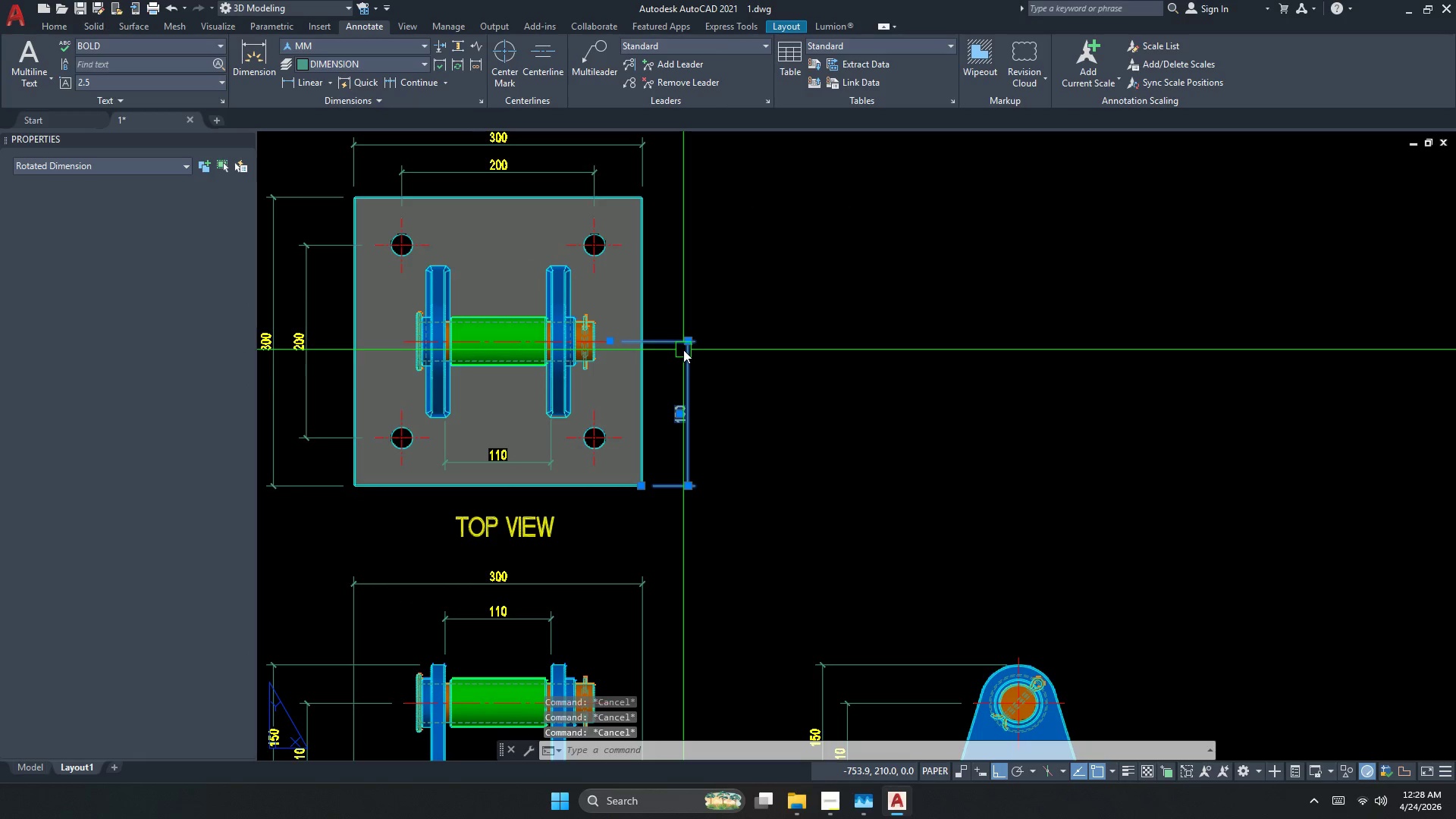 
key(E)
 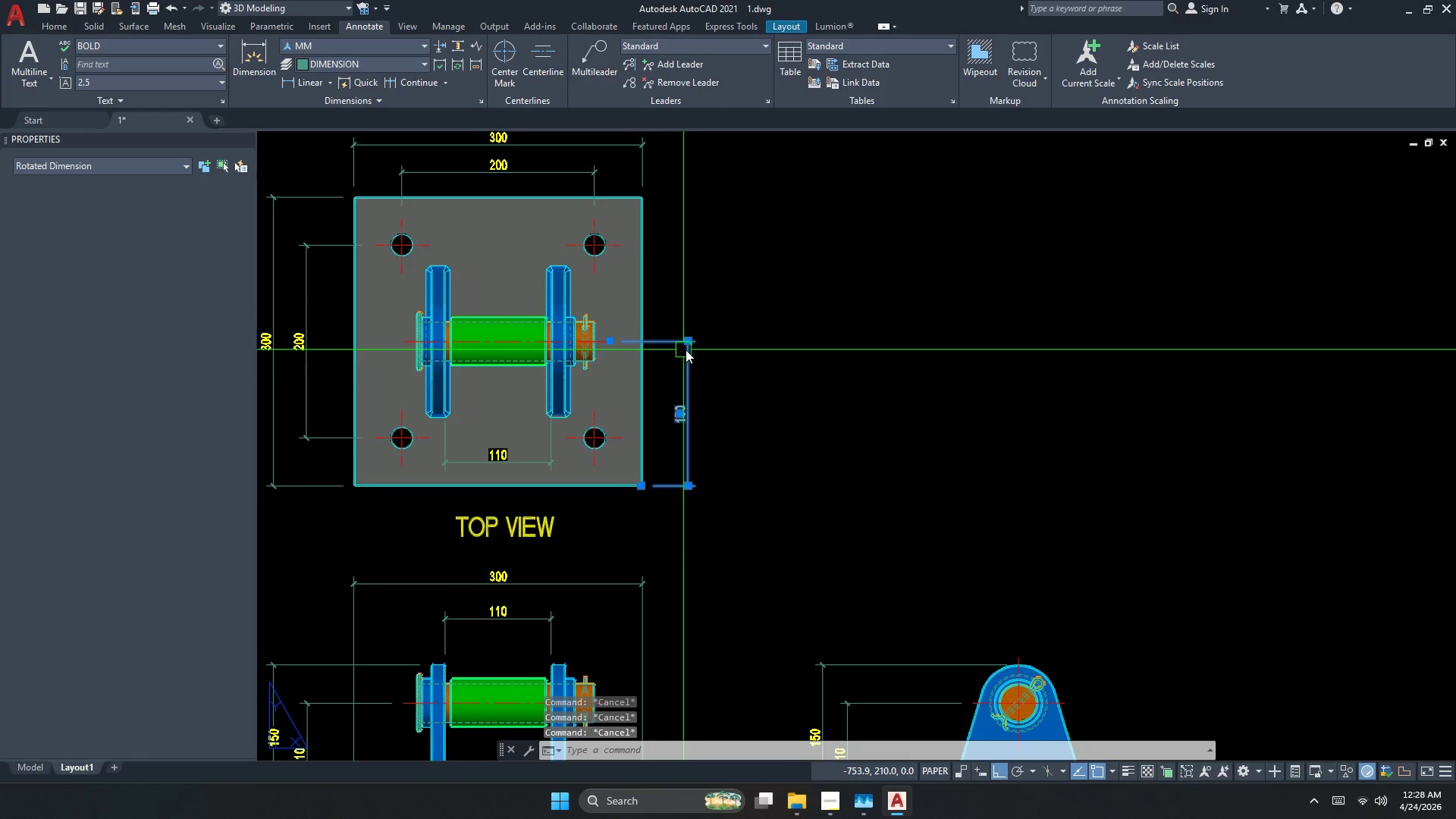 
key(Space)
 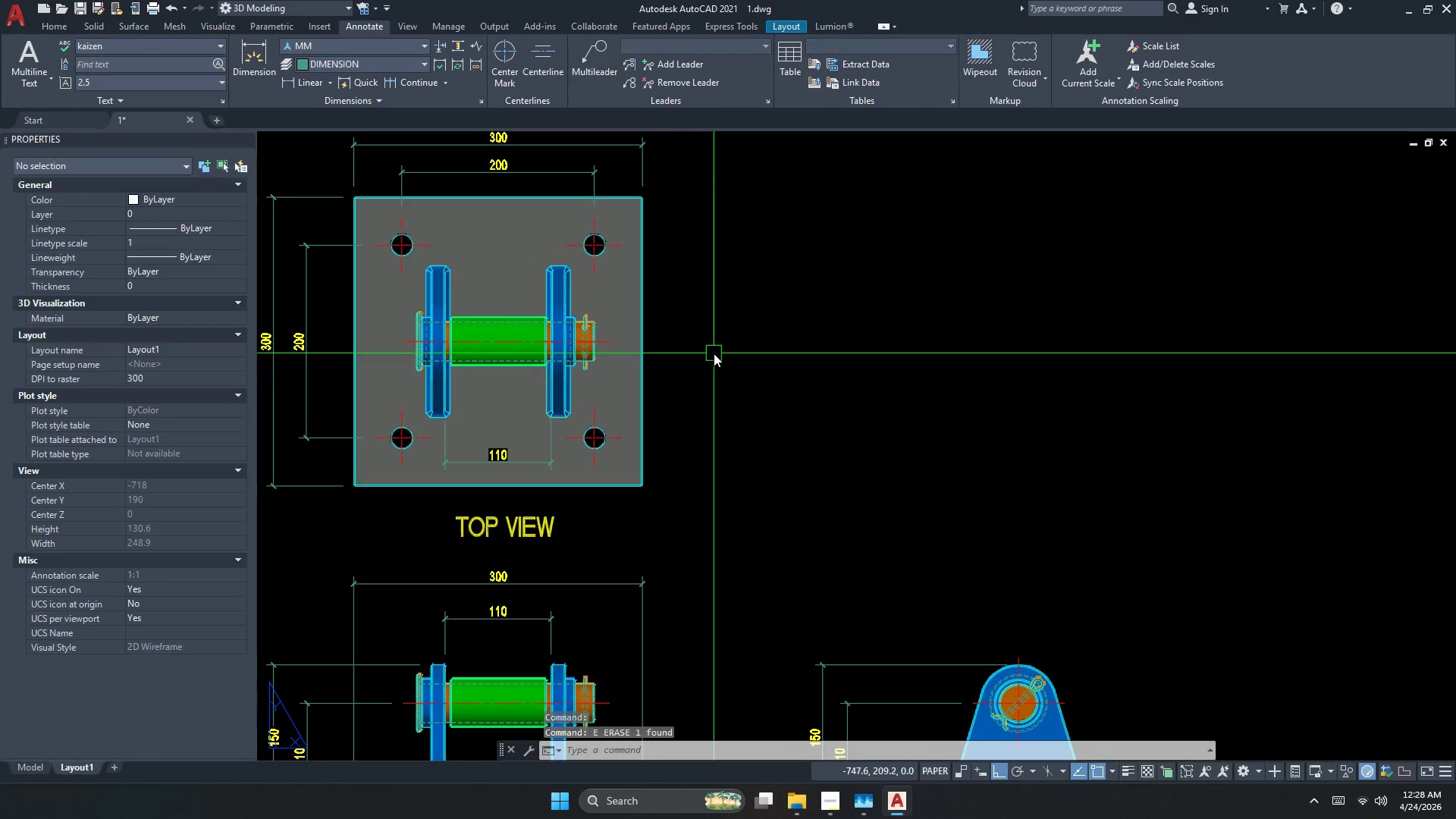 
key(Escape)
 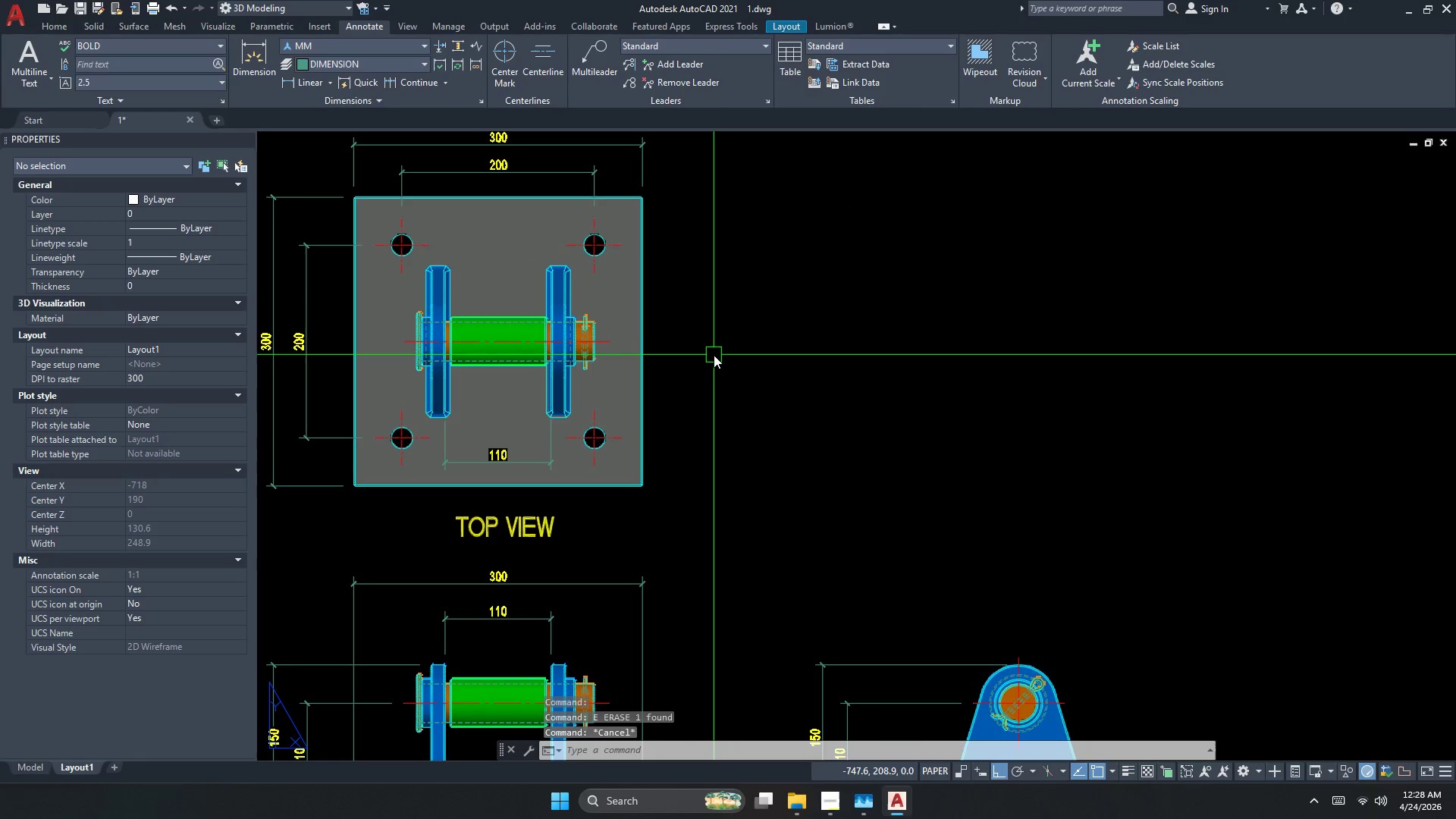 
key(Escape)
 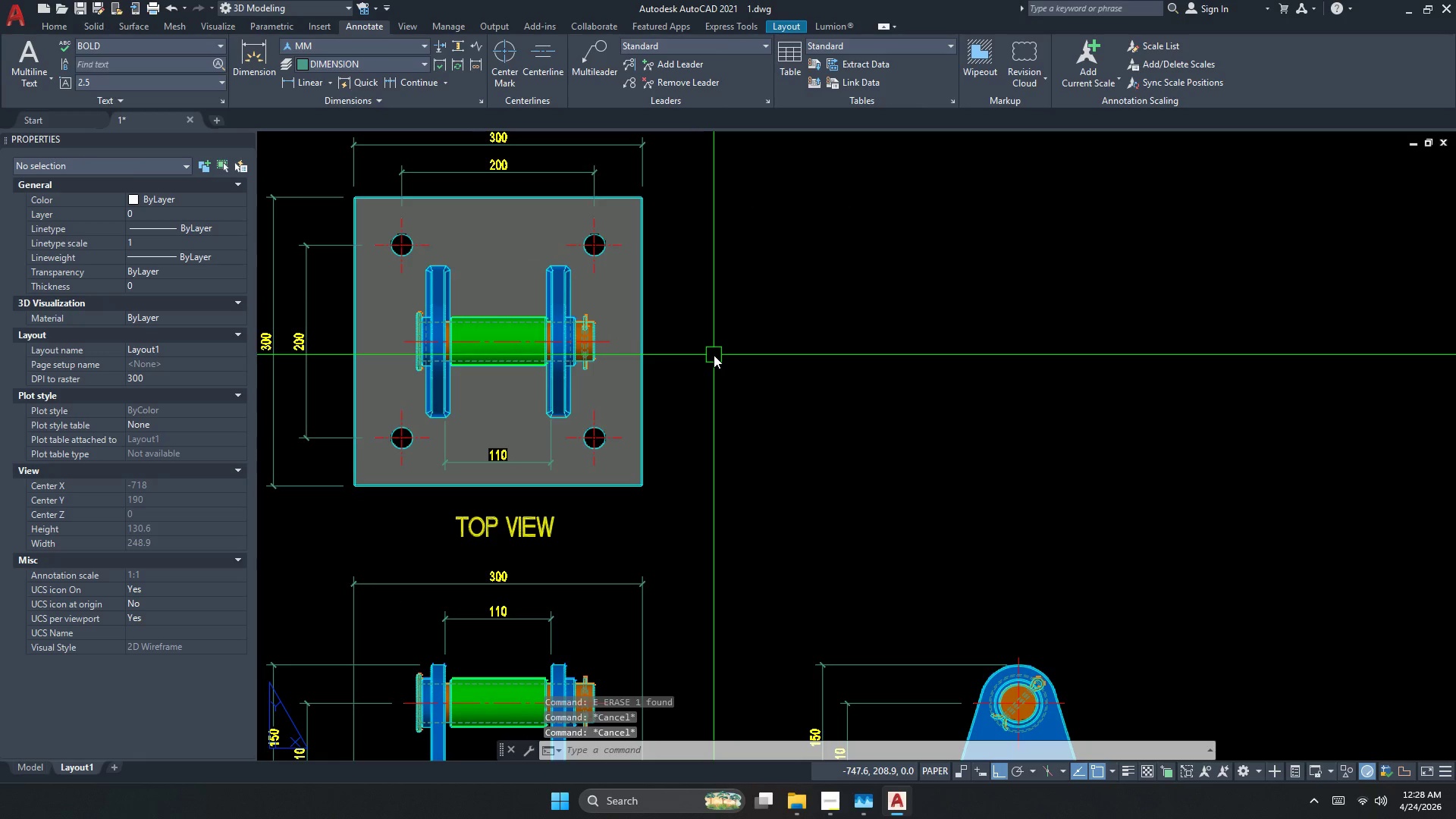 
key(Escape)
 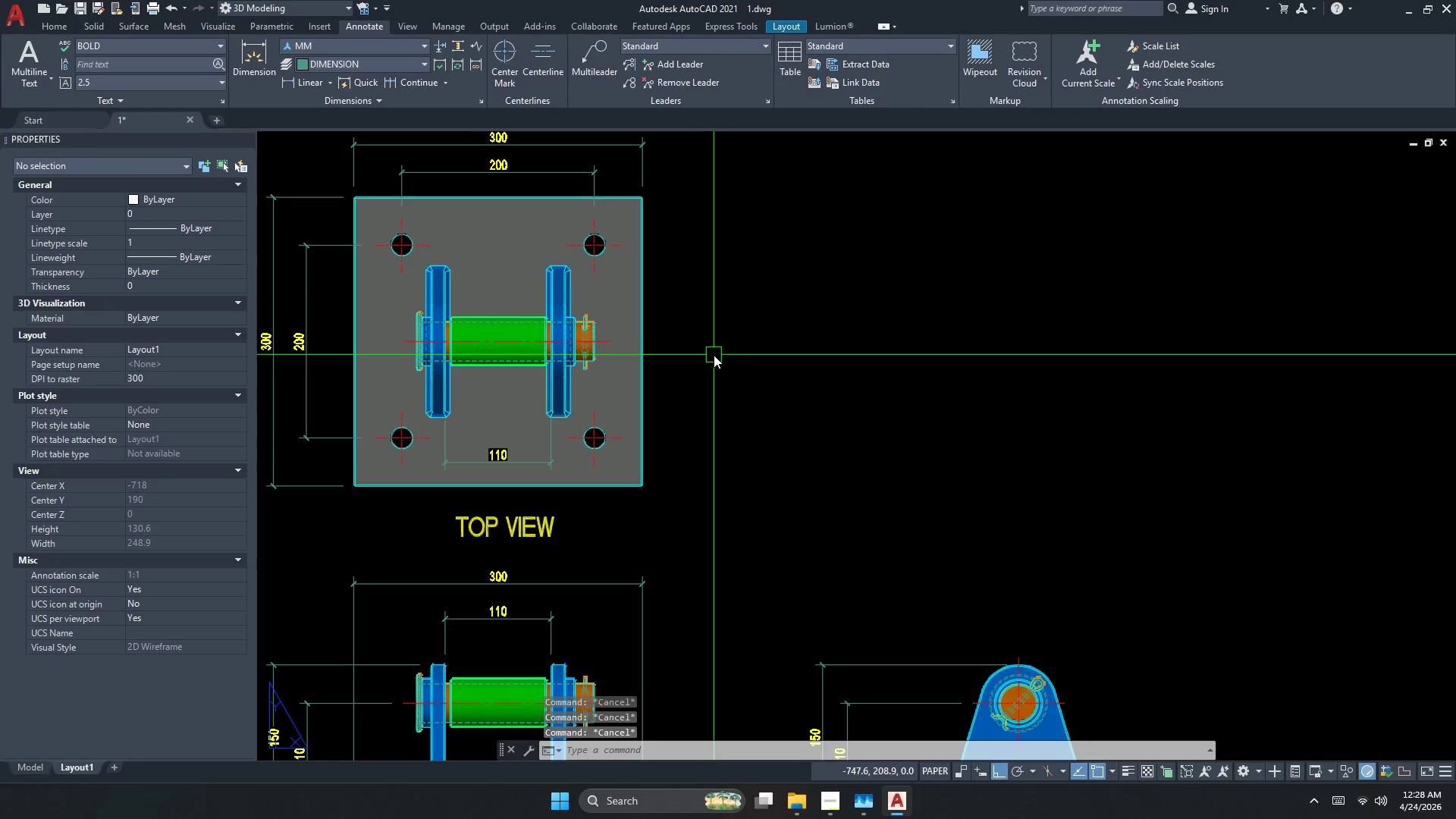 
key(Escape)
 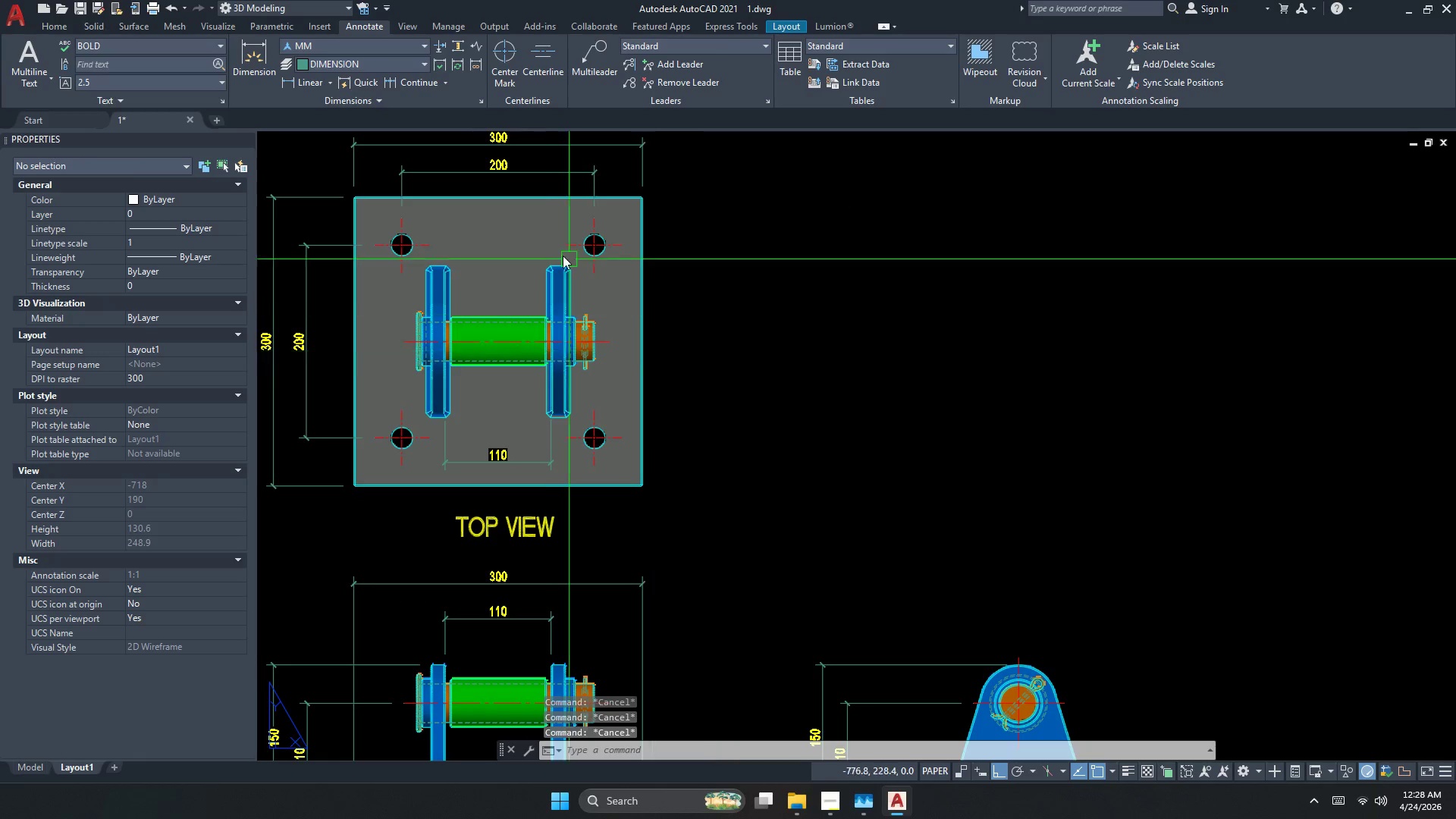 
scroll: coordinate [557, 250], scroll_direction: up, amount: 3.0
 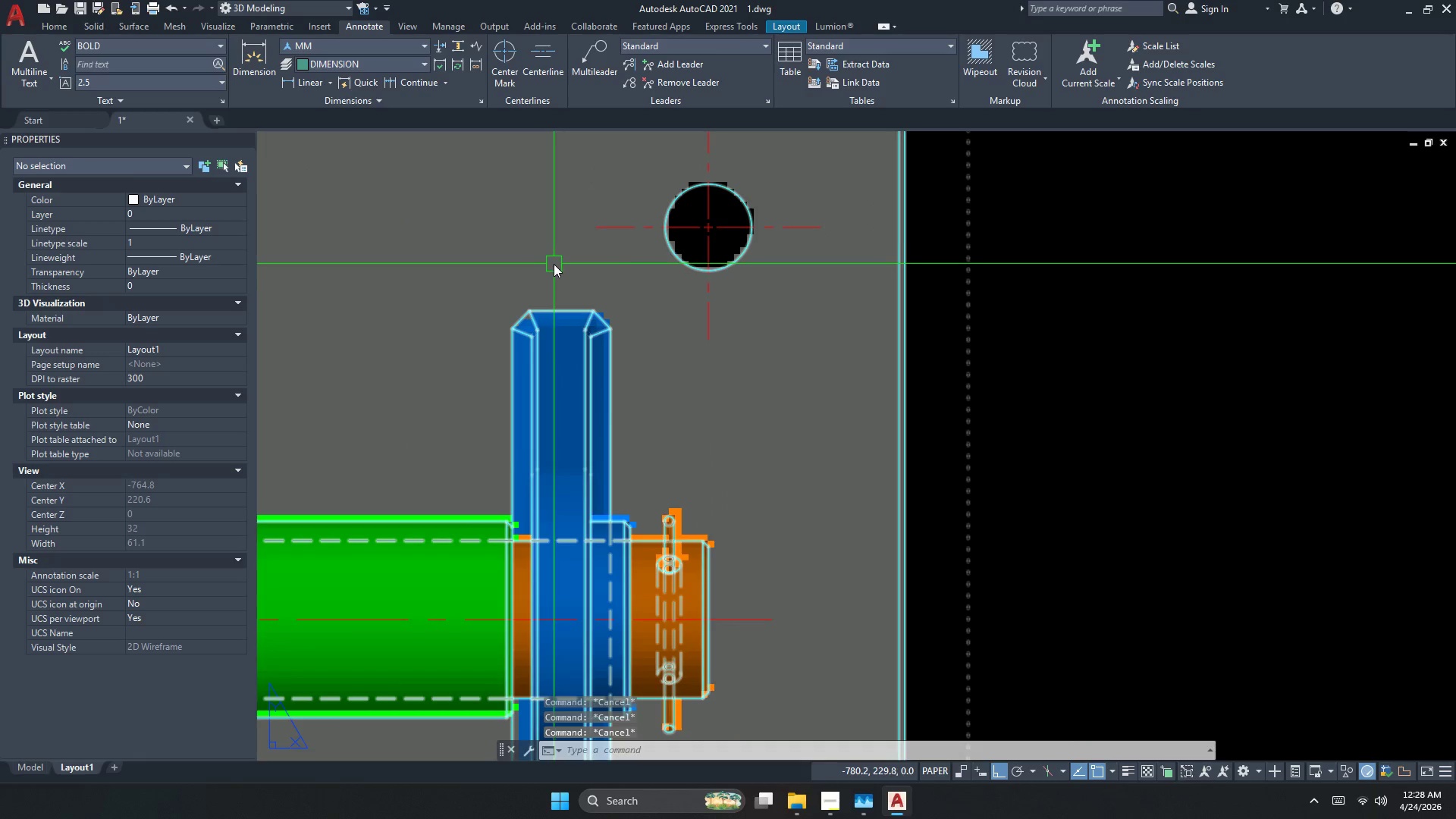 
key(Escape)
 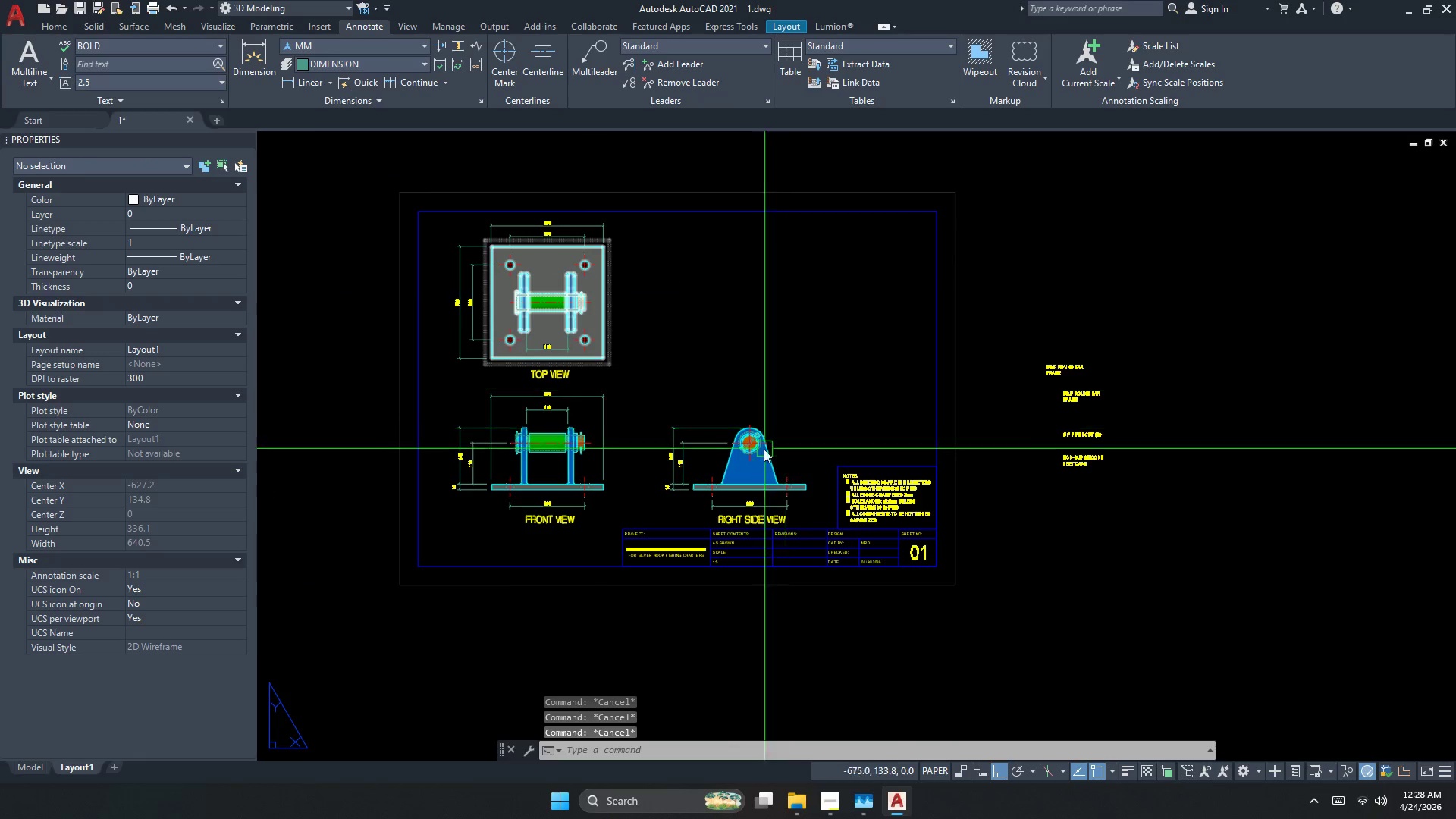 
scroll: coordinate [584, 271], scroll_direction: down, amount: 5.0
 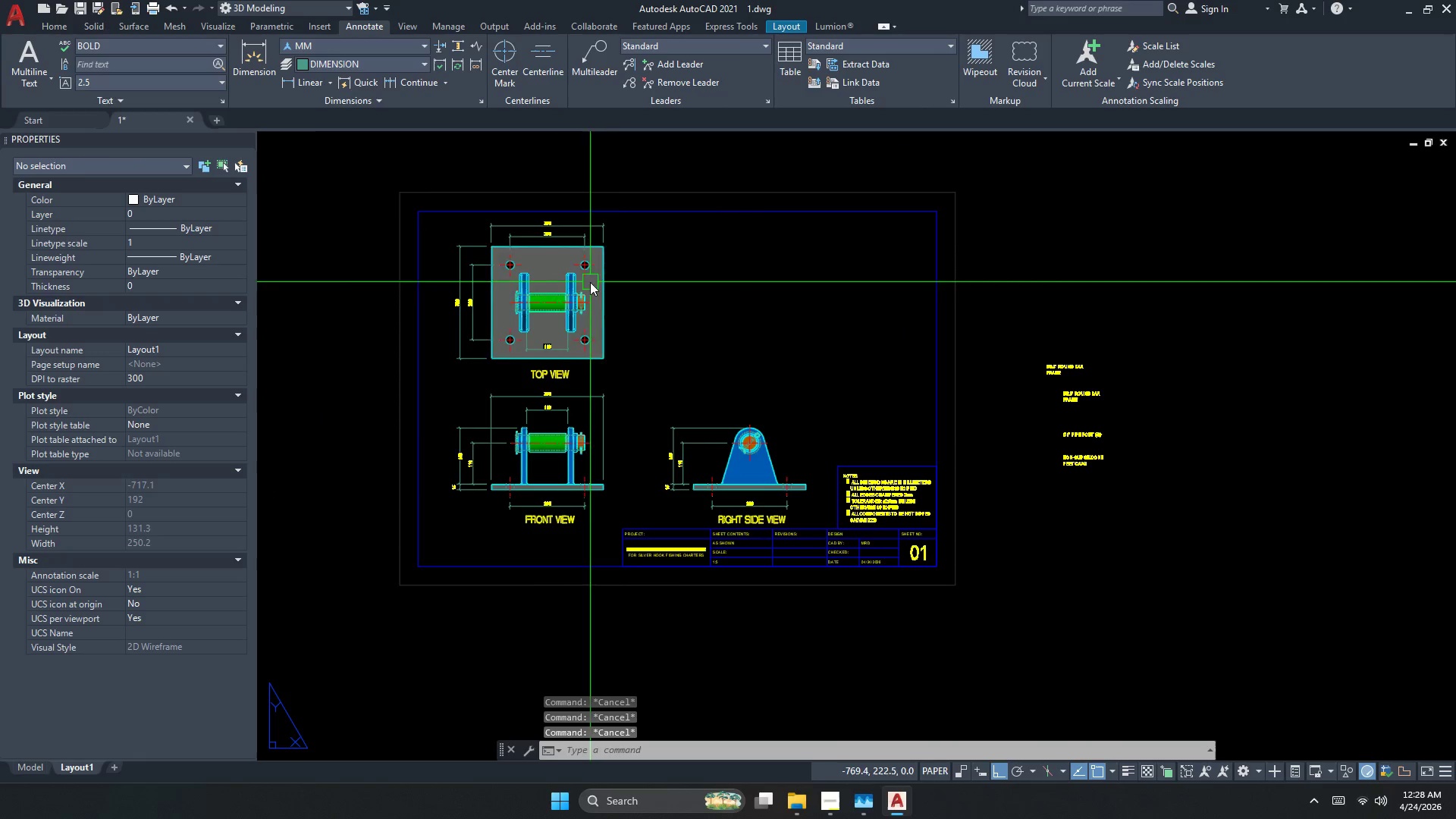 
key(Escape)
 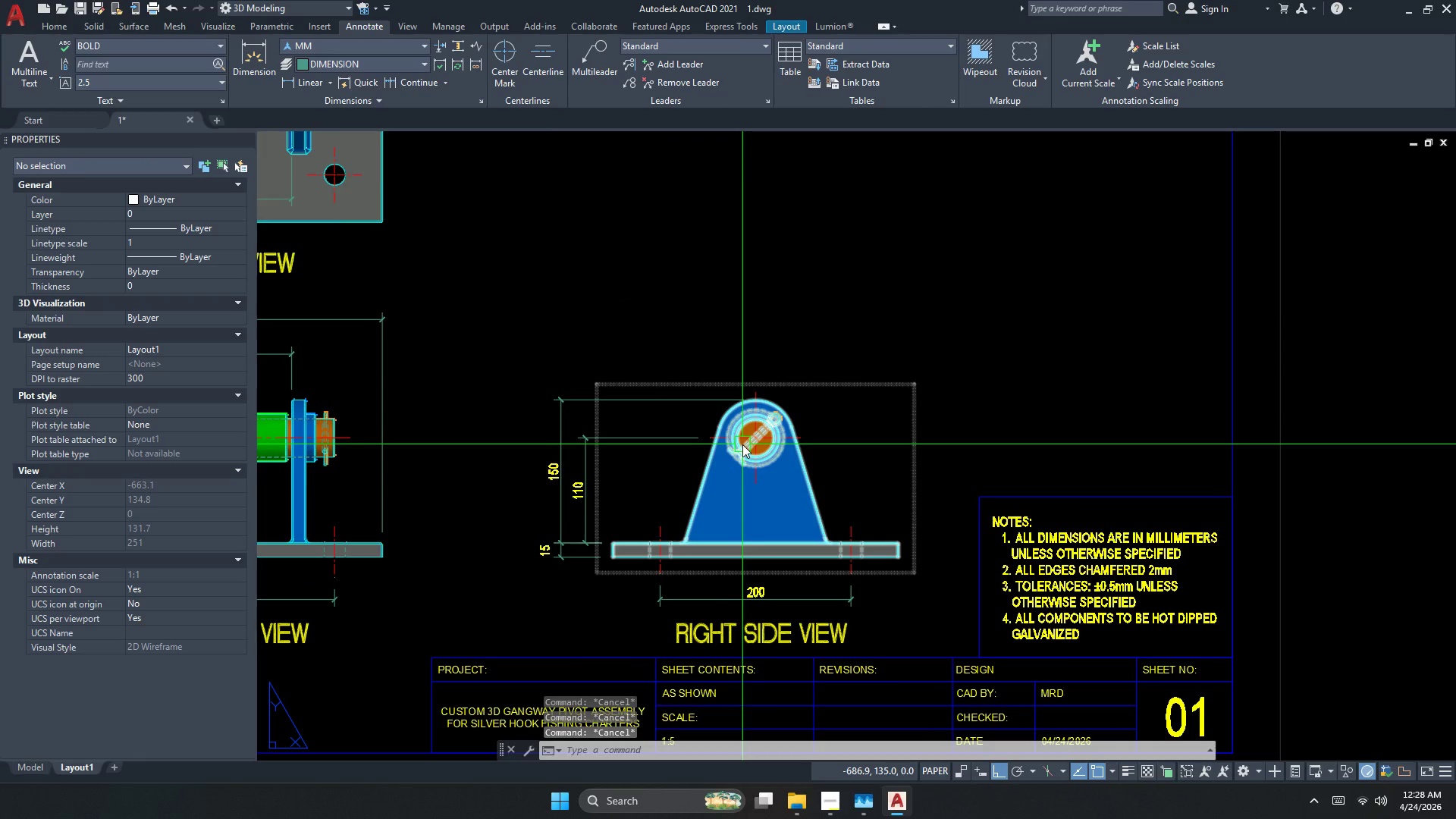 
scroll: coordinate [743, 447], scroll_direction: up, amount: 2.0
 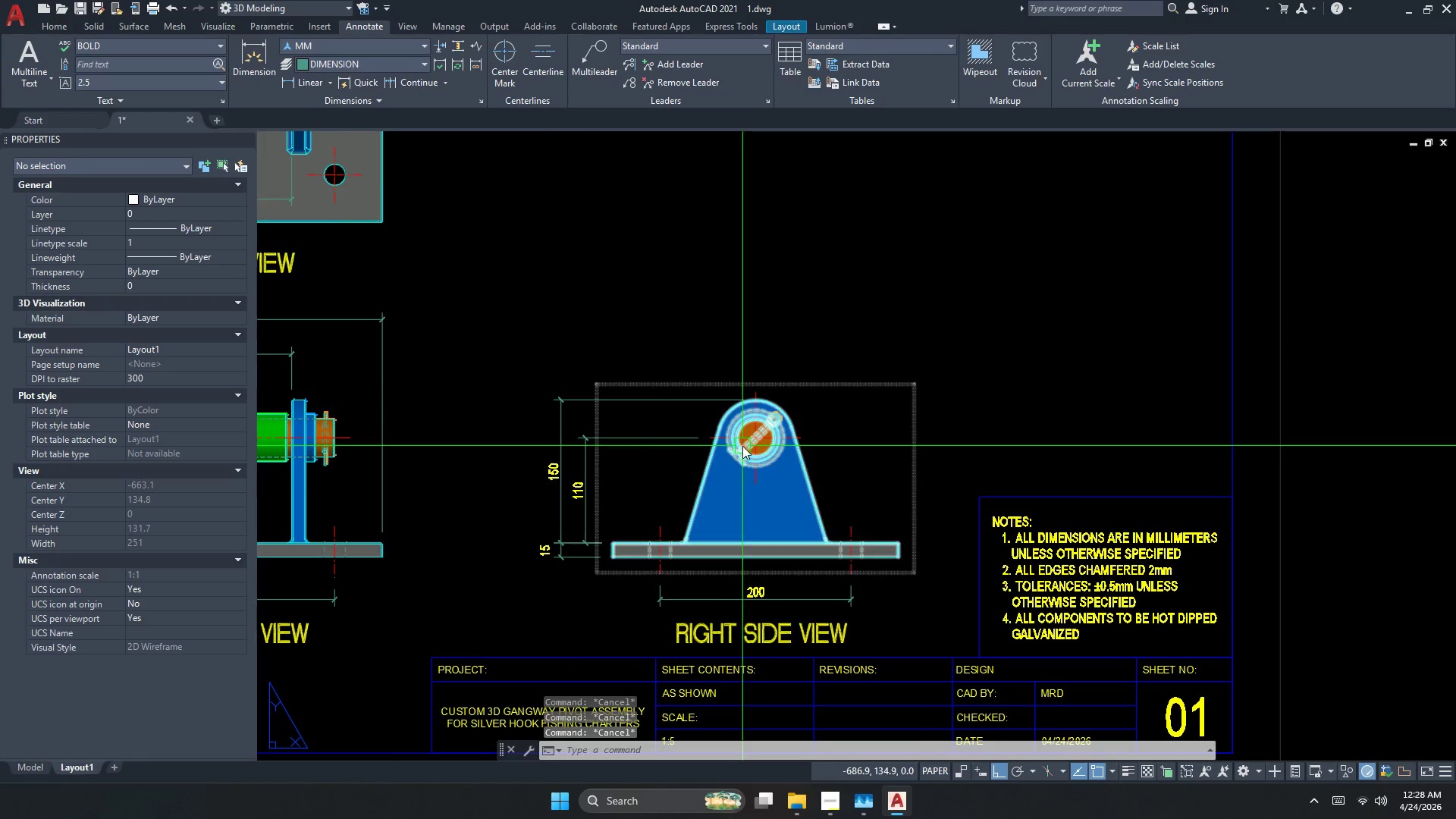 
type(dli)
 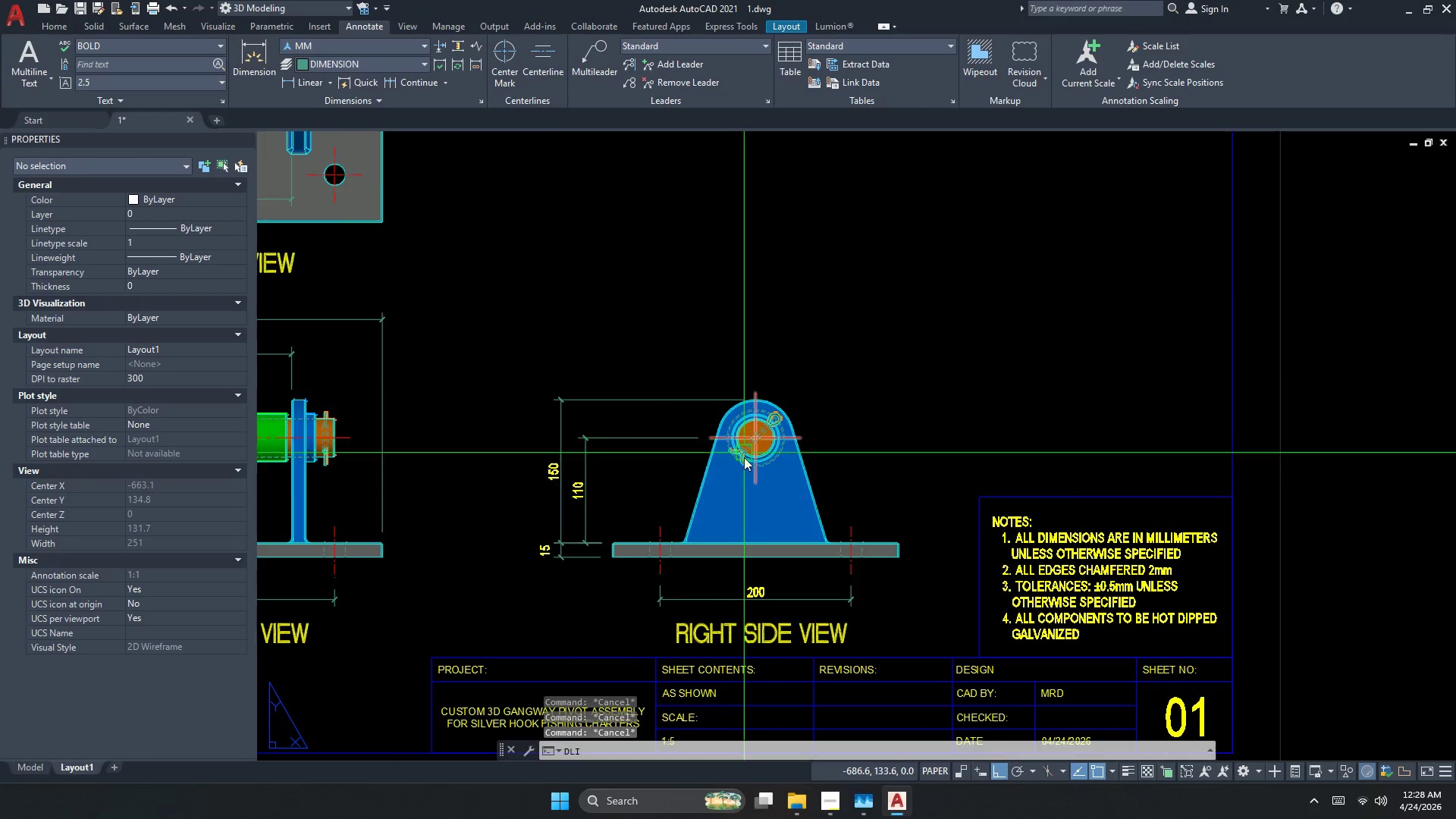 
key(Space)
 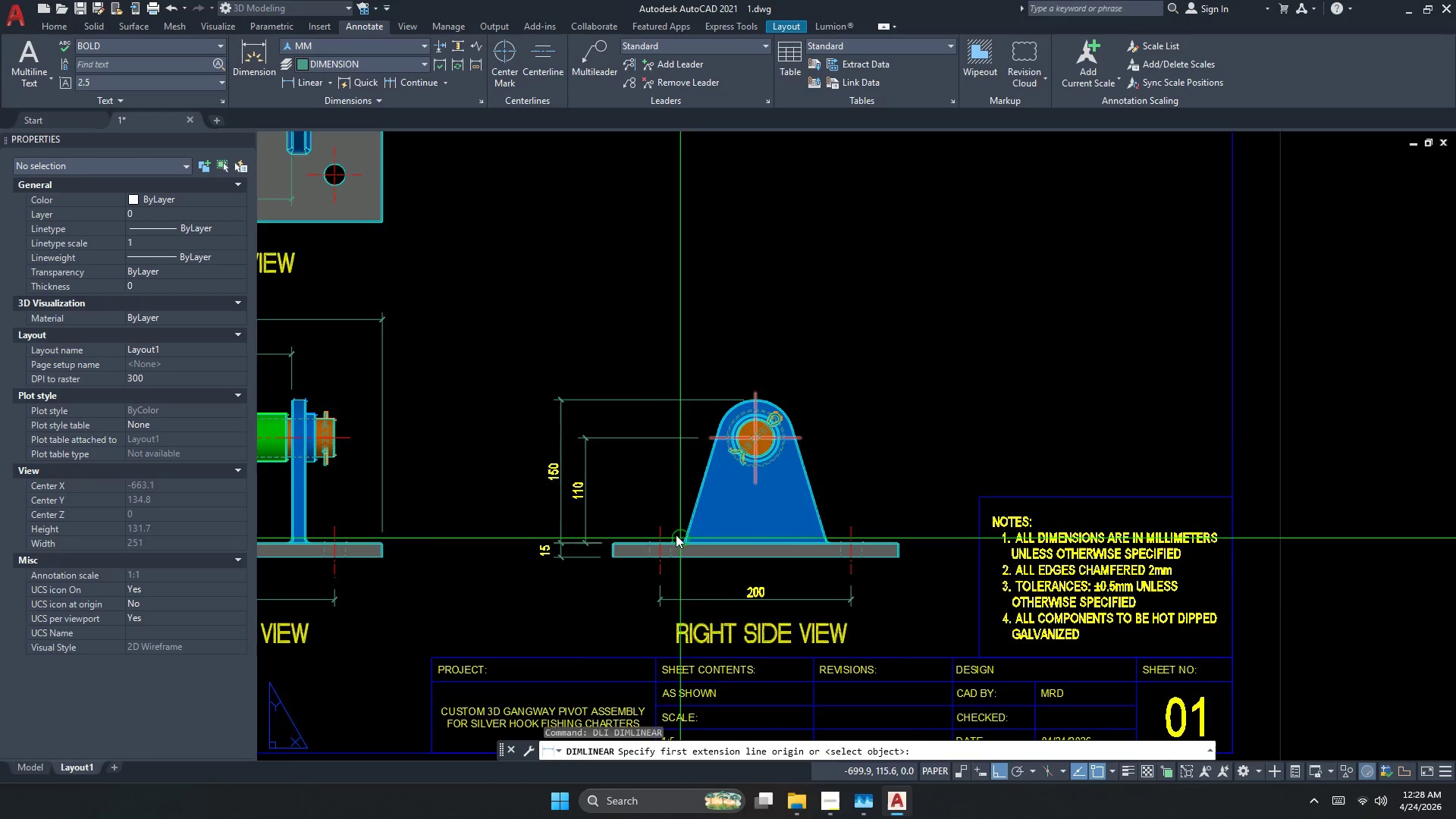 
scroll: coordinate [679, 545], scroll_direction: up, amount: 3.0
 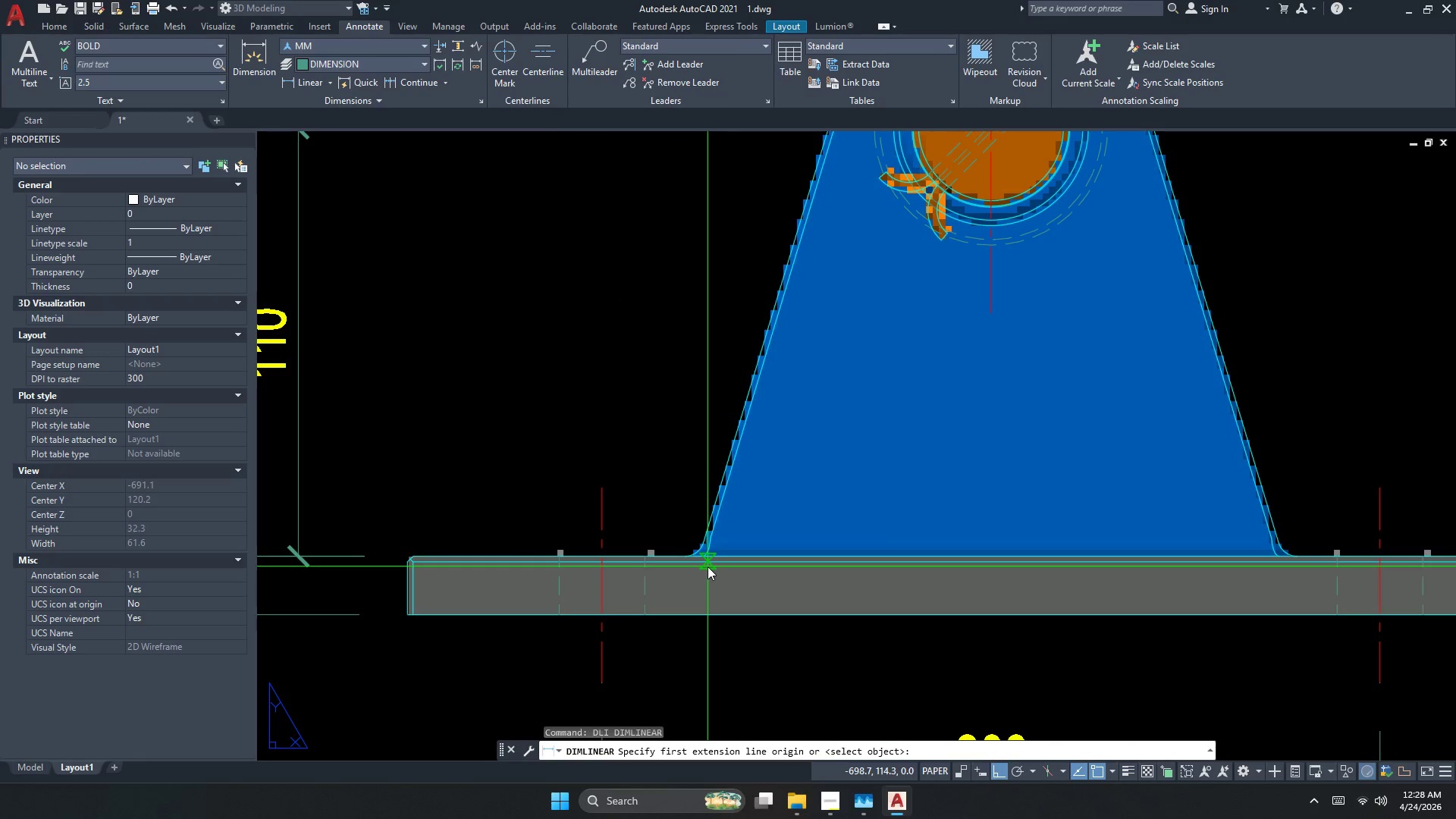 
left_click([699, 560])
 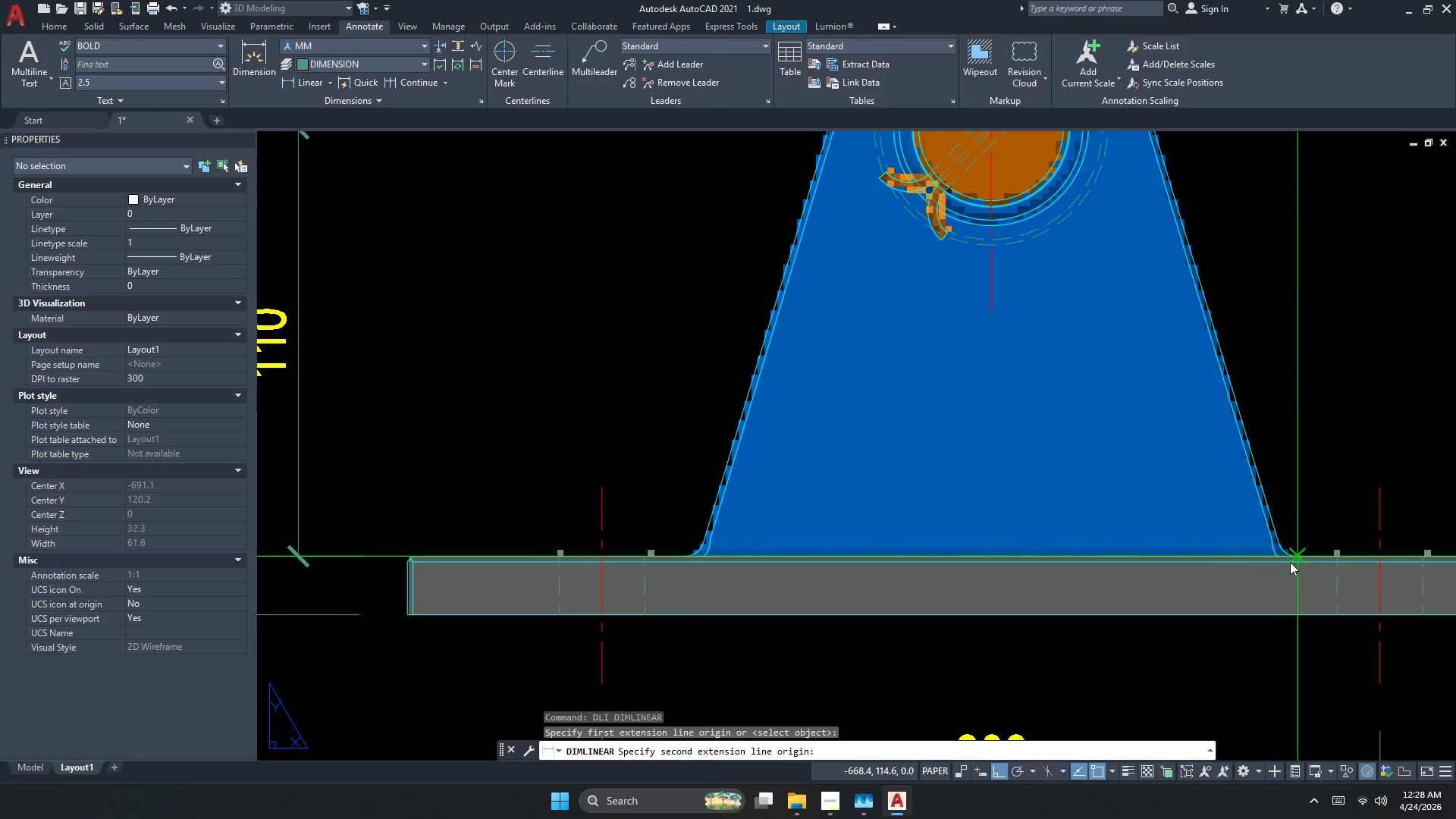 
scroll: coordinate [1288, 557], scroll_direction: up, amount: 2.0
 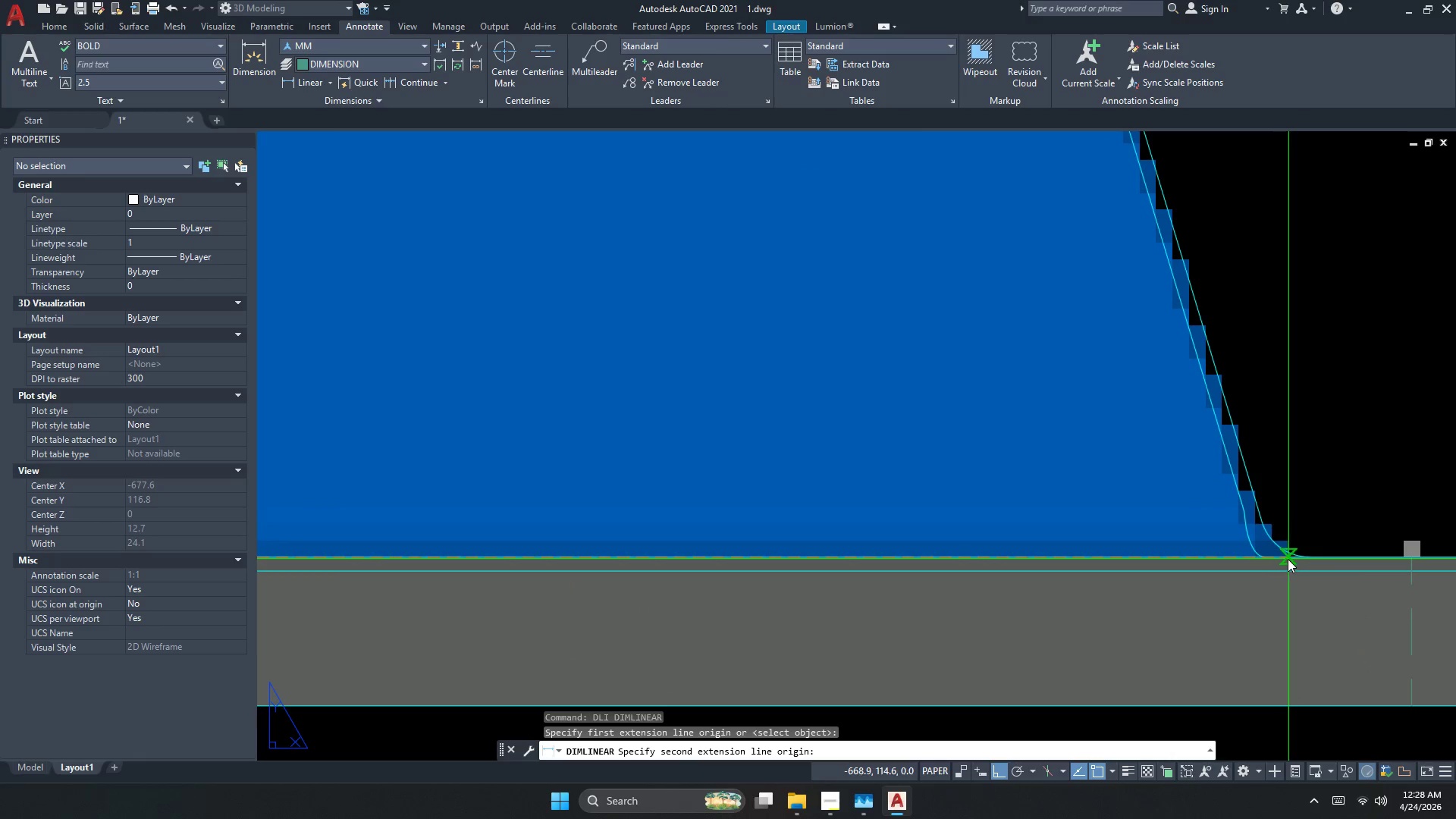 
left_click([1285, 560])
 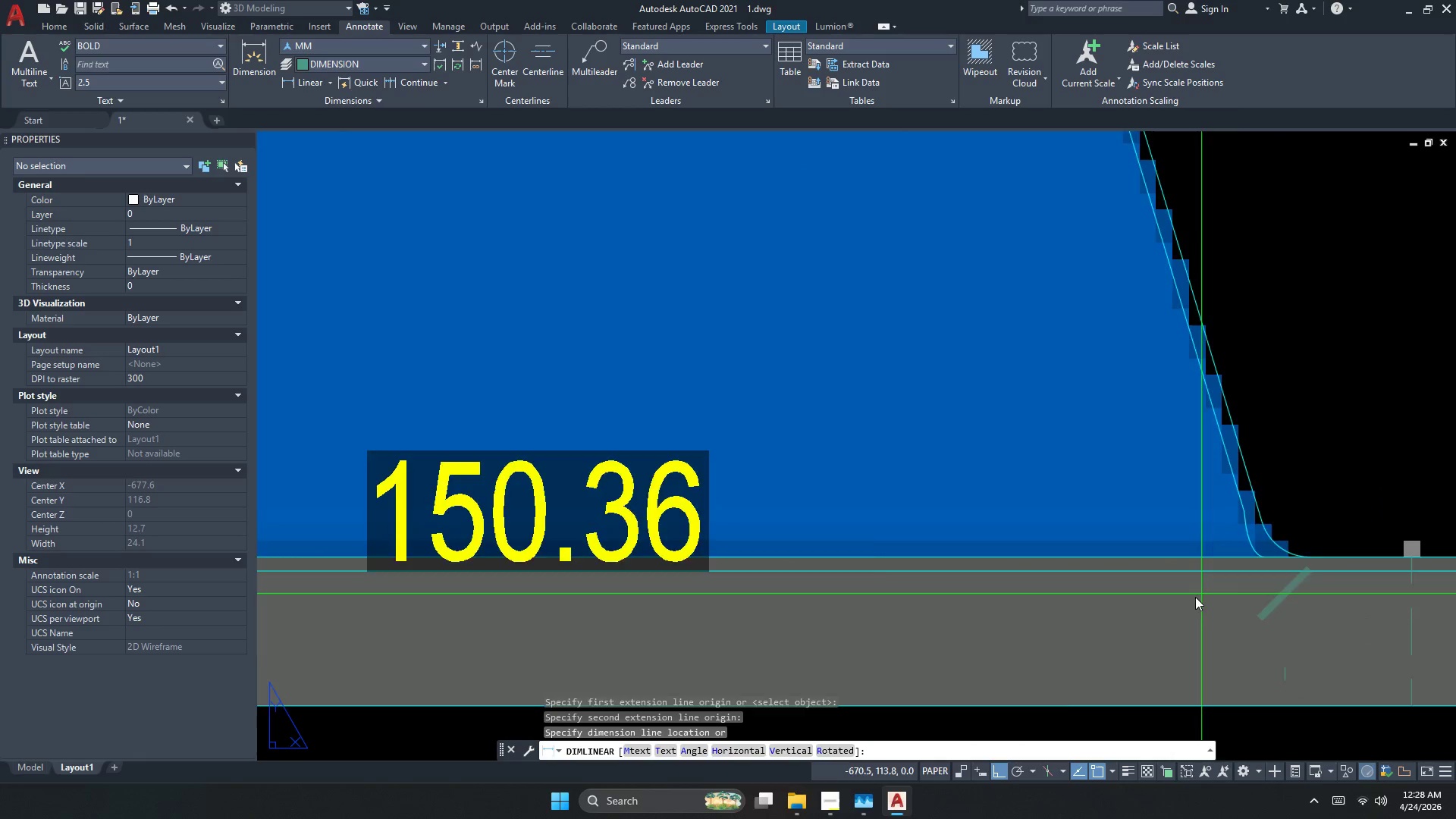 
scroll: coordinate [923, 300], scroll_direction: down, amount: 5.0
 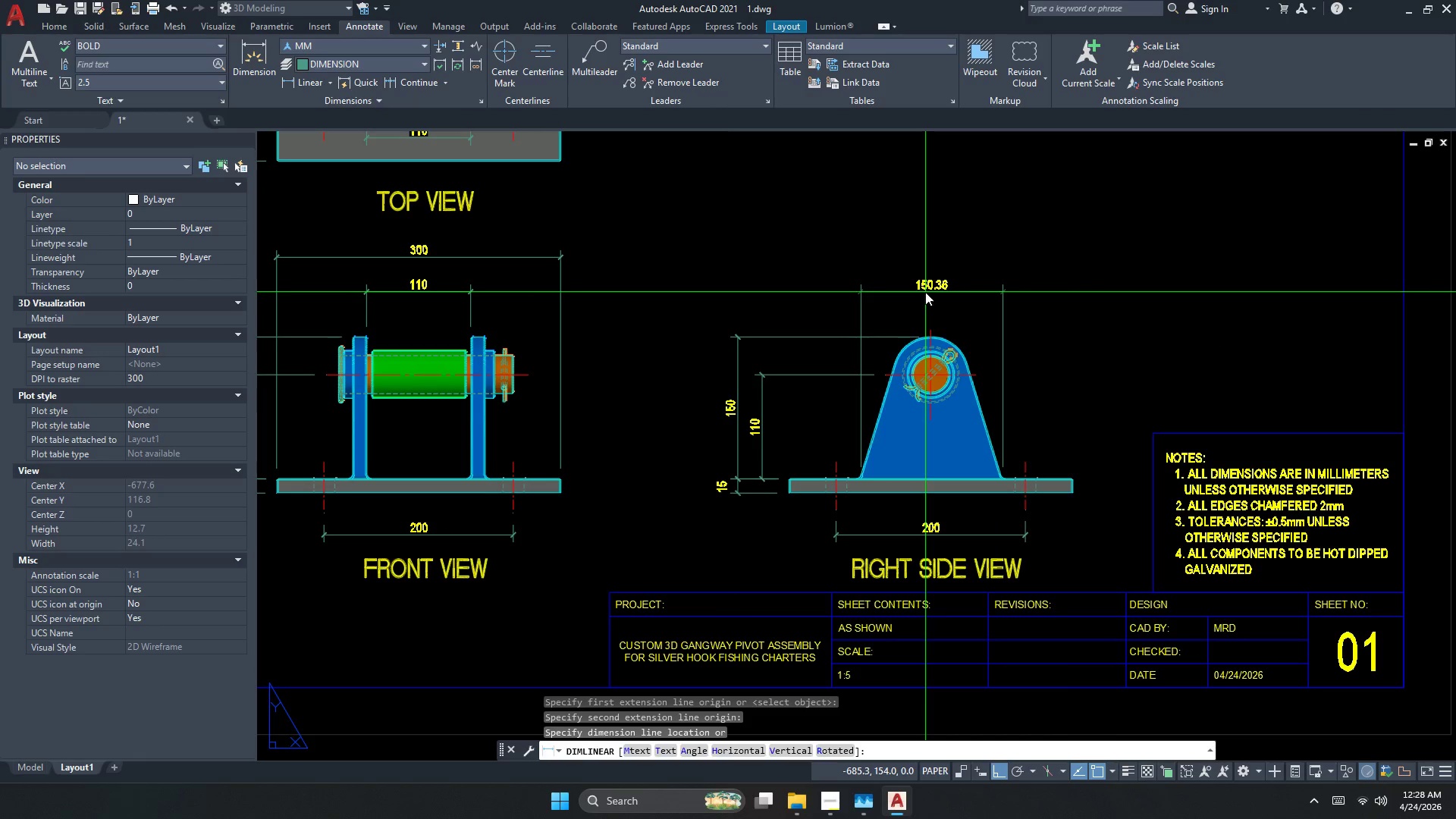 
left_click([925, 292])
 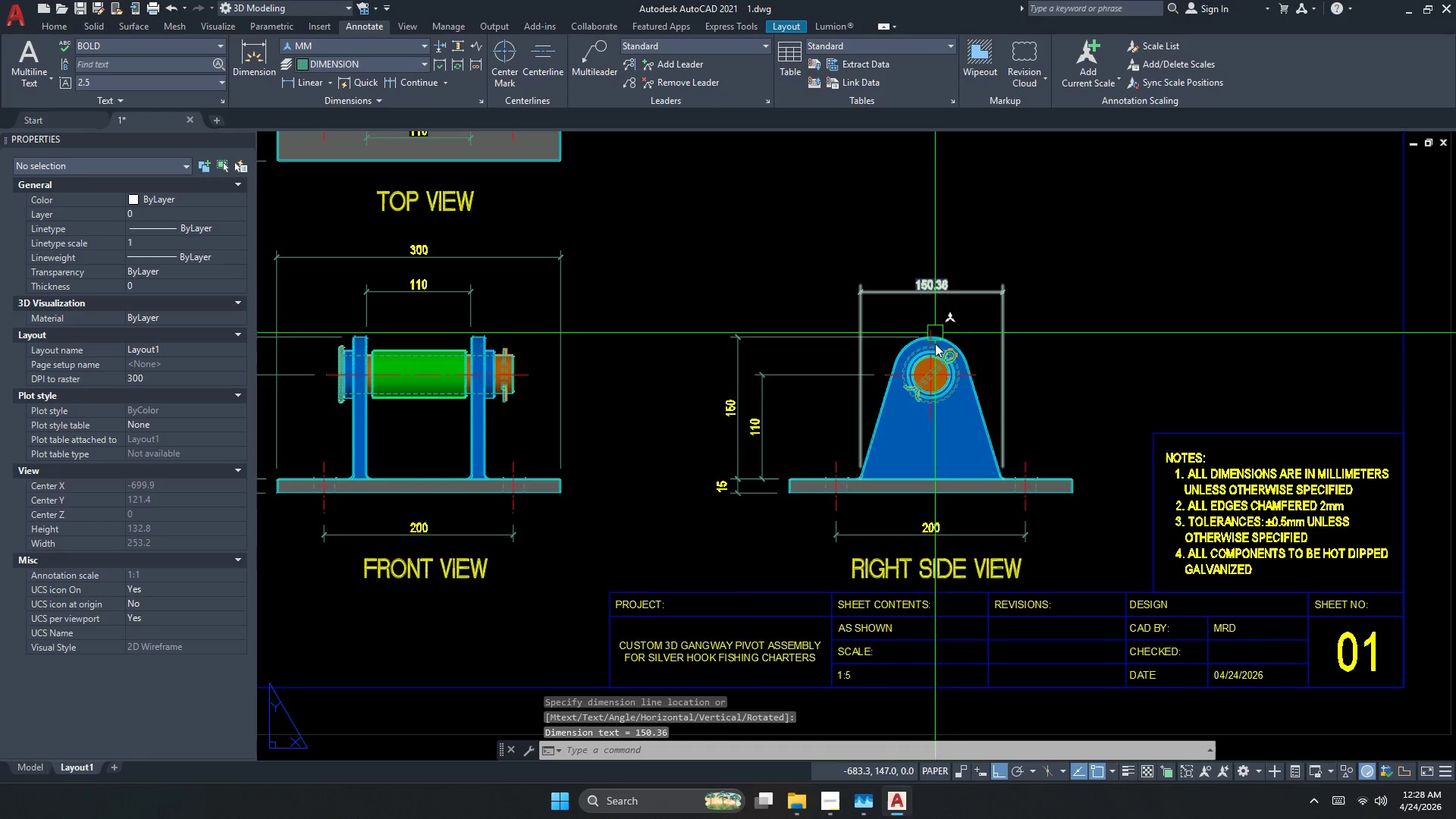 
scroll: coordinate [1008, 541], scroll_direction: up, amount: 2.0
 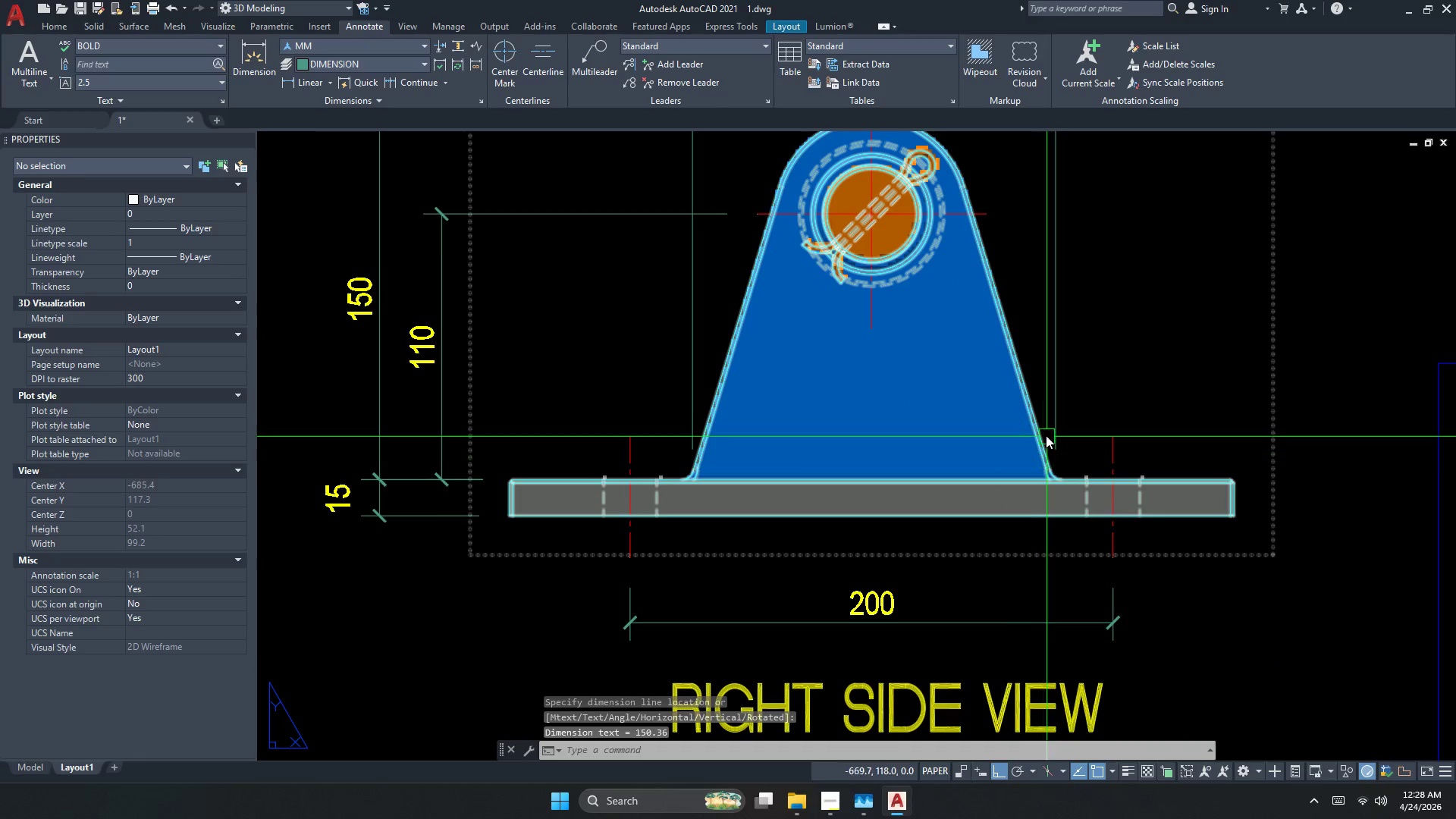 
key(Escape)
 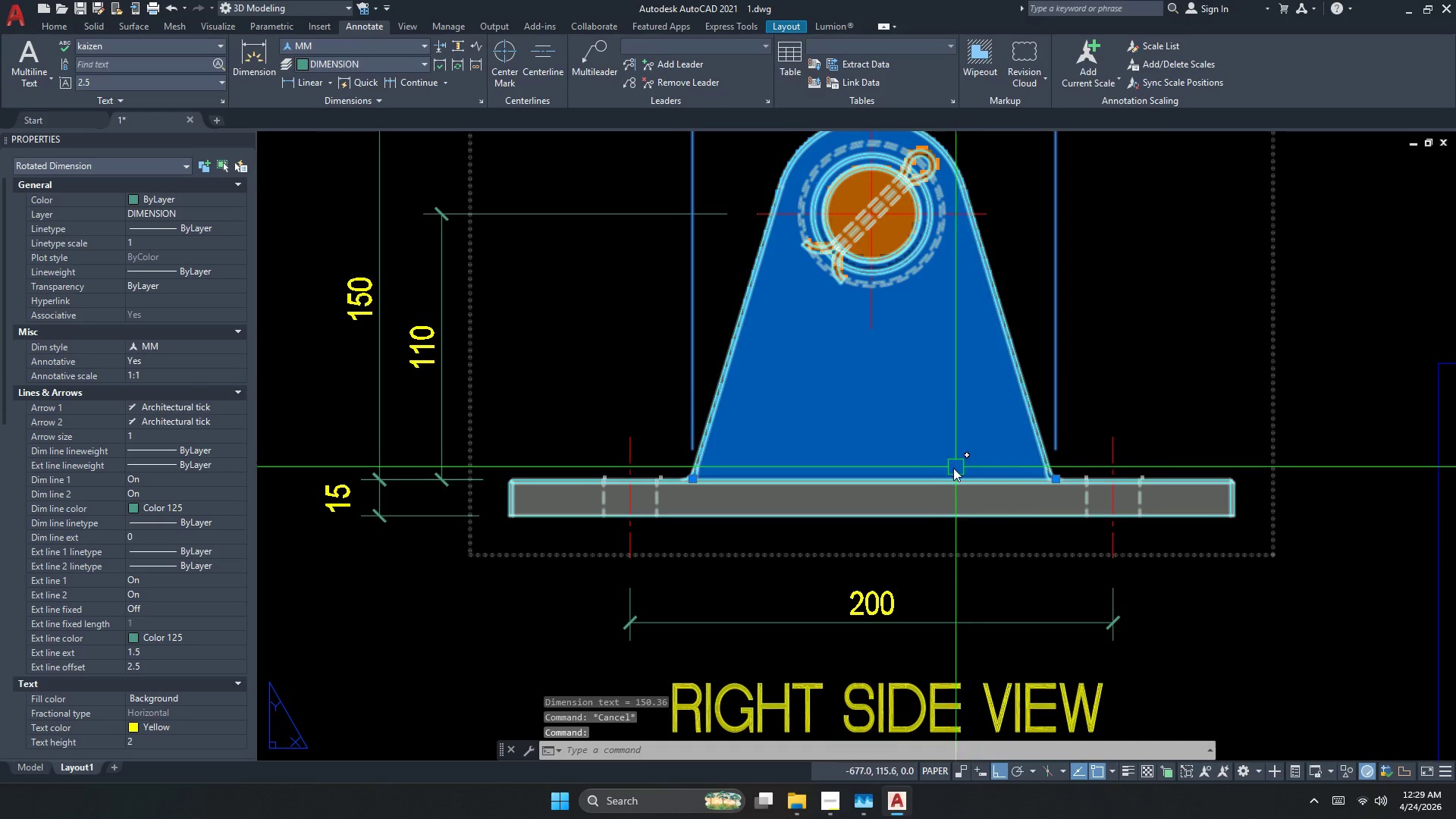 
scroll: coordinate [805, 469], scroll_direction: down, amount: 1.0
 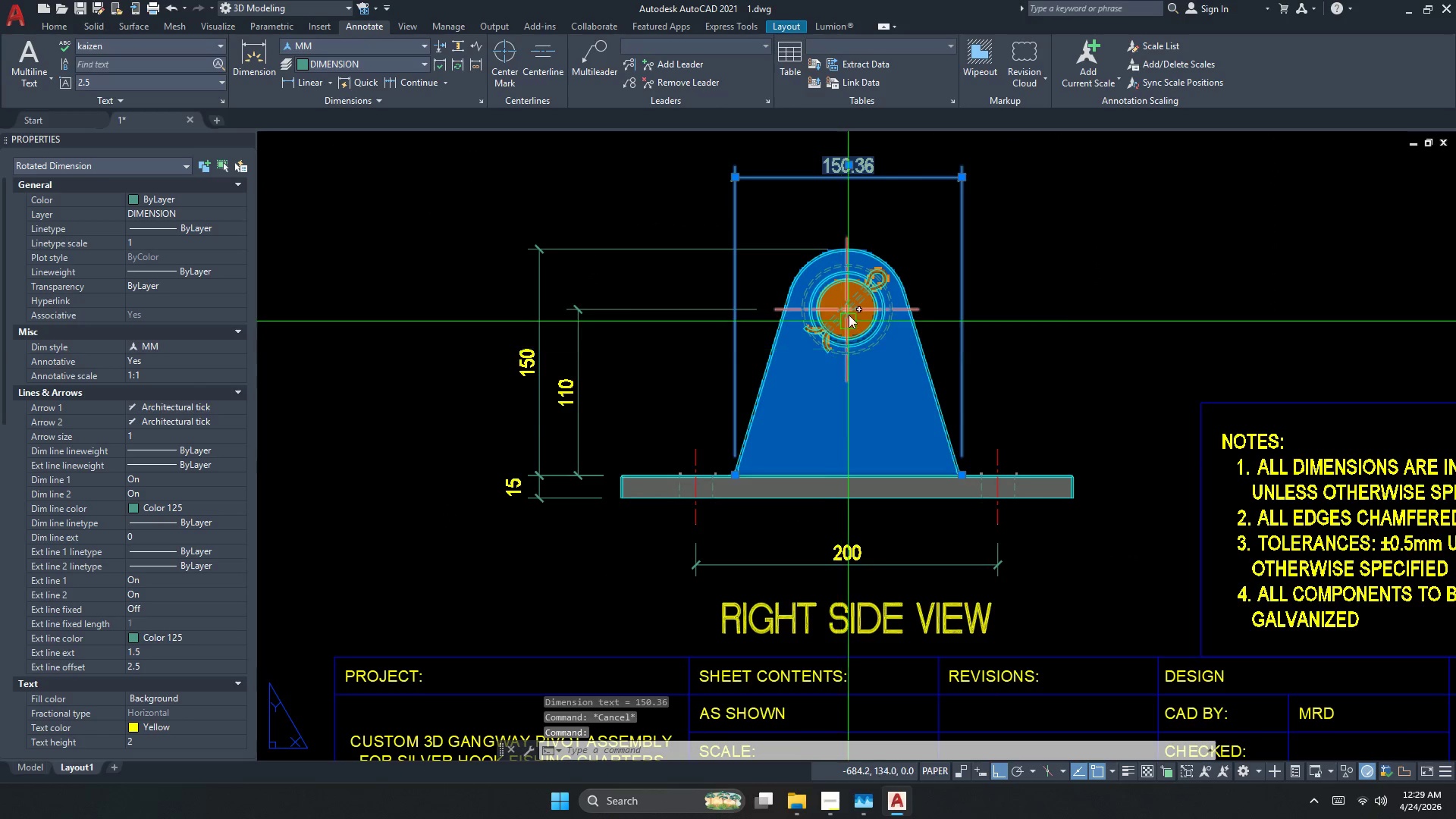 
key(Escape)
 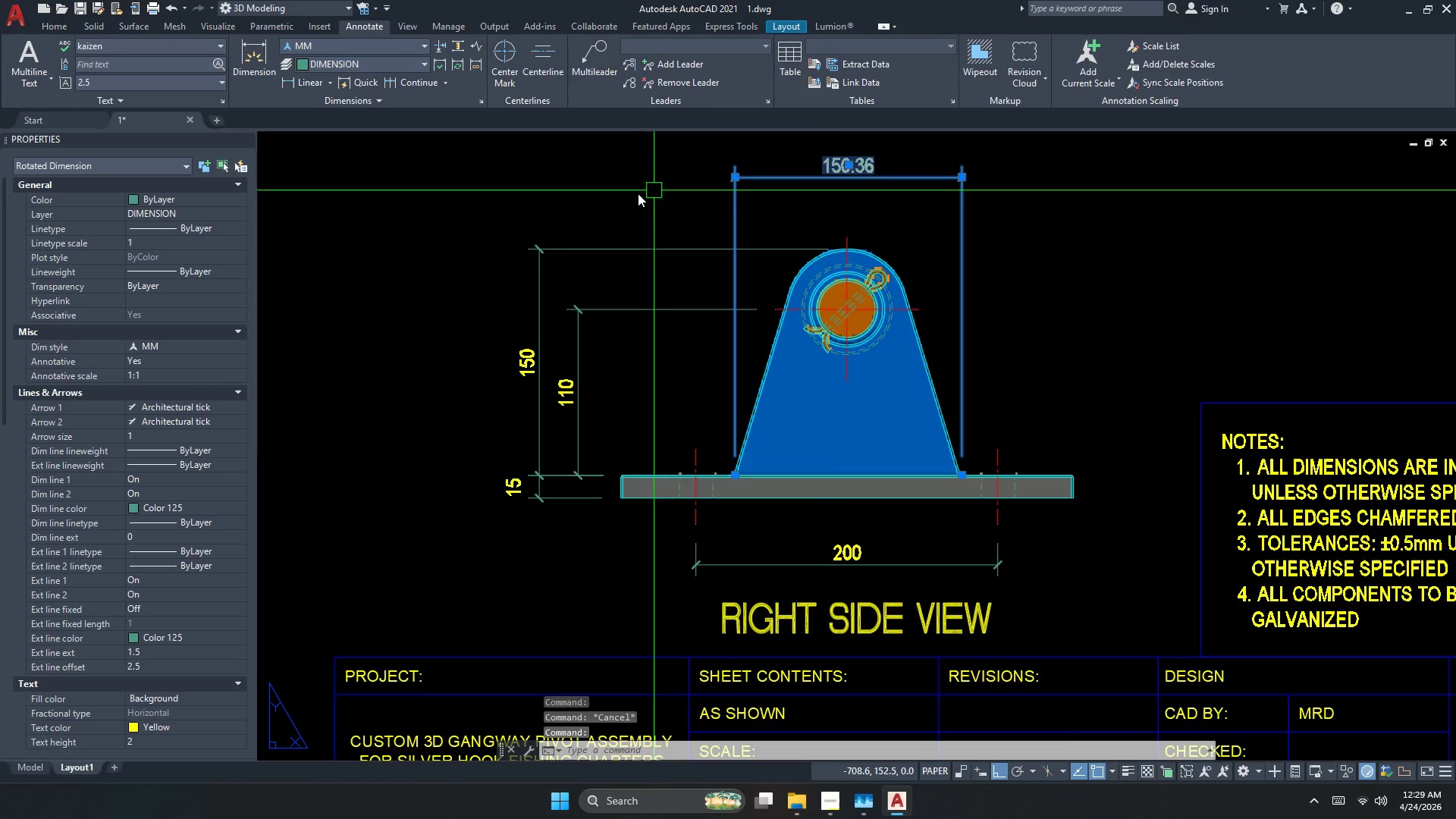 
scroll: coordinate [132, 680], scroll_direction: down, amount: 8.0
 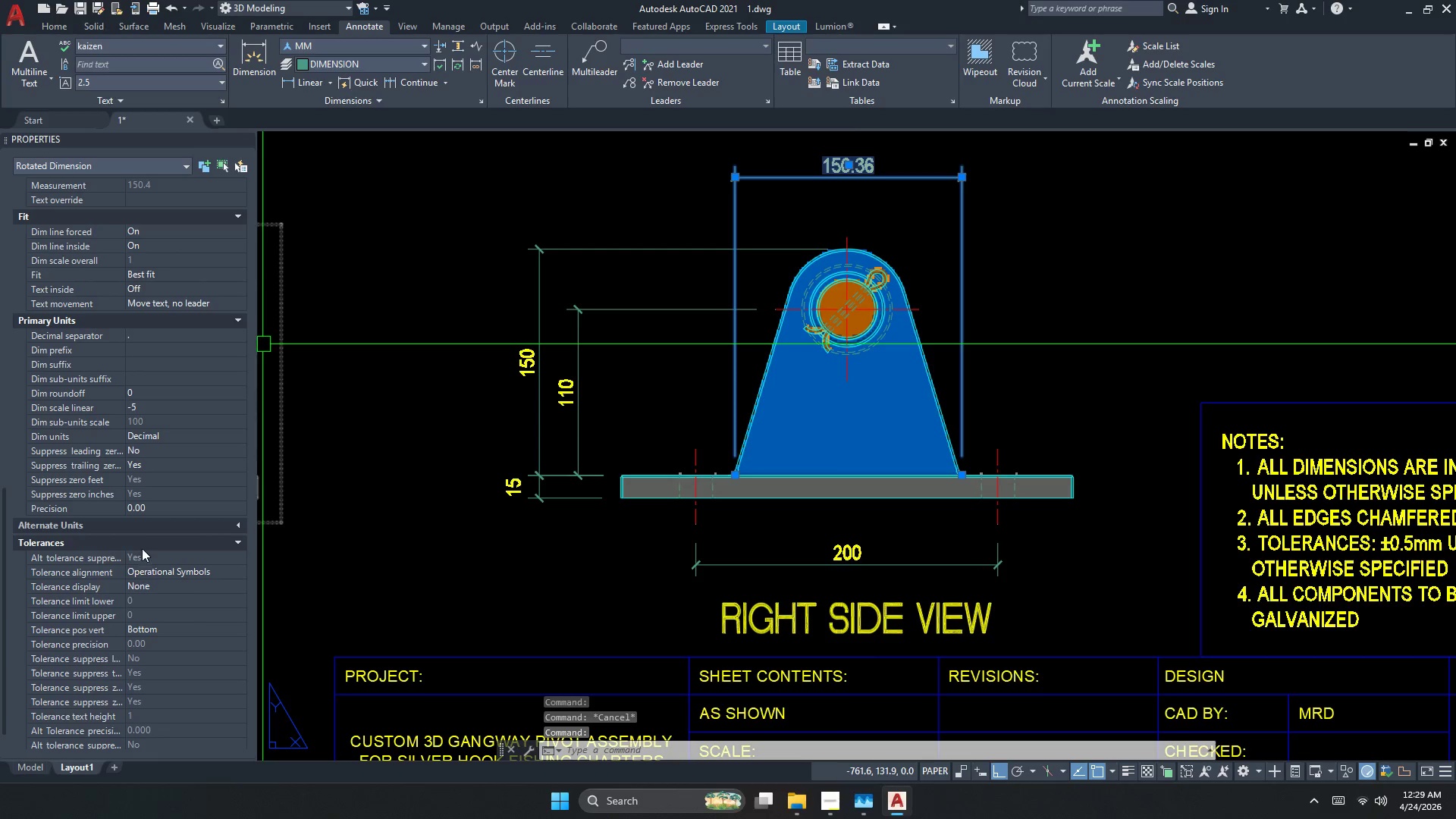 
left_click([144, 515])
 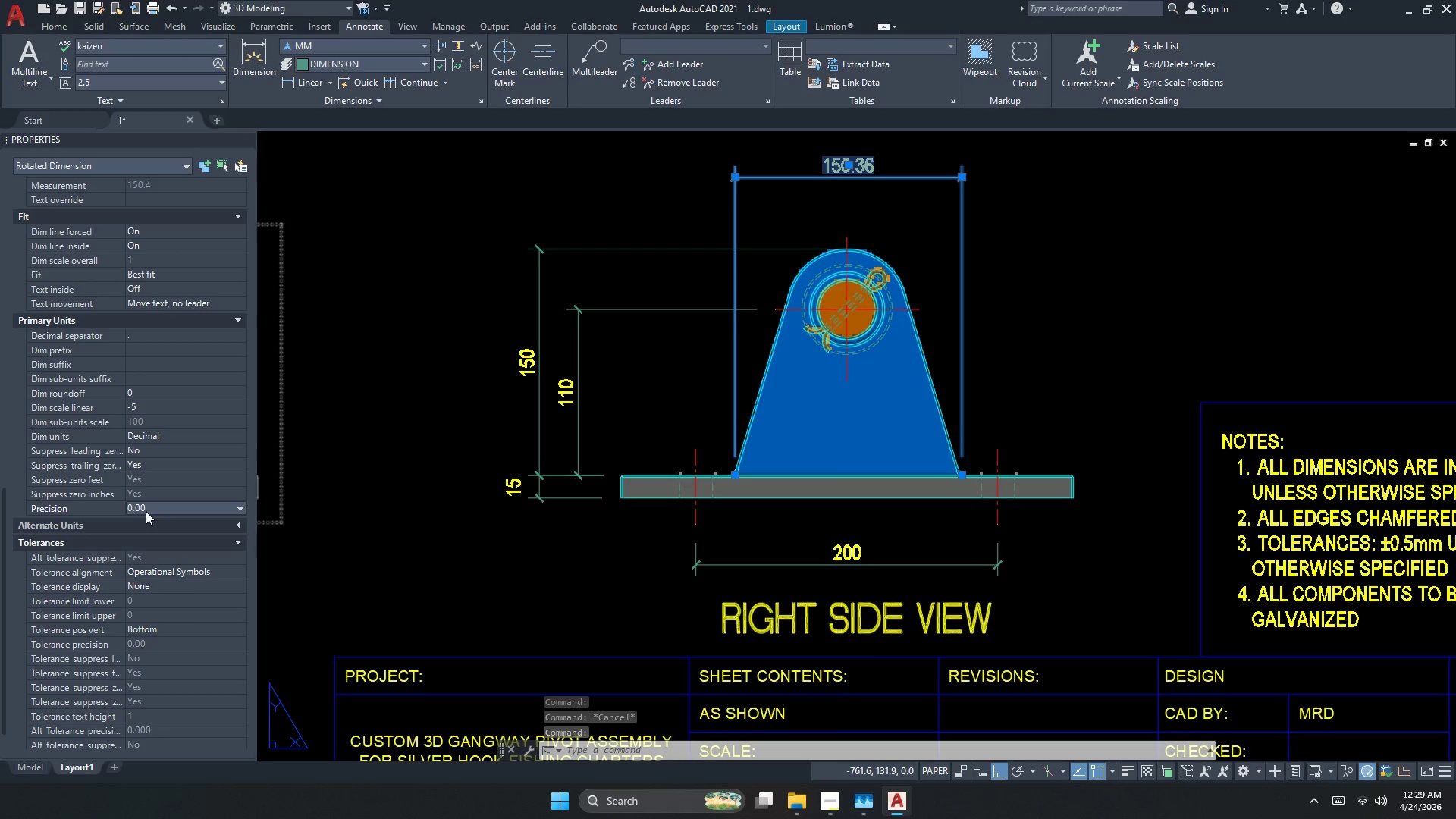 
triple_click([146, 511])
 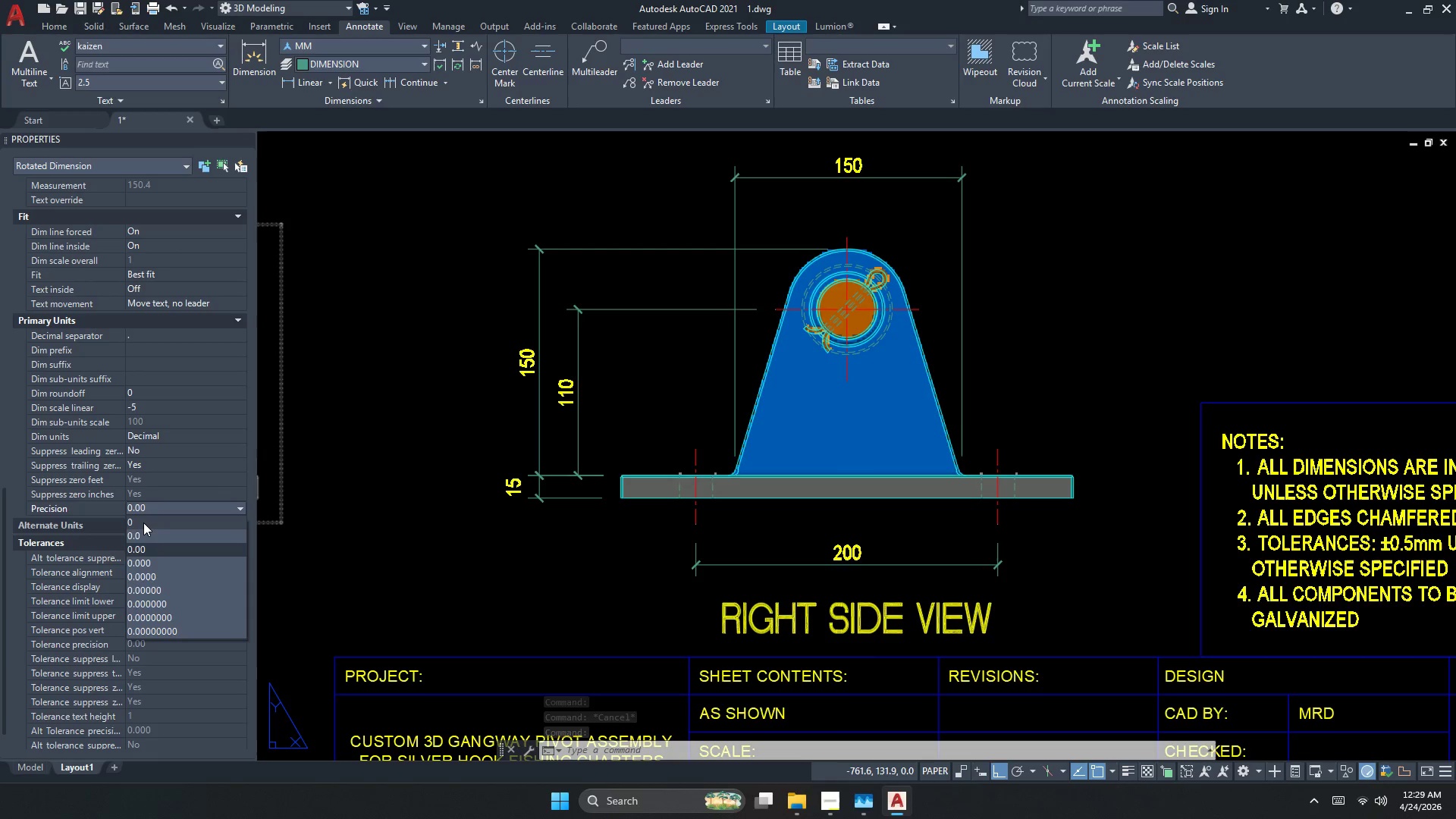 
key(Escape)
key(Escape)
type(xl)
 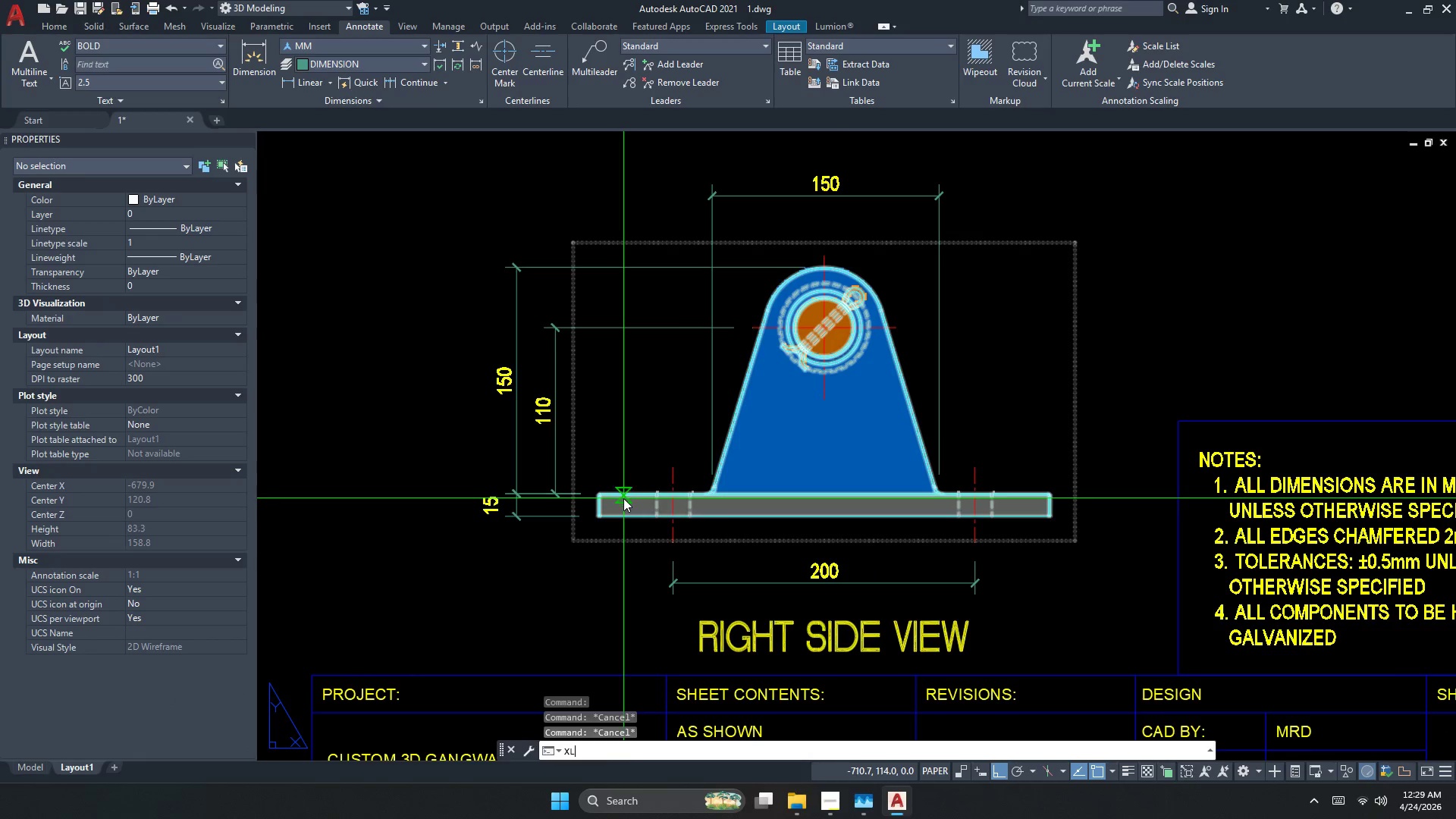 
hold_key(key=Space, duration=0.45)
 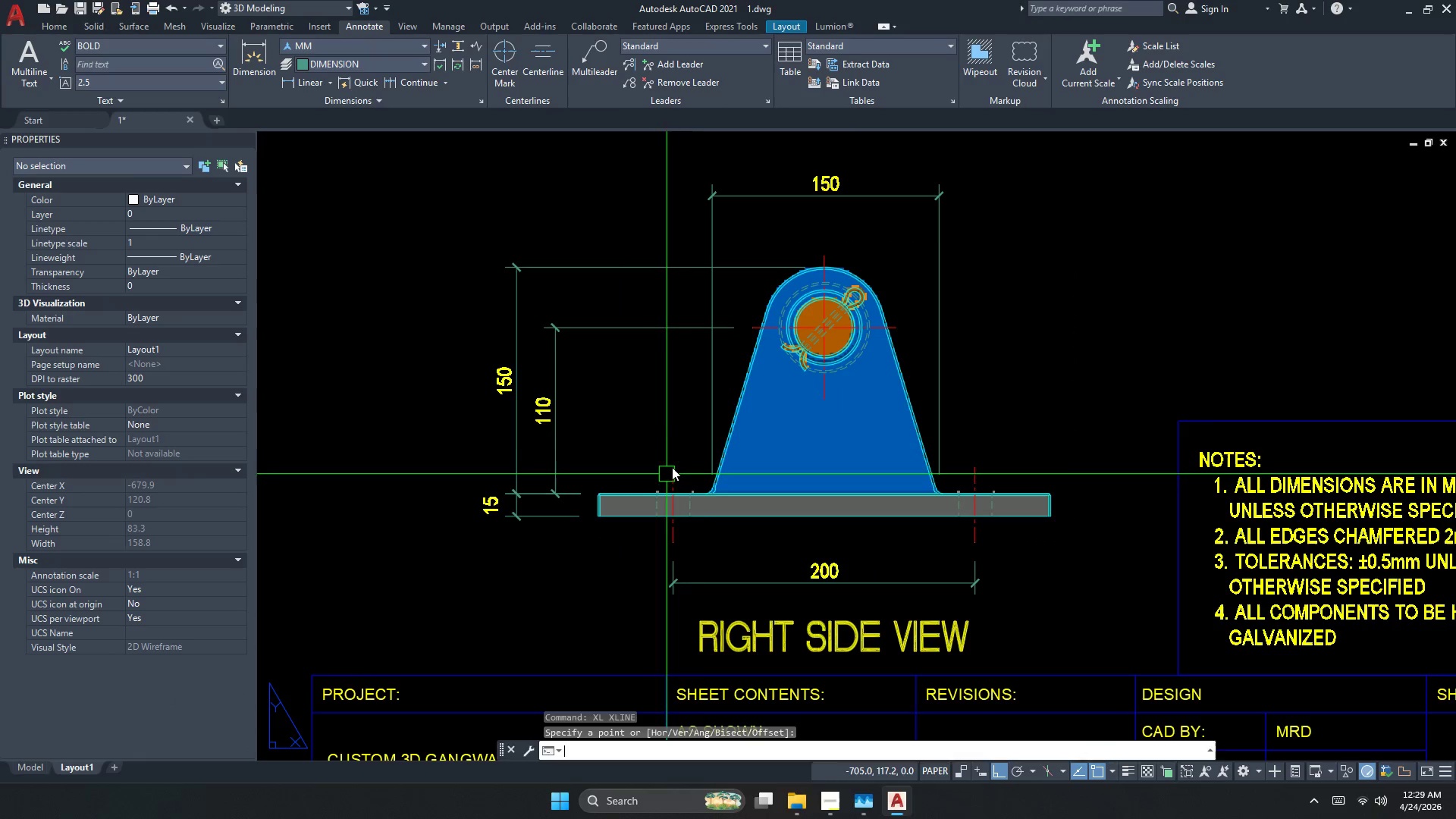 
type(v )
key(Escape)
key(Escape)
key(Escape)
key(Escape)
type(xl )
 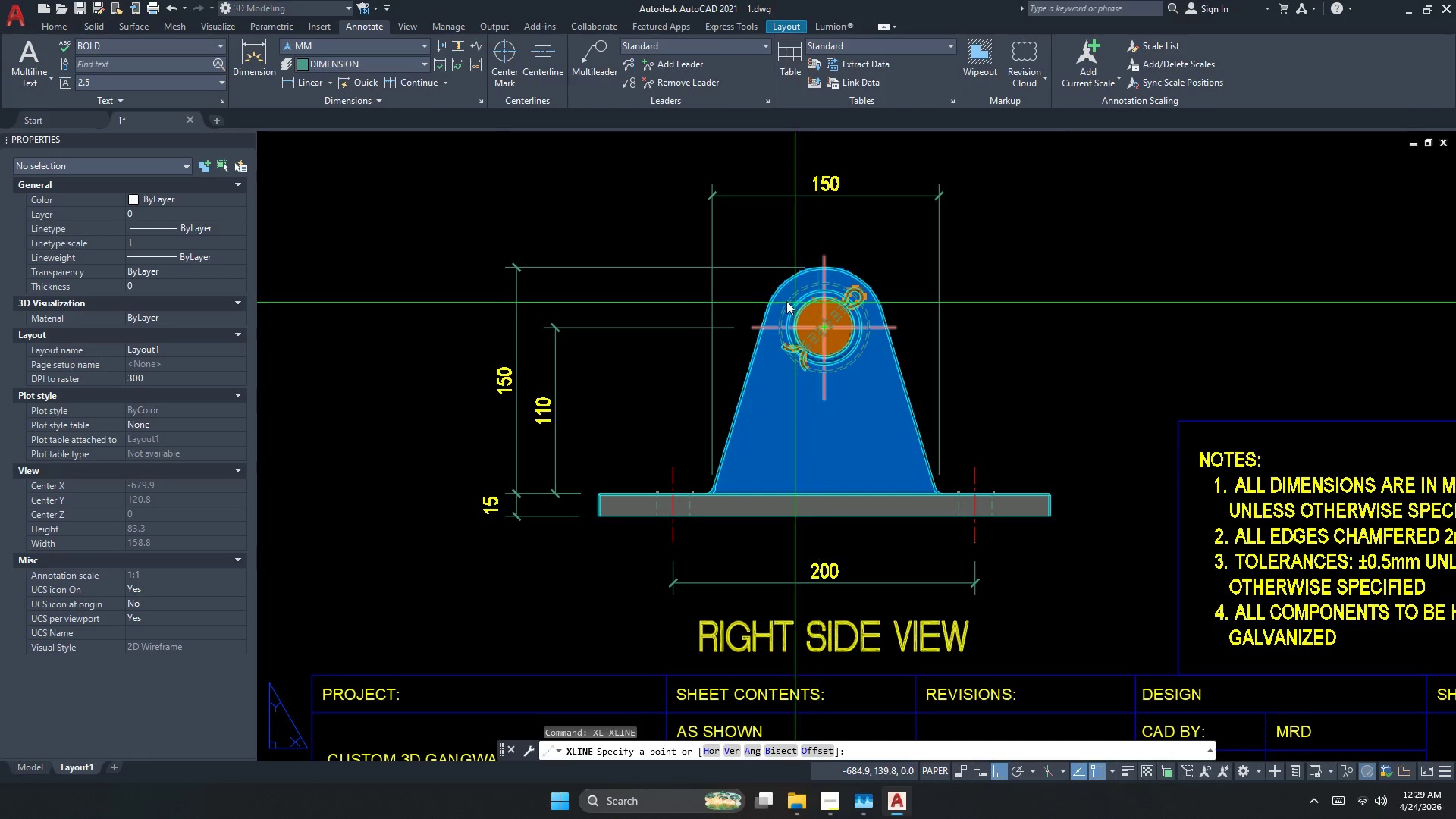 
key(V)
 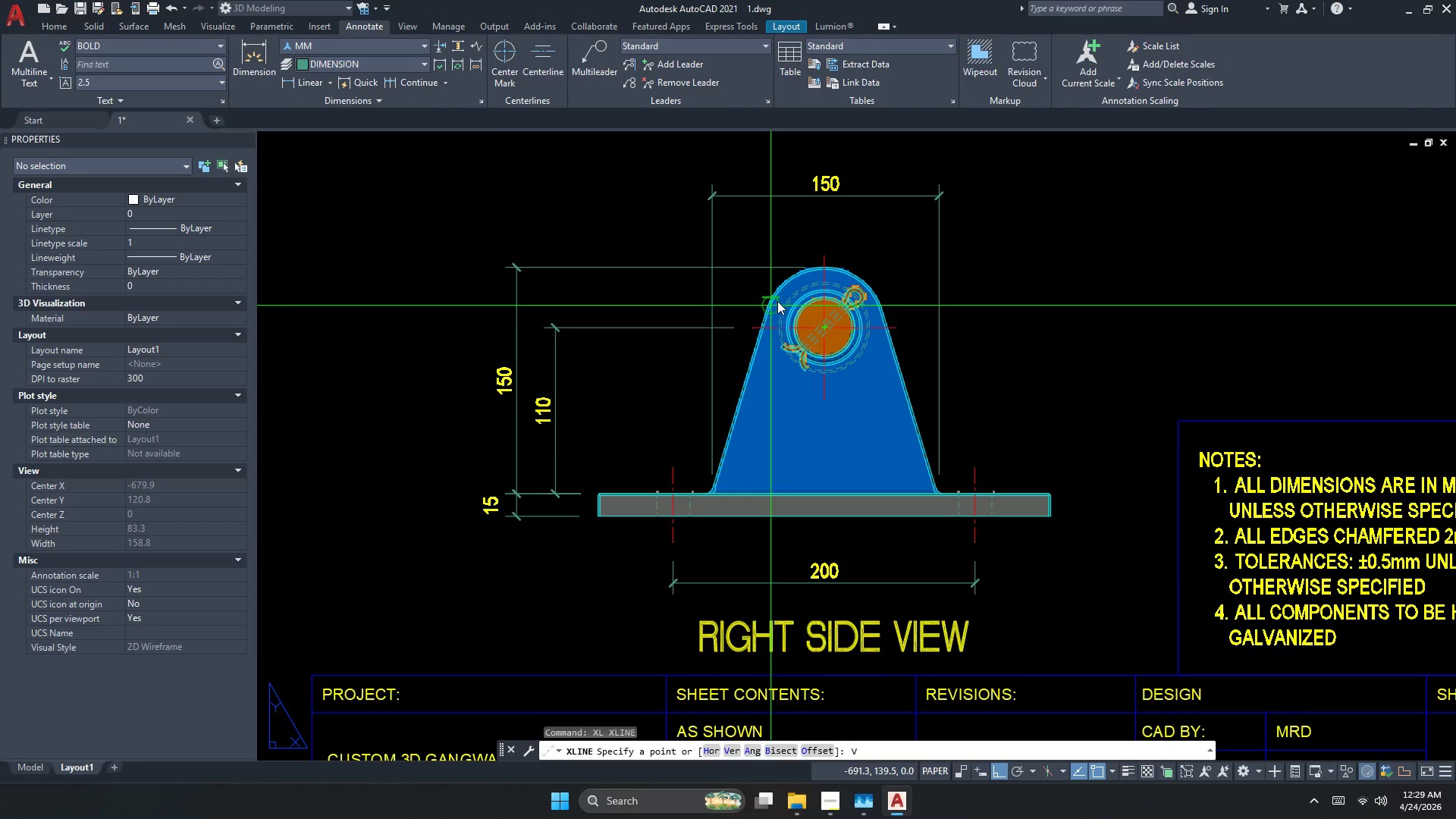 
key(Space)
 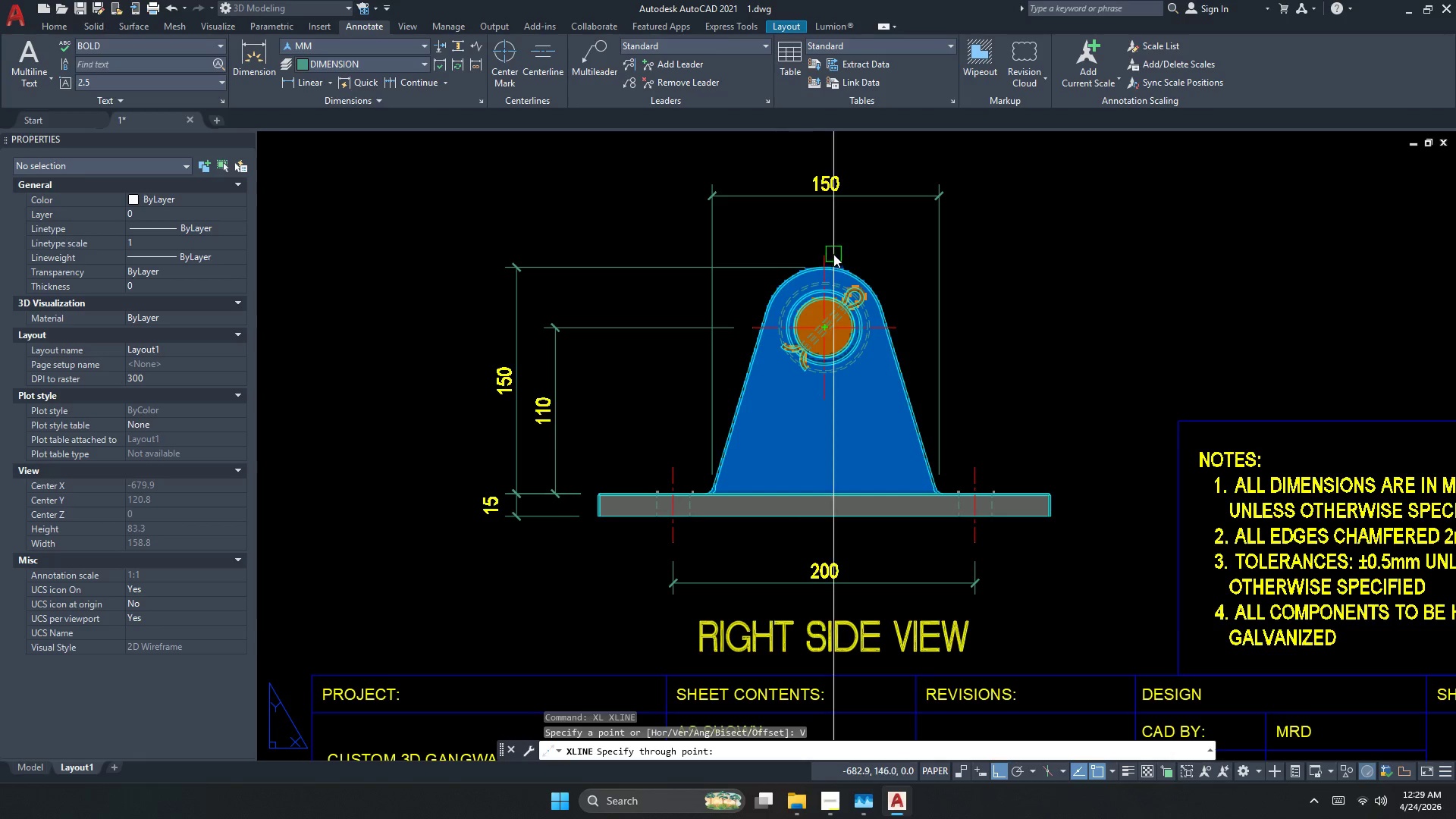 
scroll: coordinate [834, 241], scroll_direction: up, amount: 1.0
 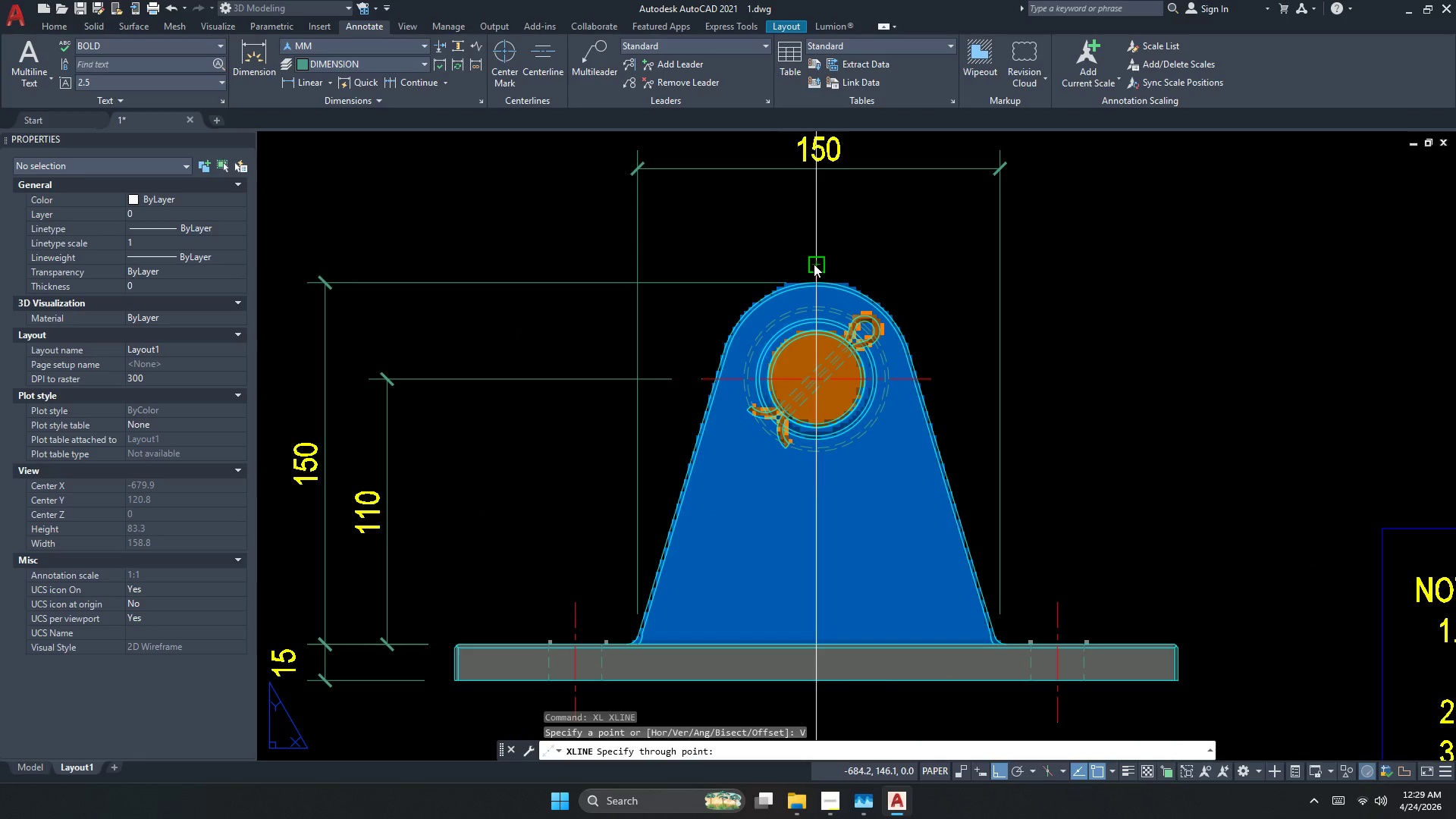 
left_click([814, 265])
 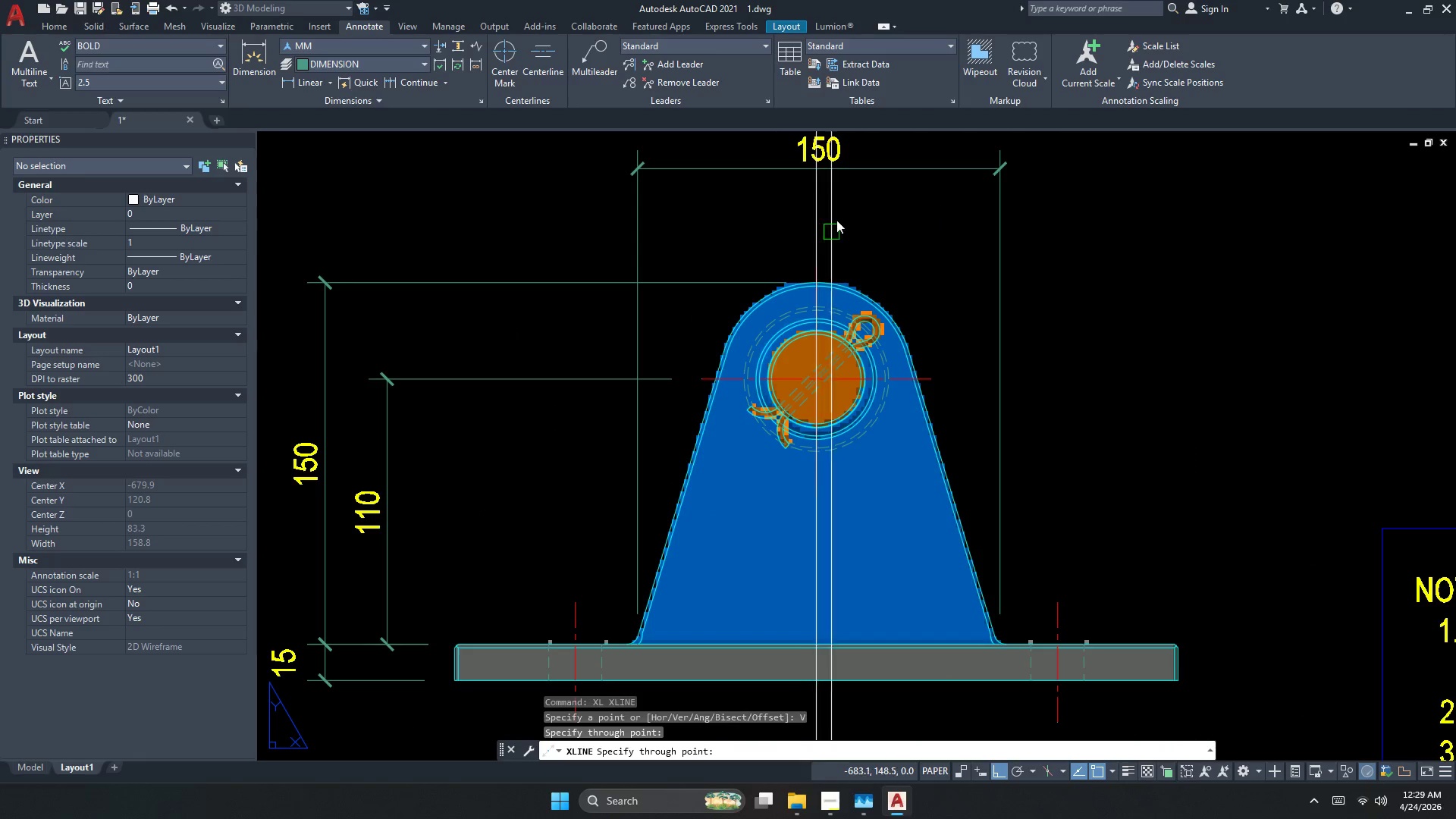 
key(Escape)
 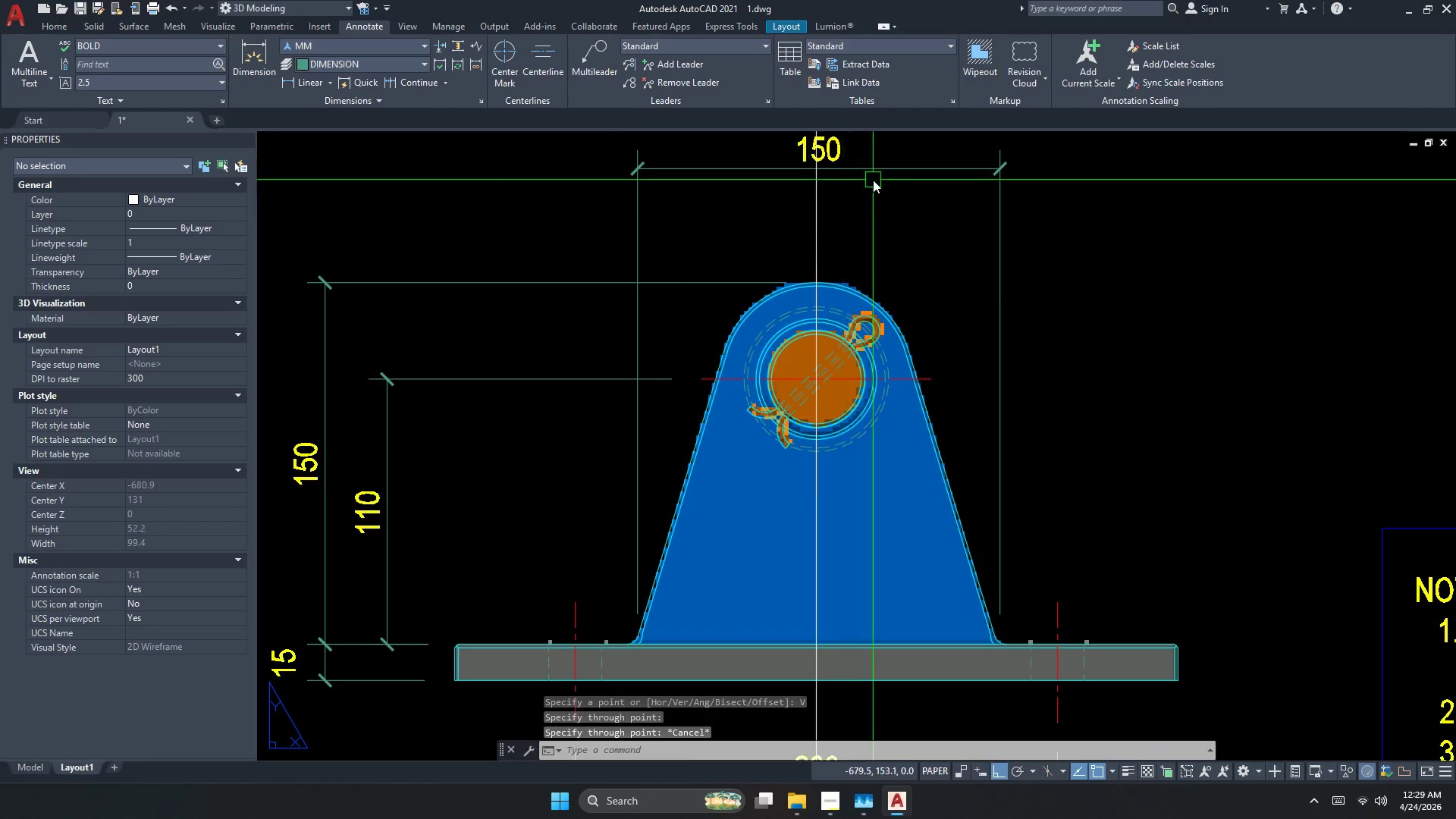 
left_click_drag(start_coordinate=[873, 180], to_coordinate=[873, 173])
 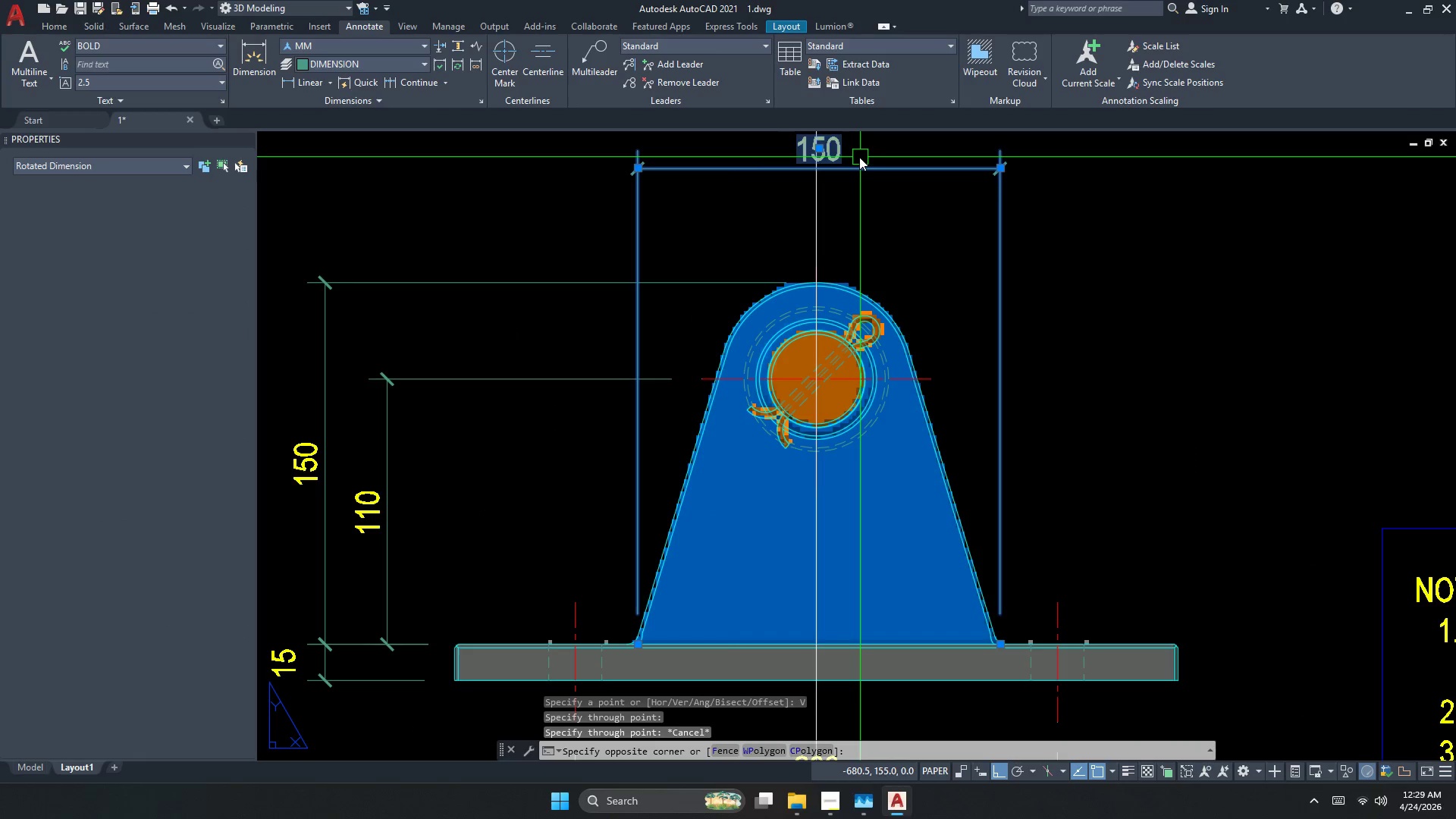 
key(M)
 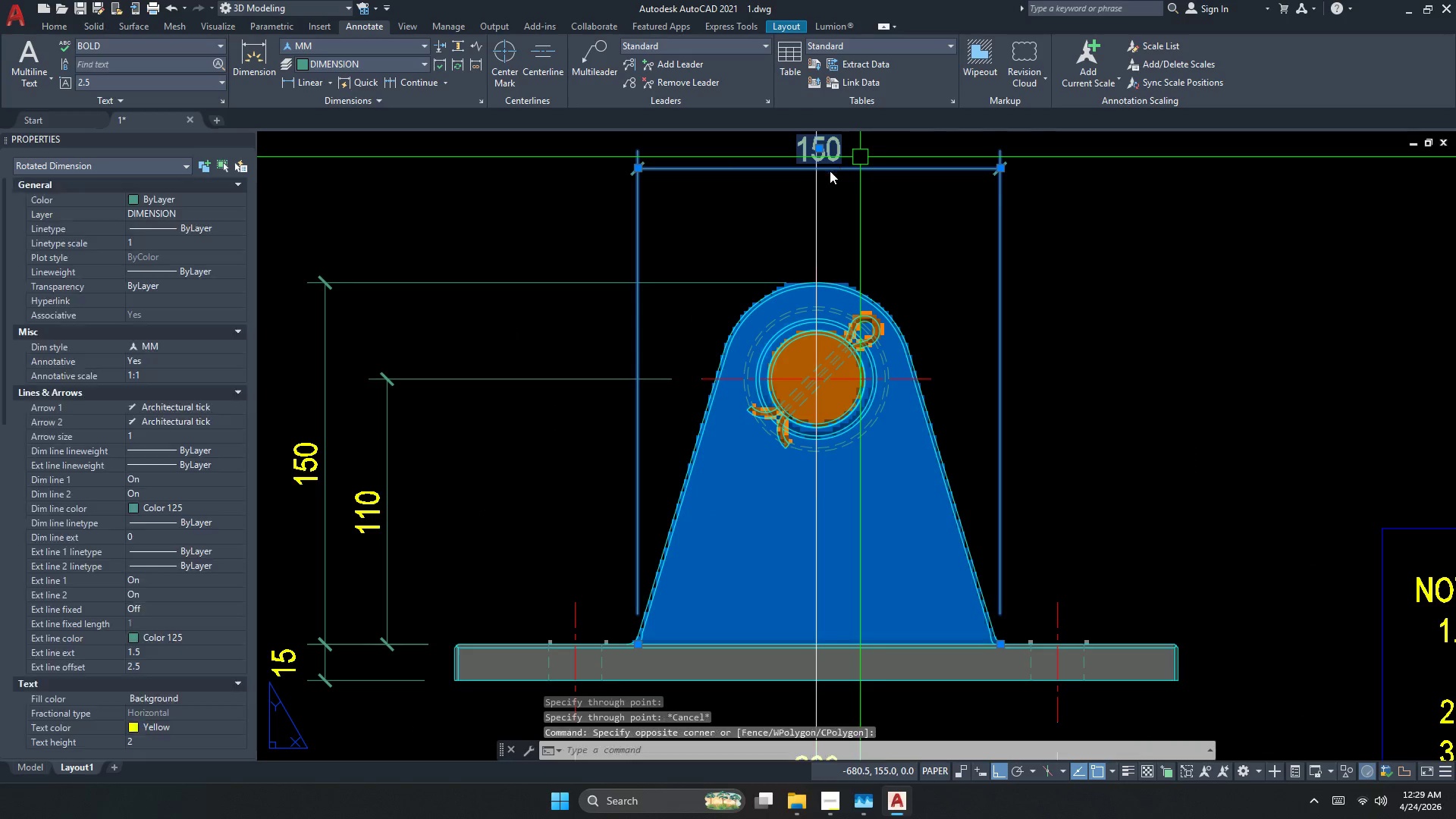 
key(Space)
 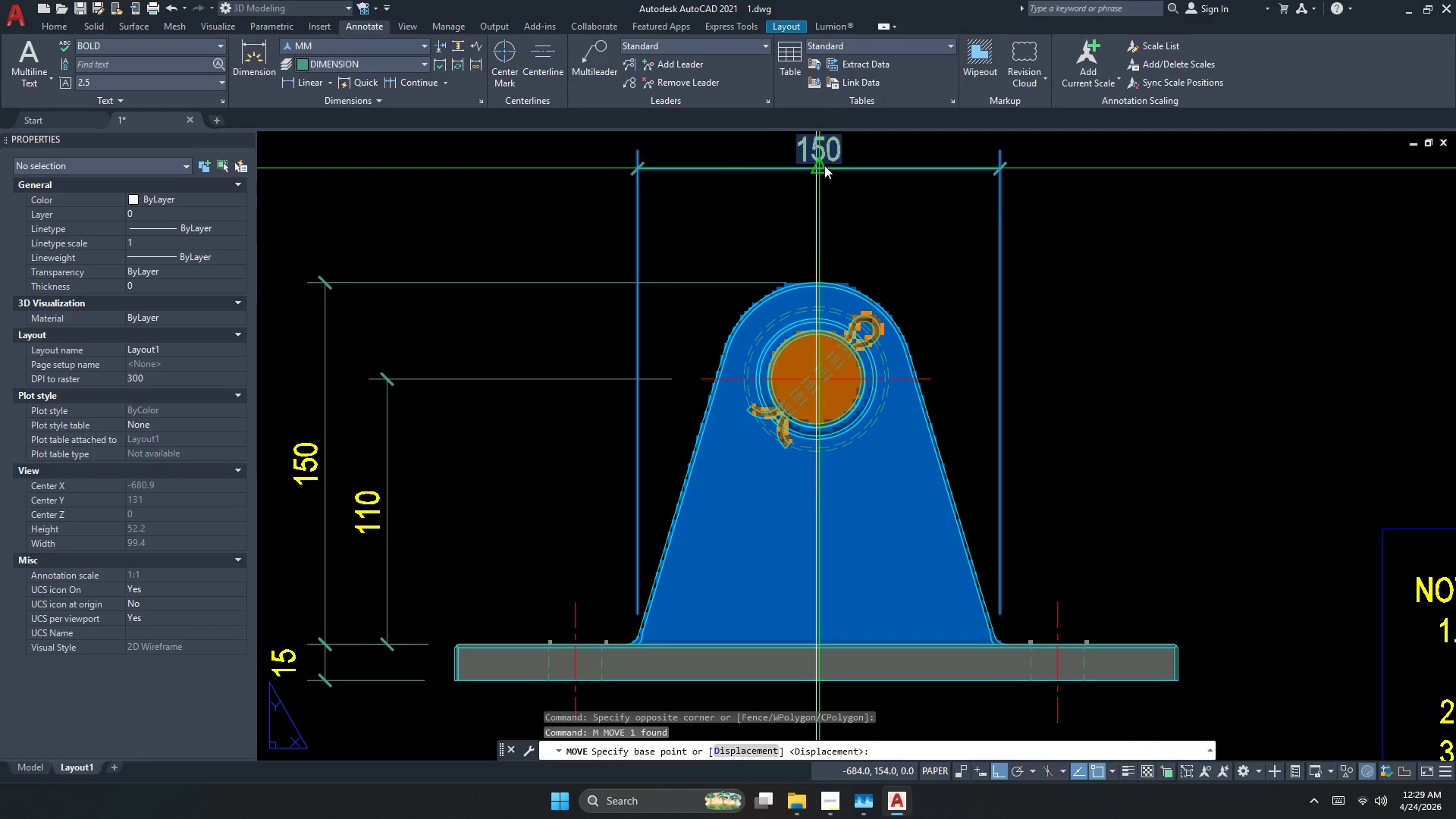 
left_click([824, 165])
 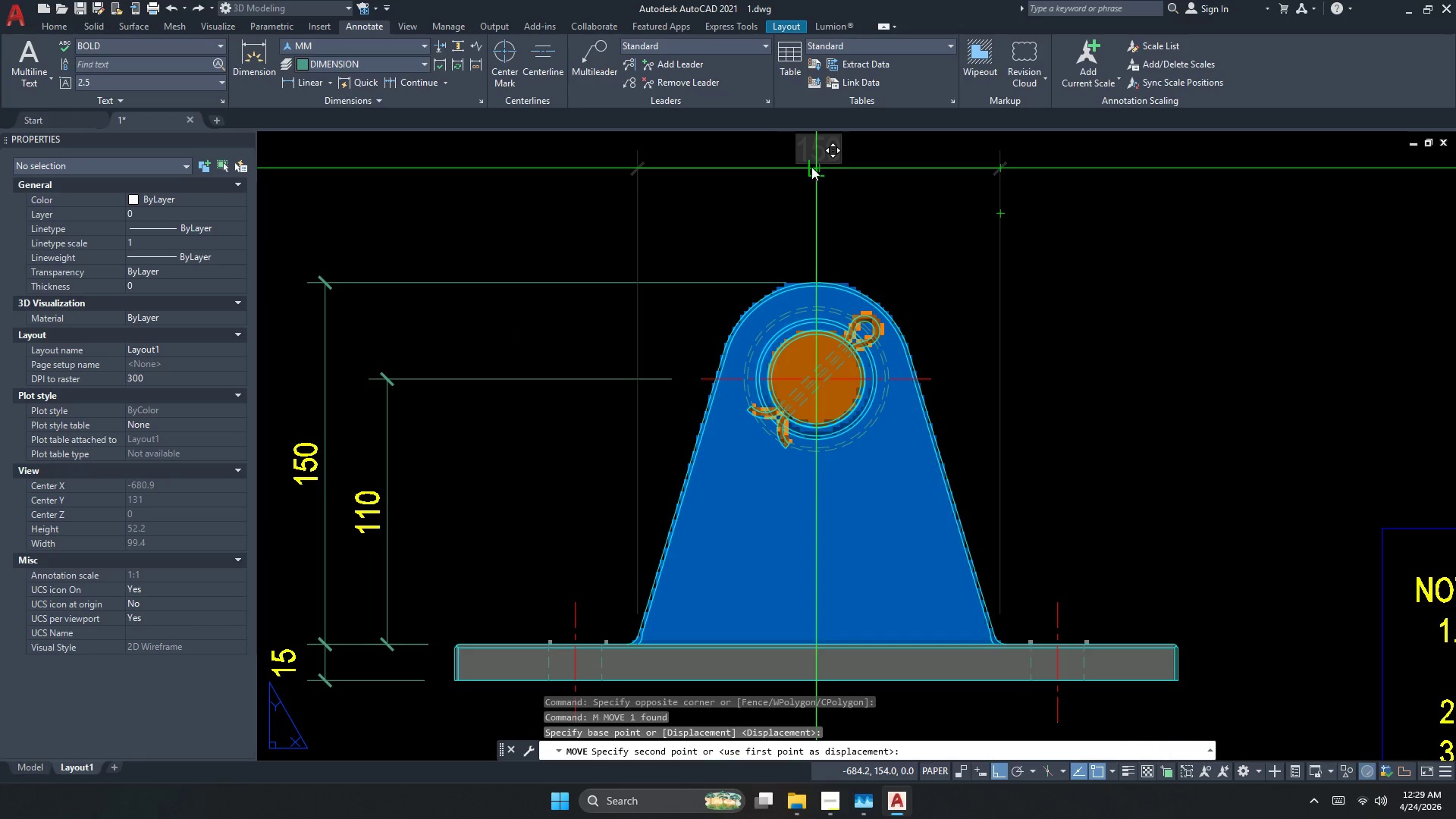 
double_click([812, 167])
 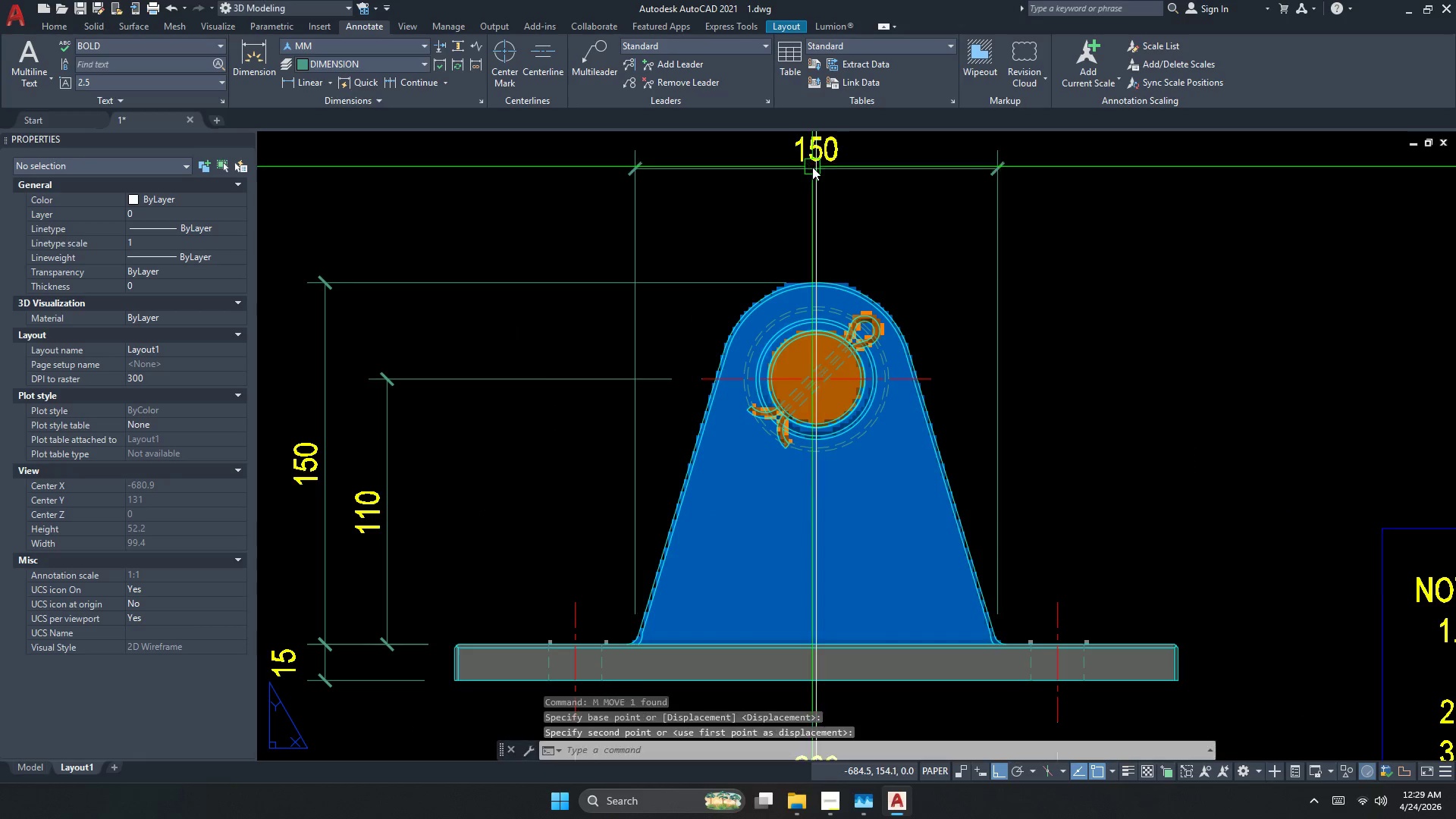 
key(Escape)
 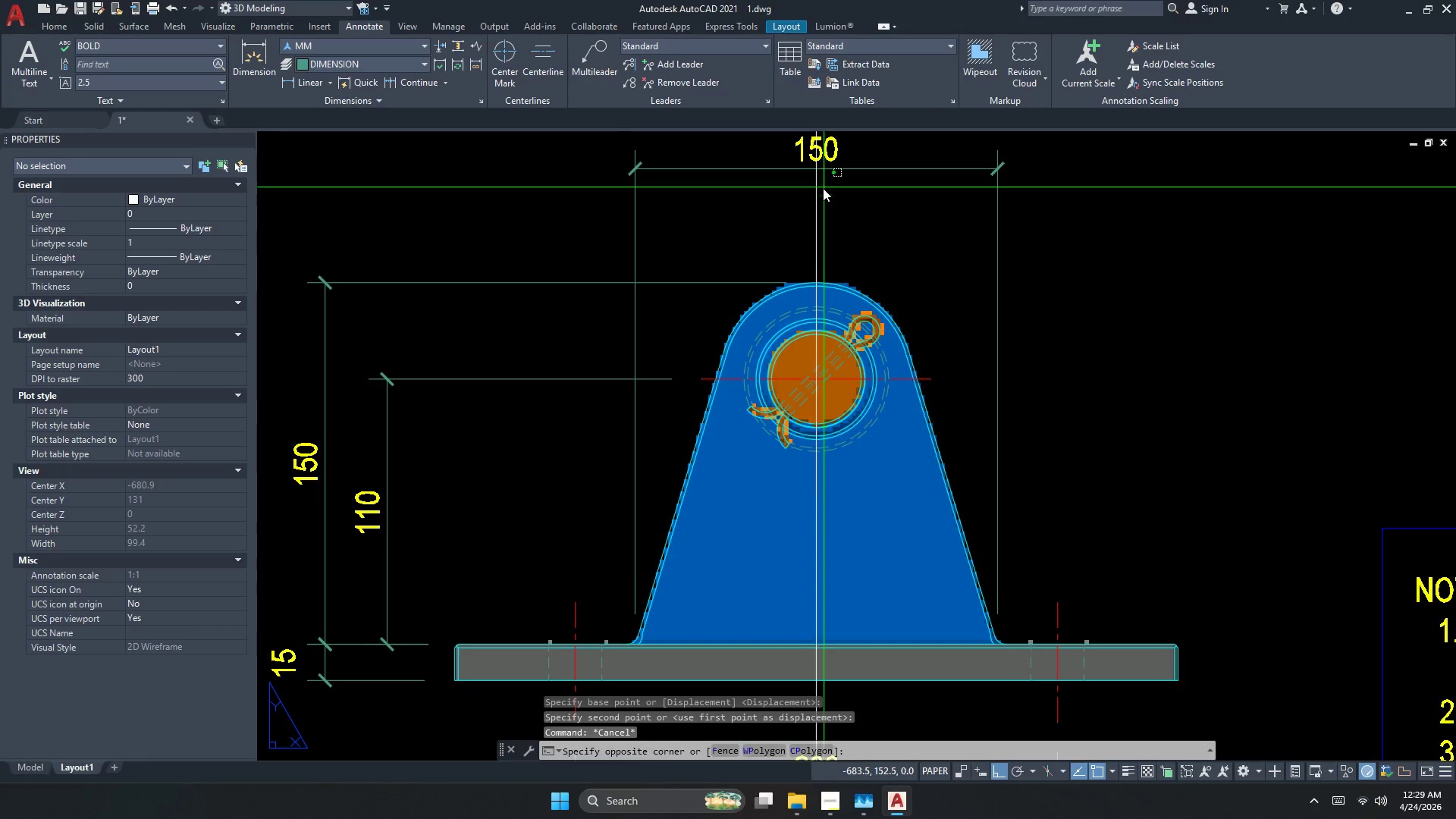 
double_click([808, 194])
 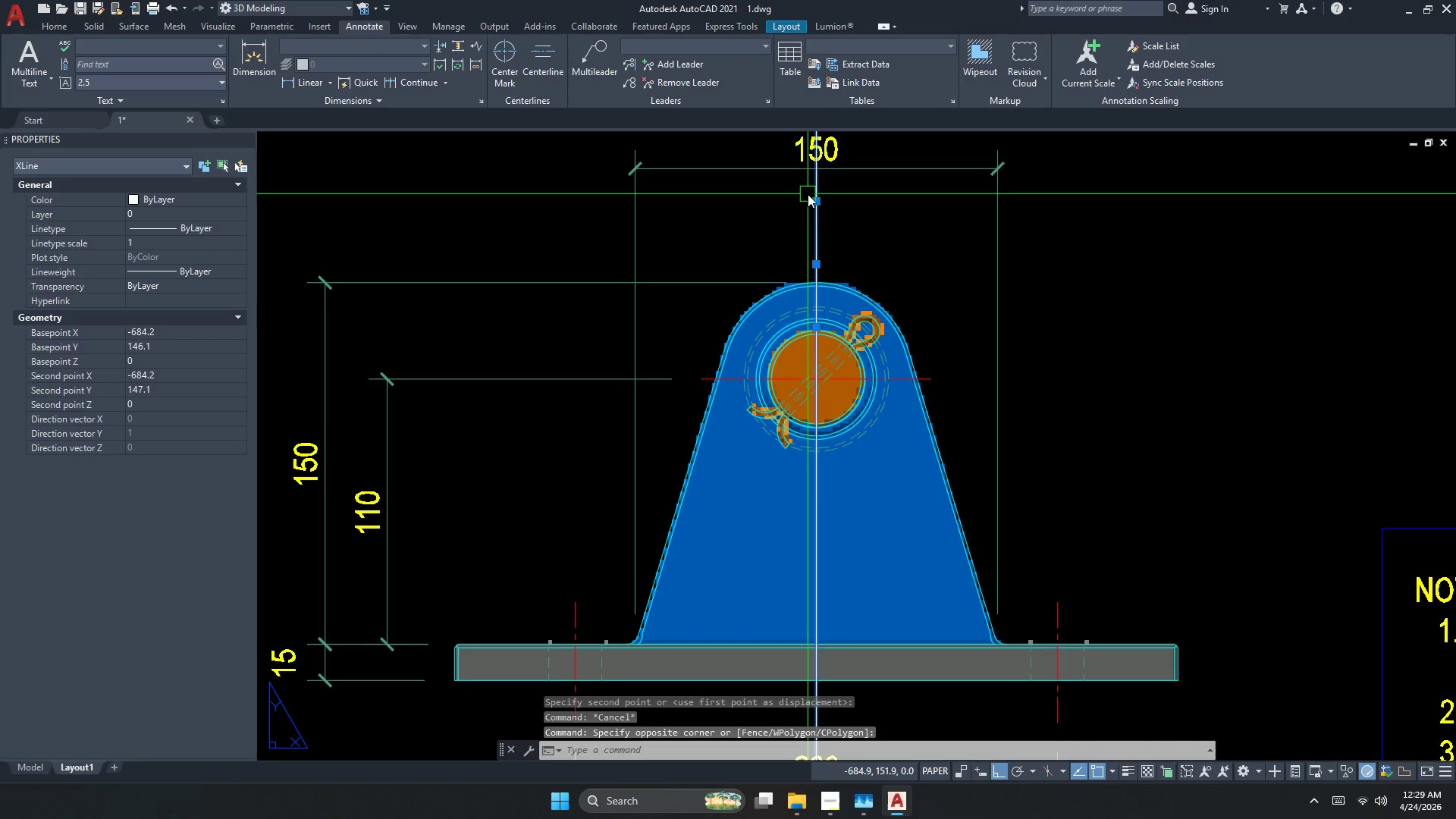 
key(E)
 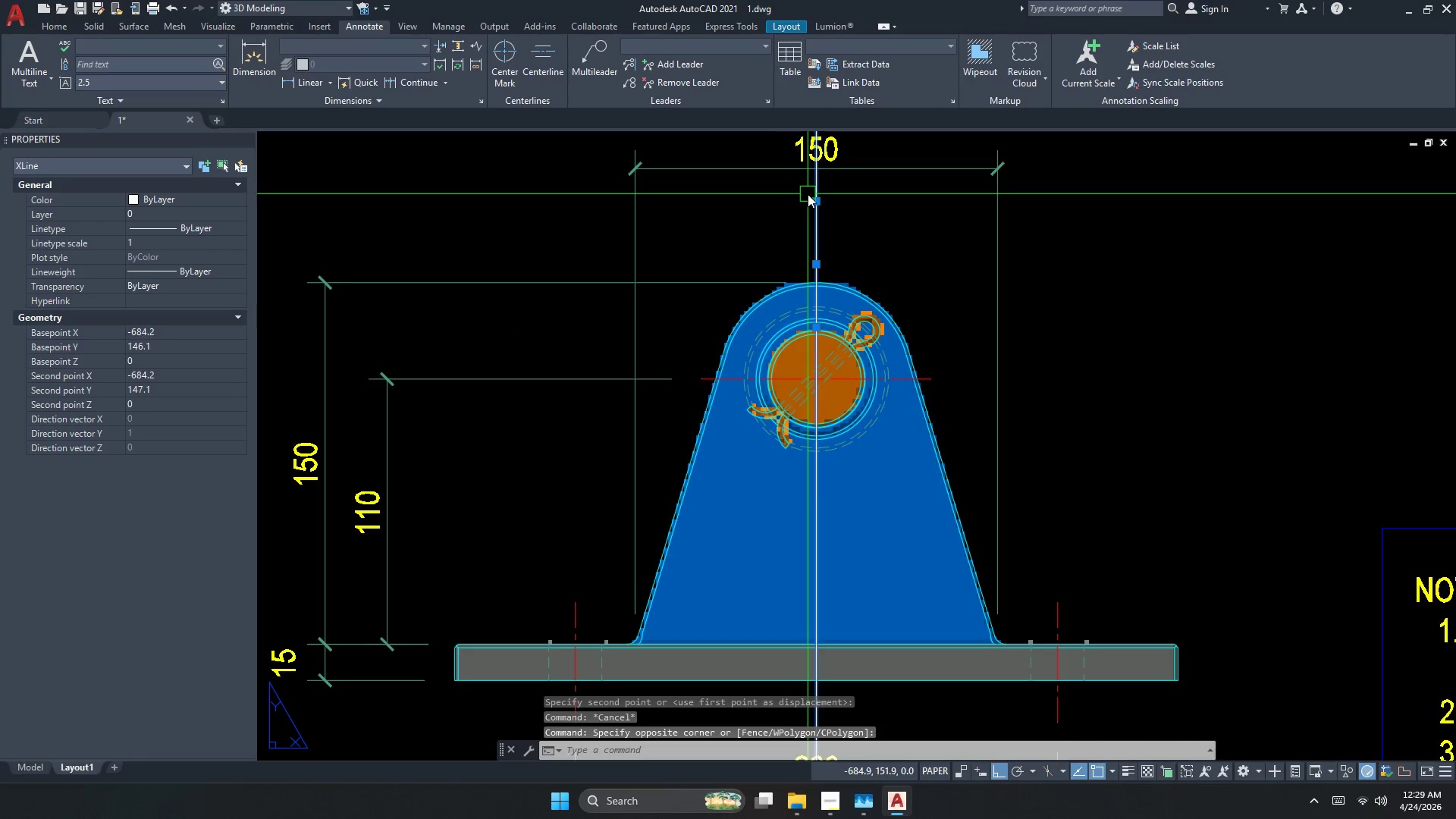 
key(Space)
 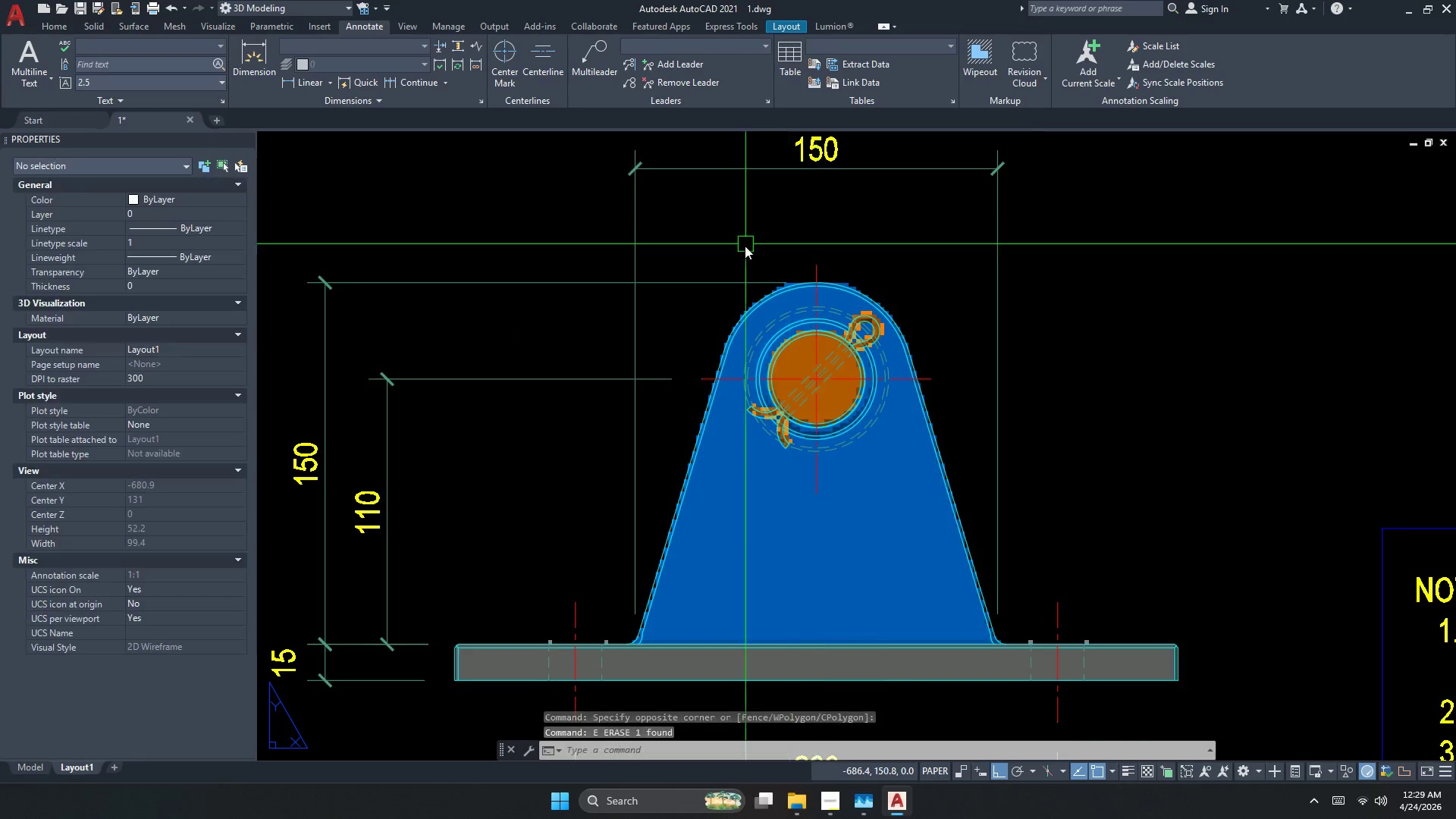 
key(Escape)
 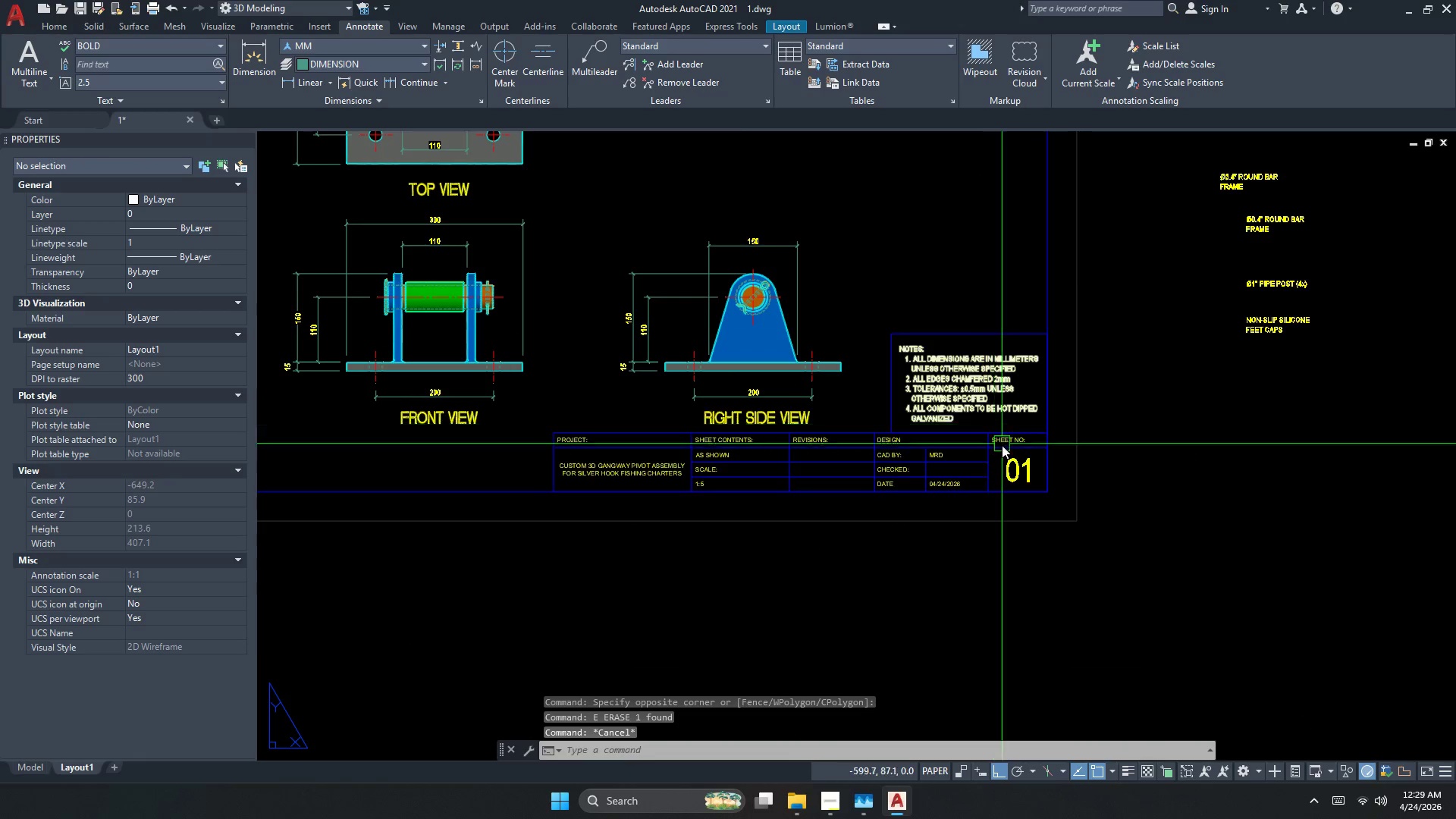 
scroll: coordinate [986, 448], scroll_direction: down, amount: 5.0
 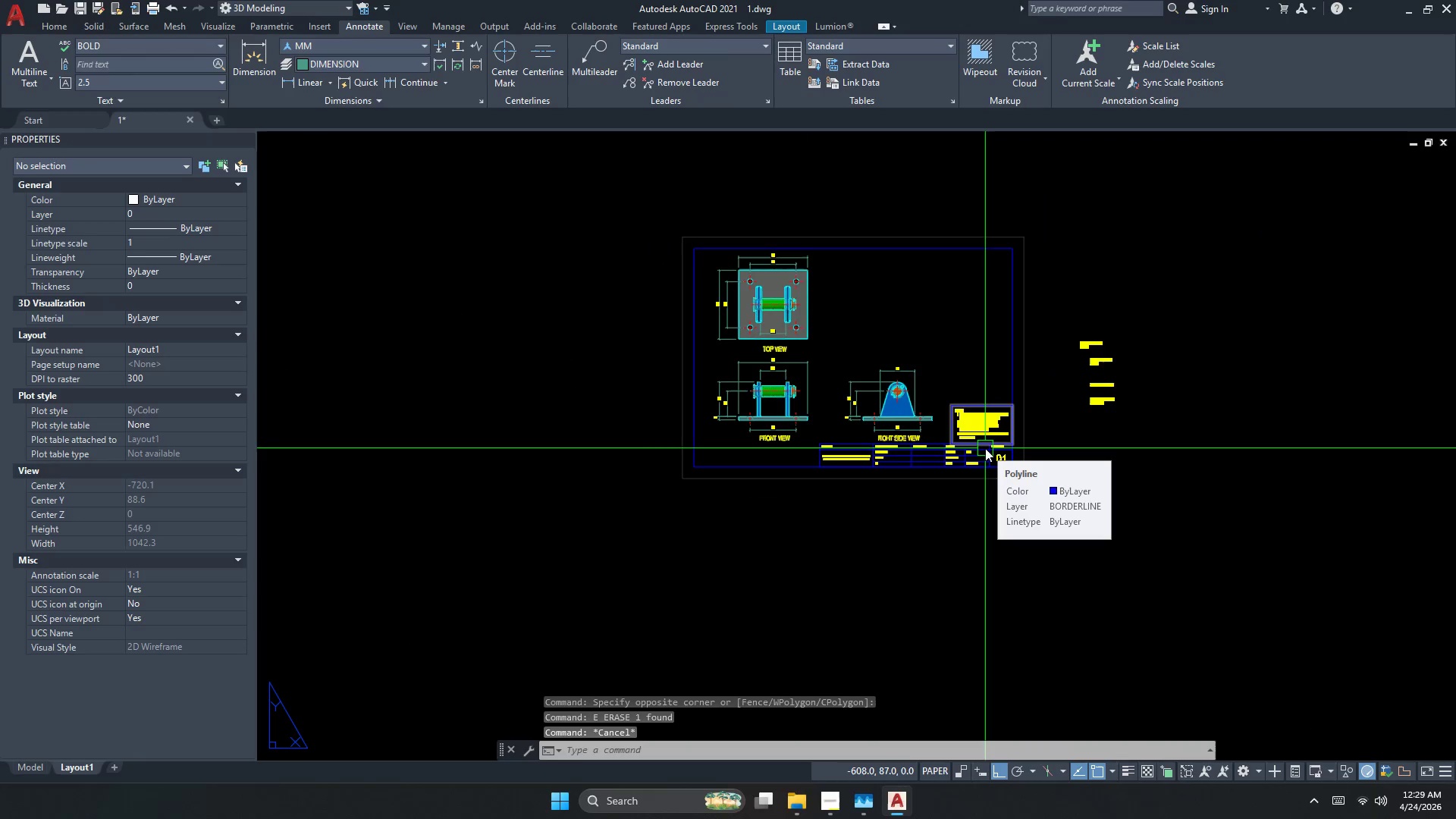 
key(Escape)
 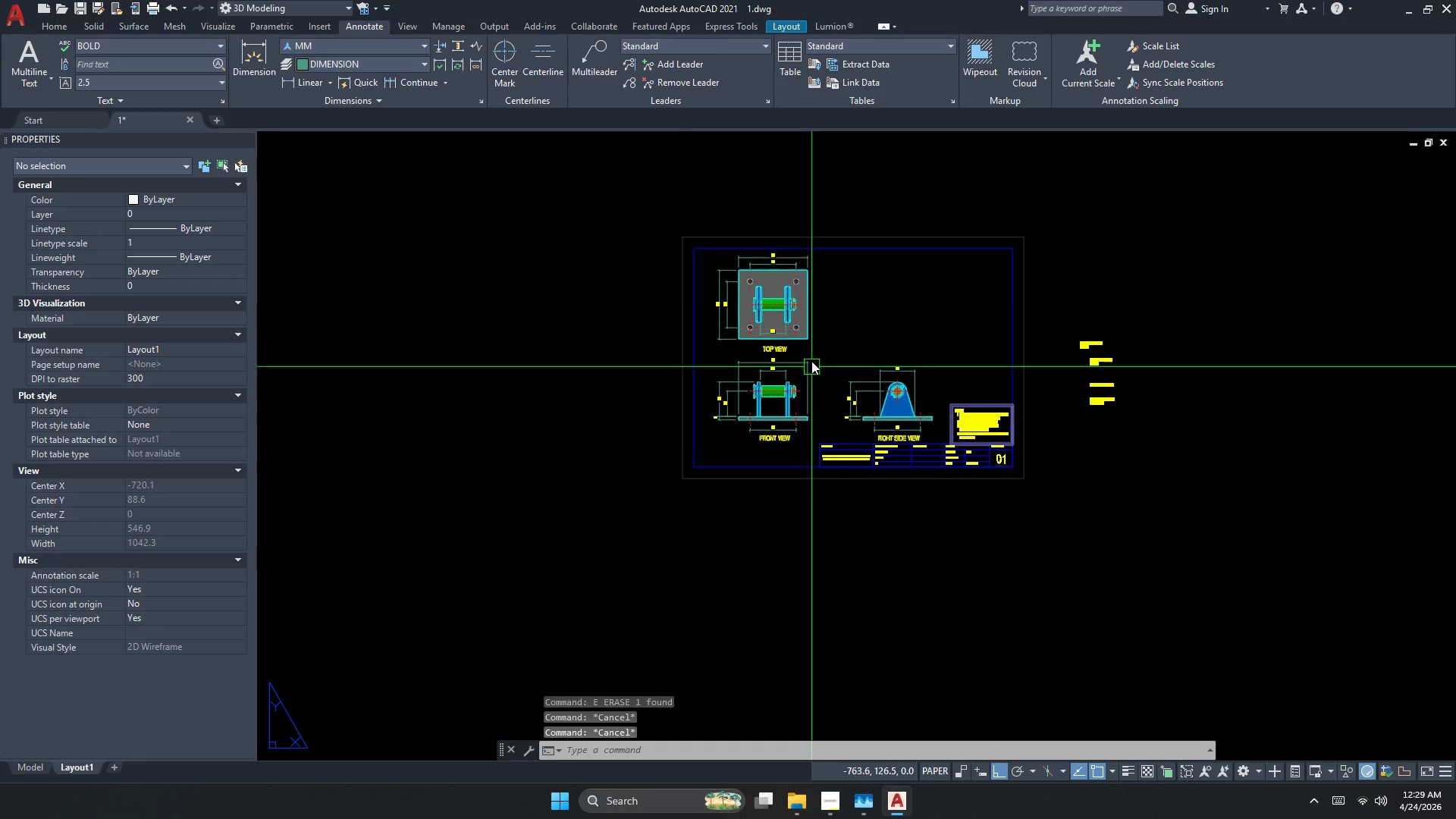 
scroll: coordinate [781, 306], scroll_direction: up, amount: 2.0
 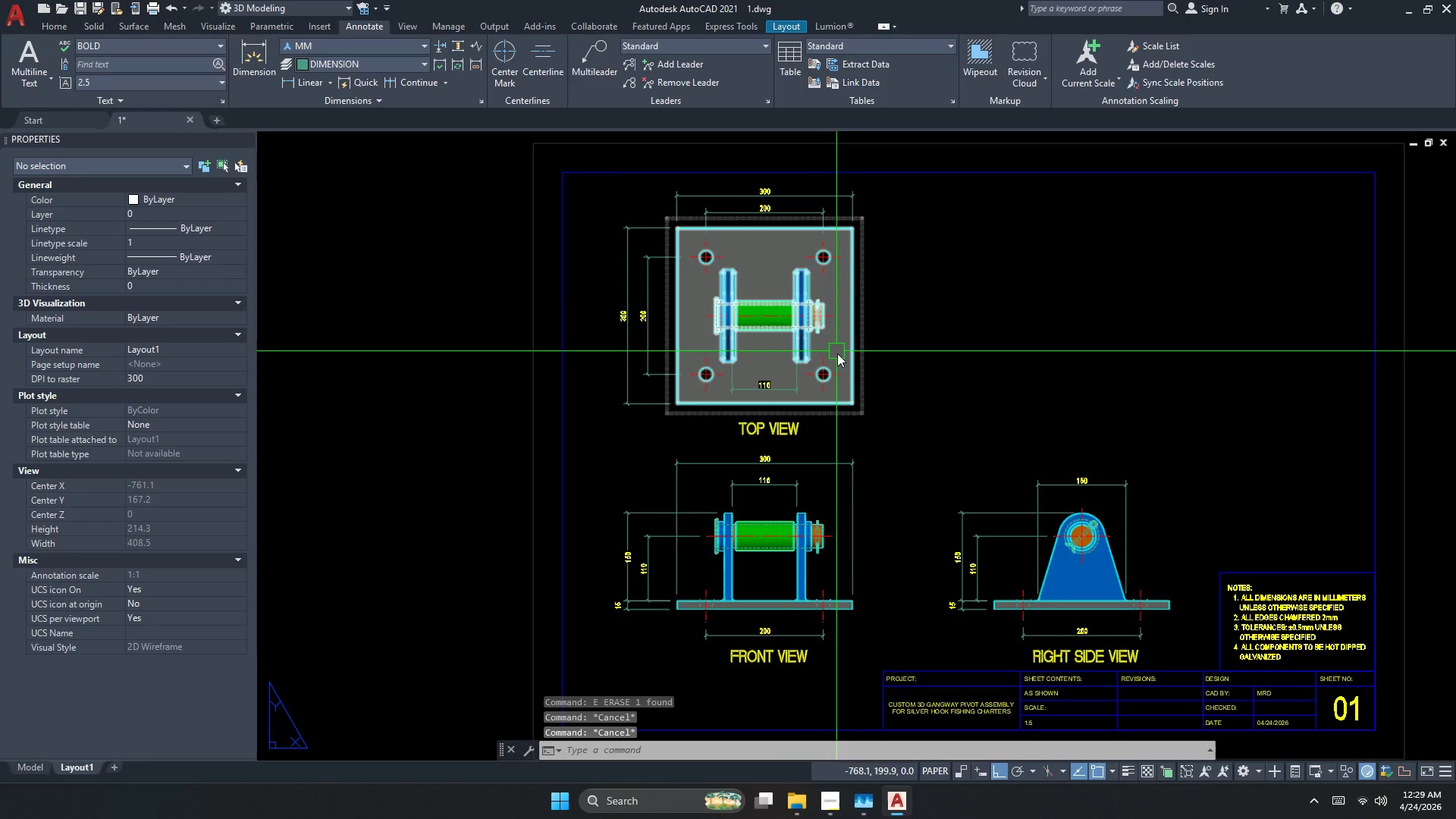 
scroll: coordinate [837, 359], scroll_direction: down, amount: 1.0
 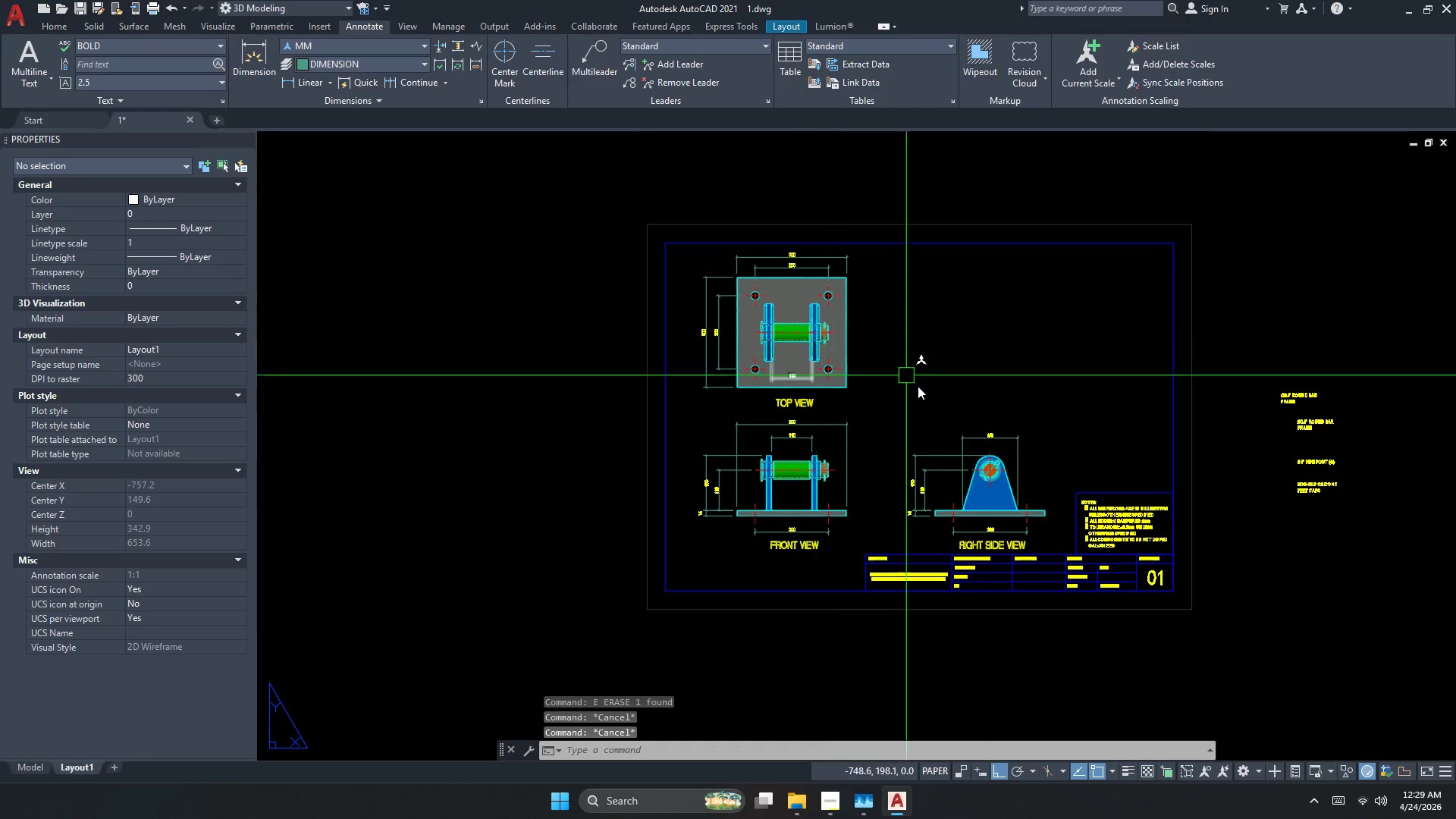 
scroll: coordinate [478, 581], scroll_direction: up, amount: 3.0
 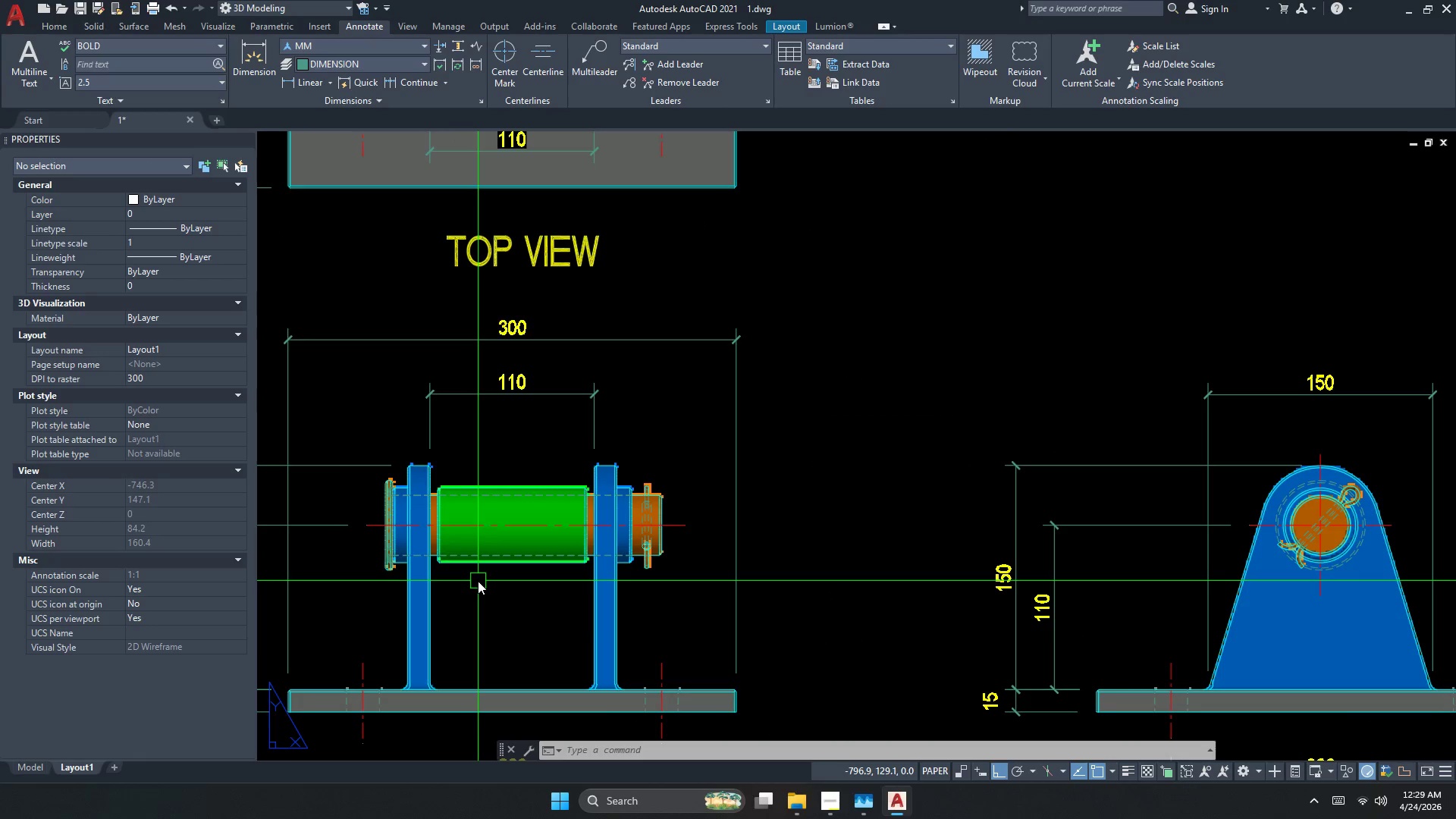 
scroll: coordinate [554, 557], scroll_direction: down, amount: 2.0
 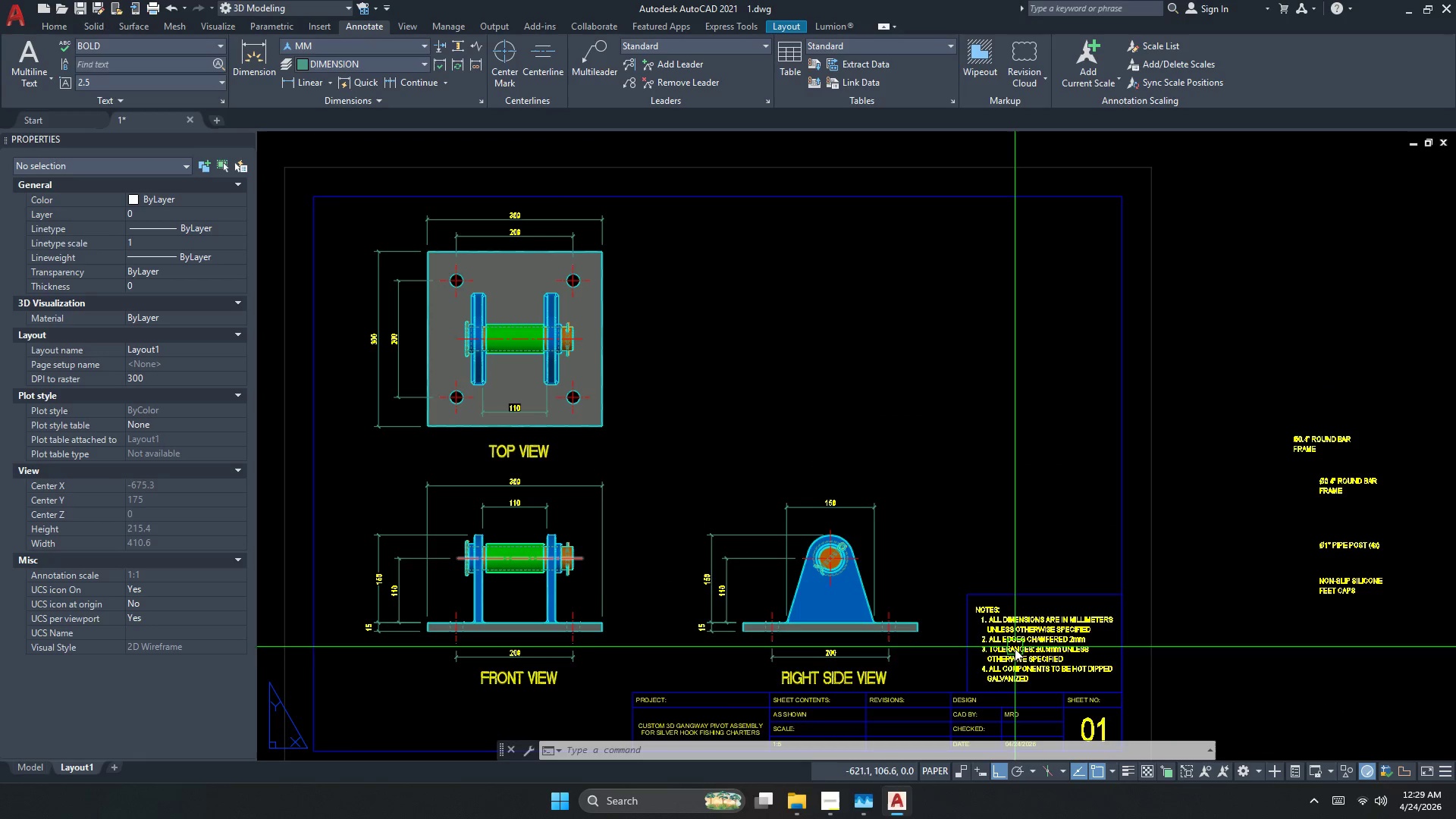 
key(Escape)
 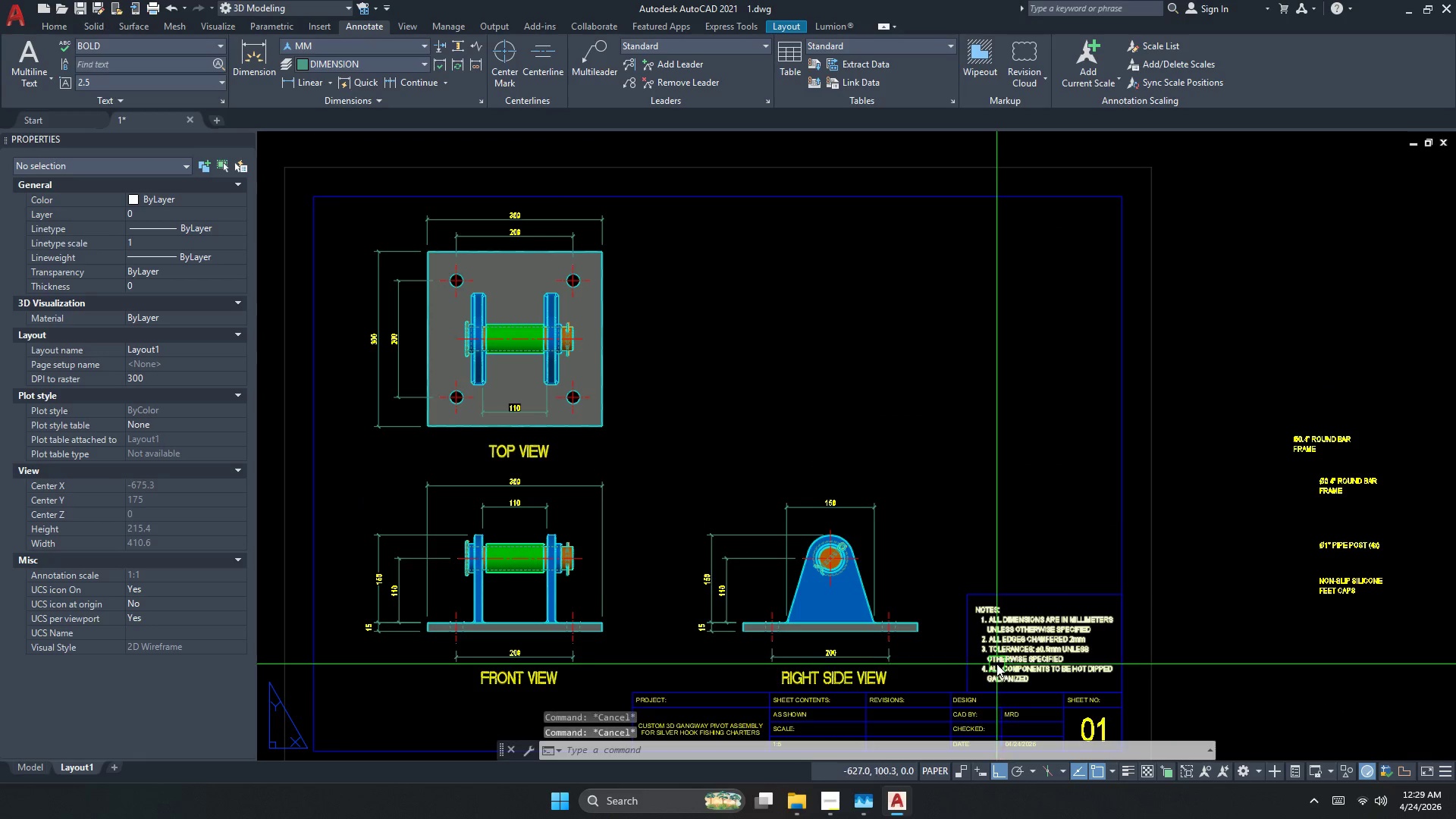 
key(Control+S)
 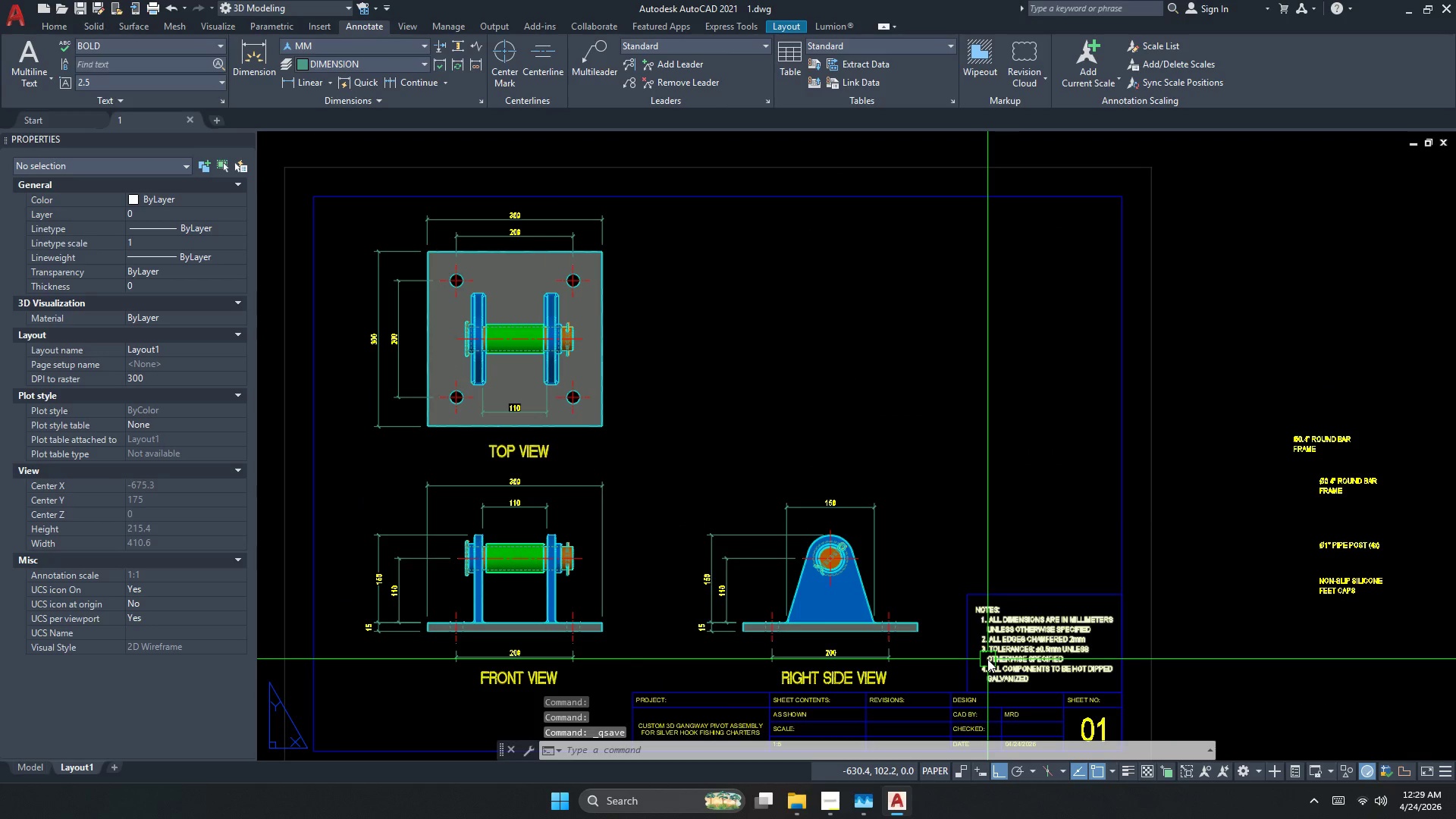 
scroll: coordinate [907, 674], scroll_direction: up, amount: 2.0
 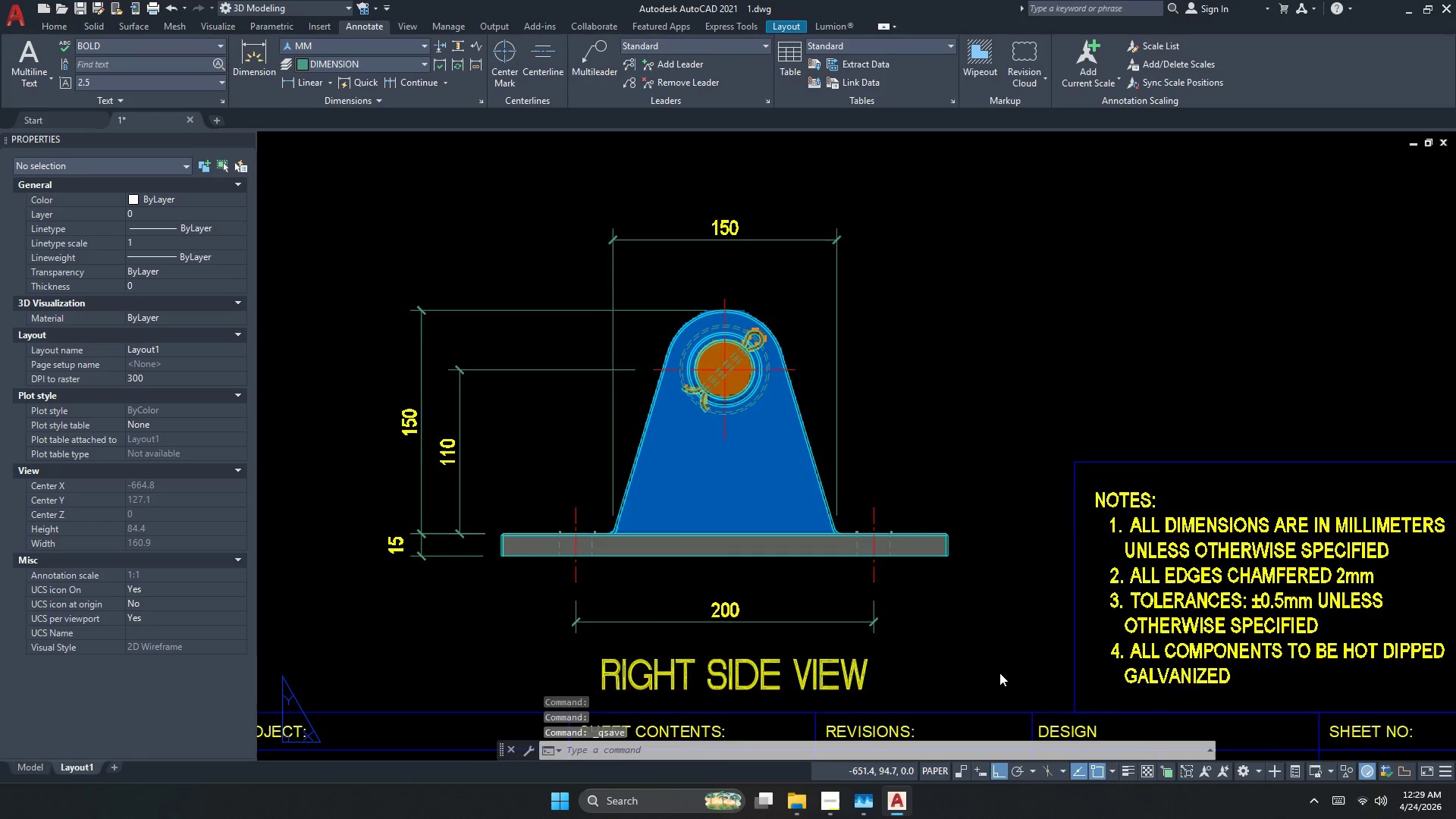 
key(Escape)
 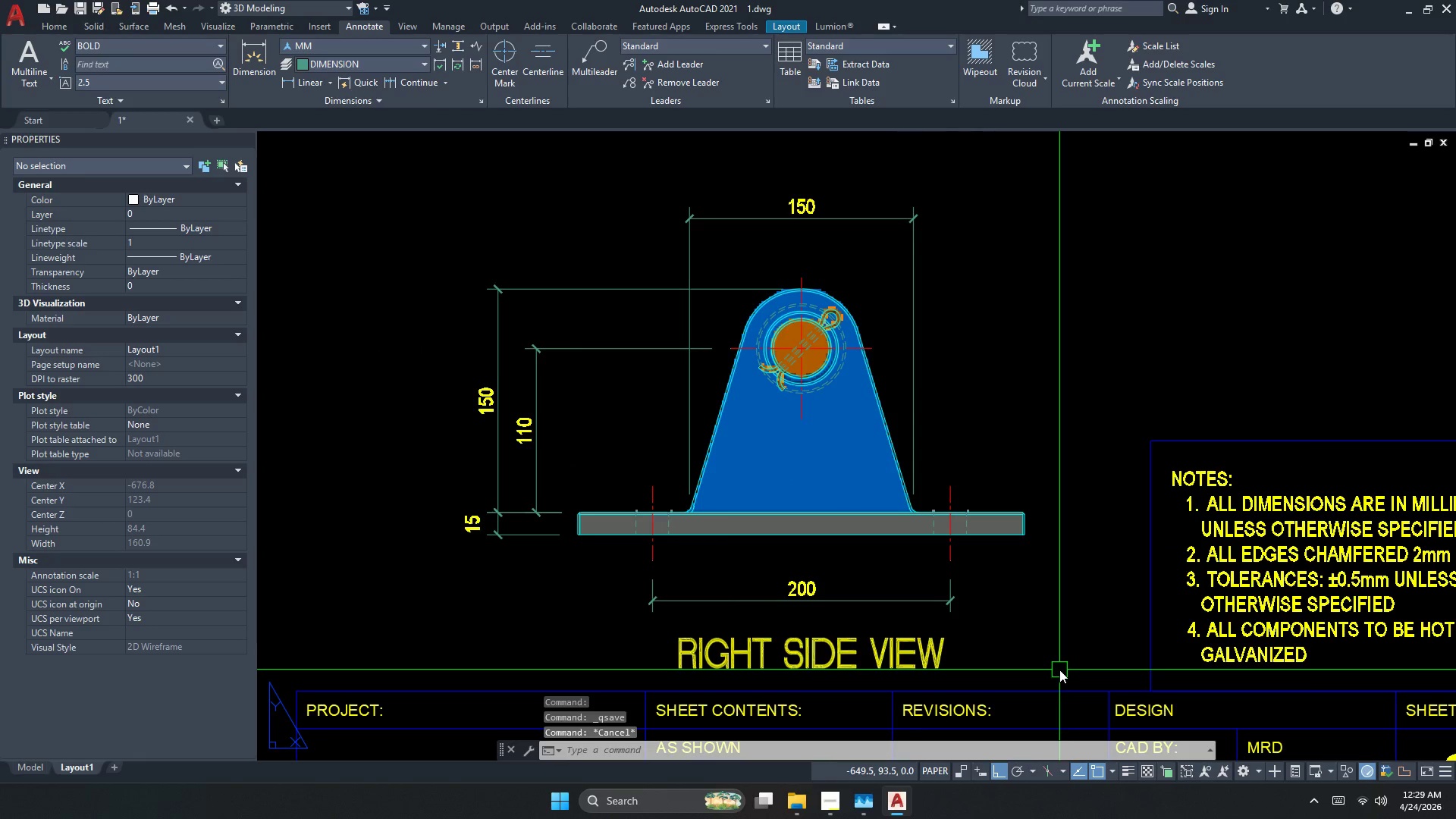 
left_click_drag(start_coordinate=[1068, 670], to_coordinate=[1034, 647])
 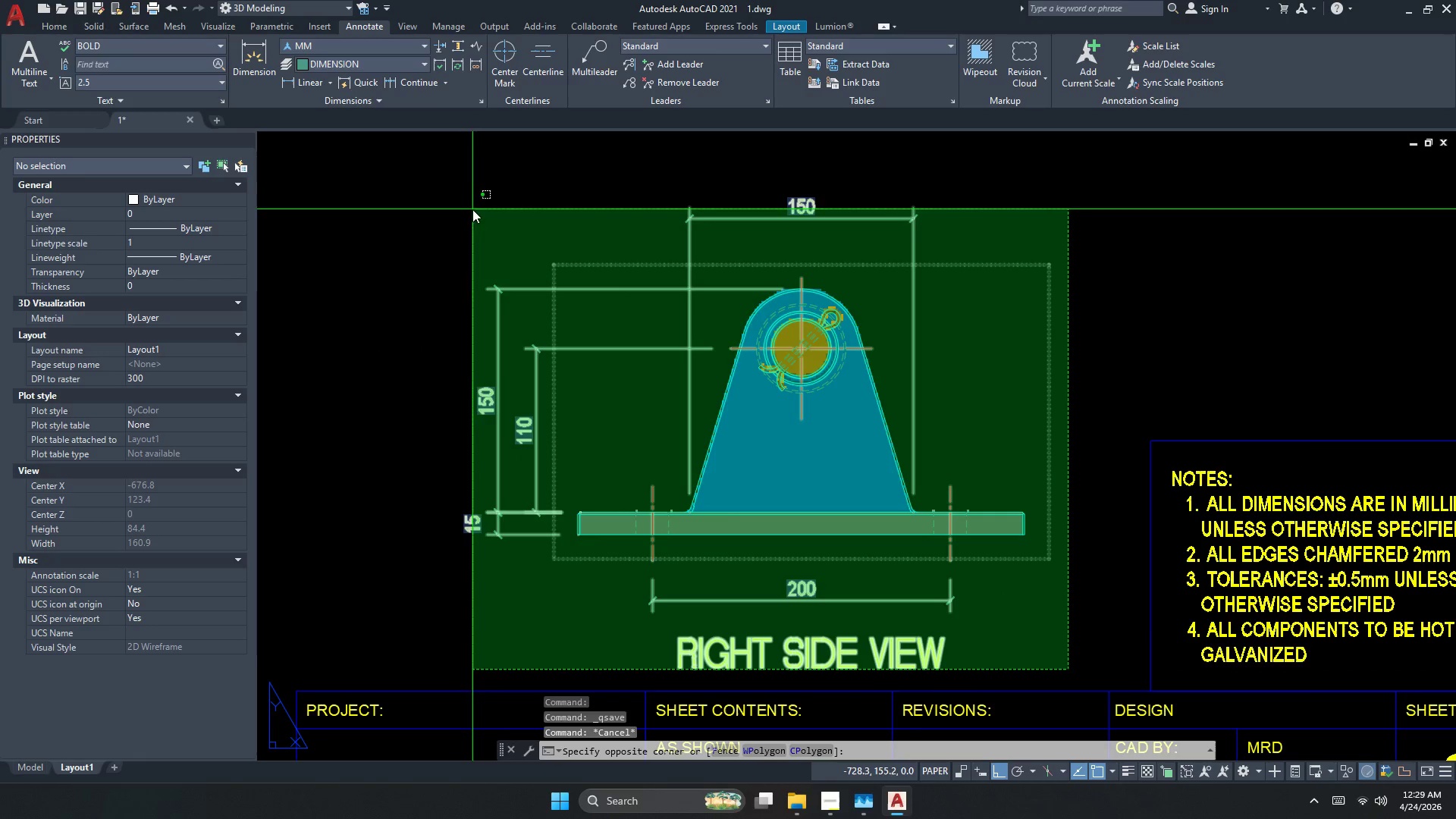 
key(Escape)
 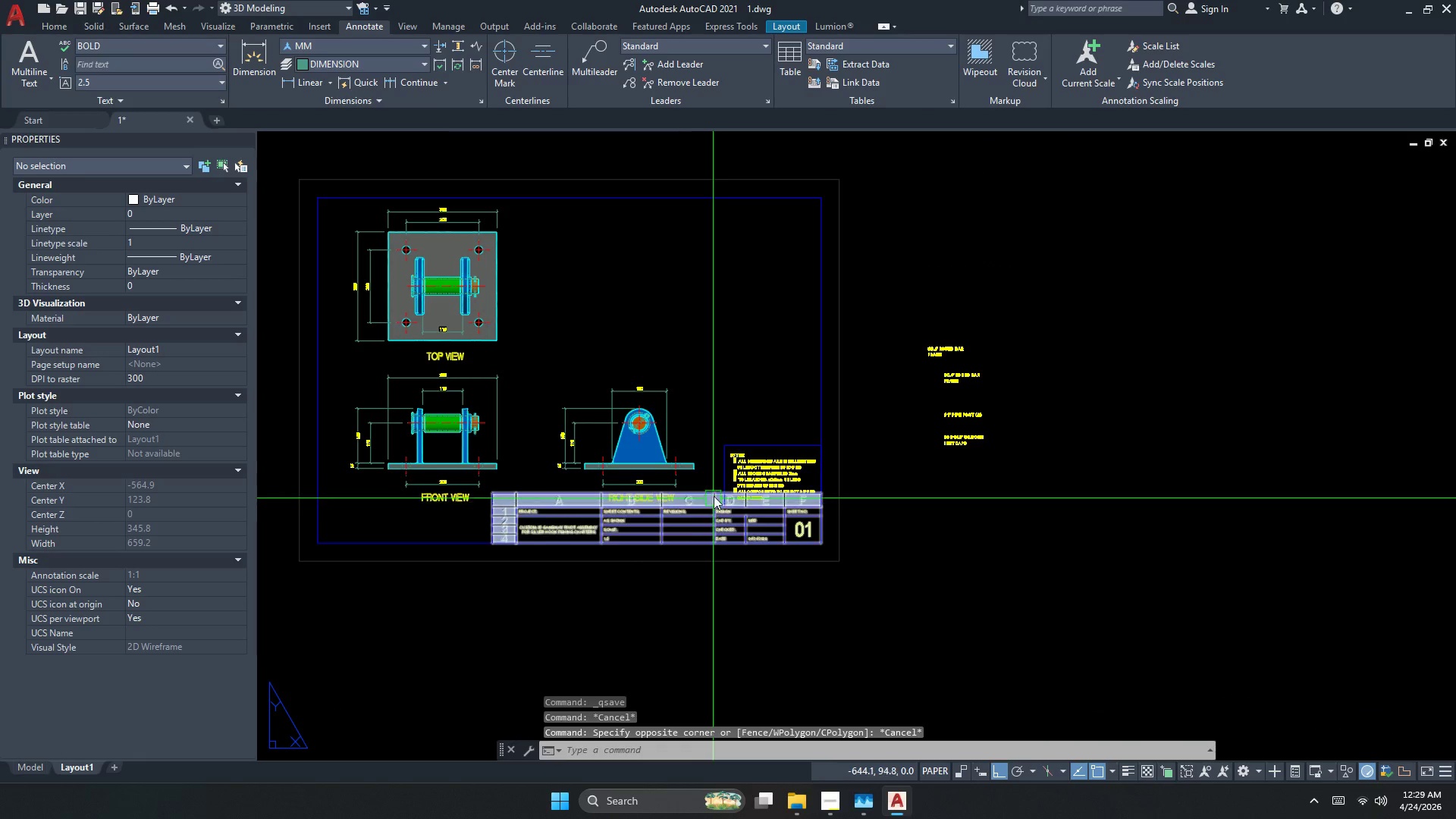 
scroll: coordinate [713, 533], scroll_direction: down, amount: 3.0
 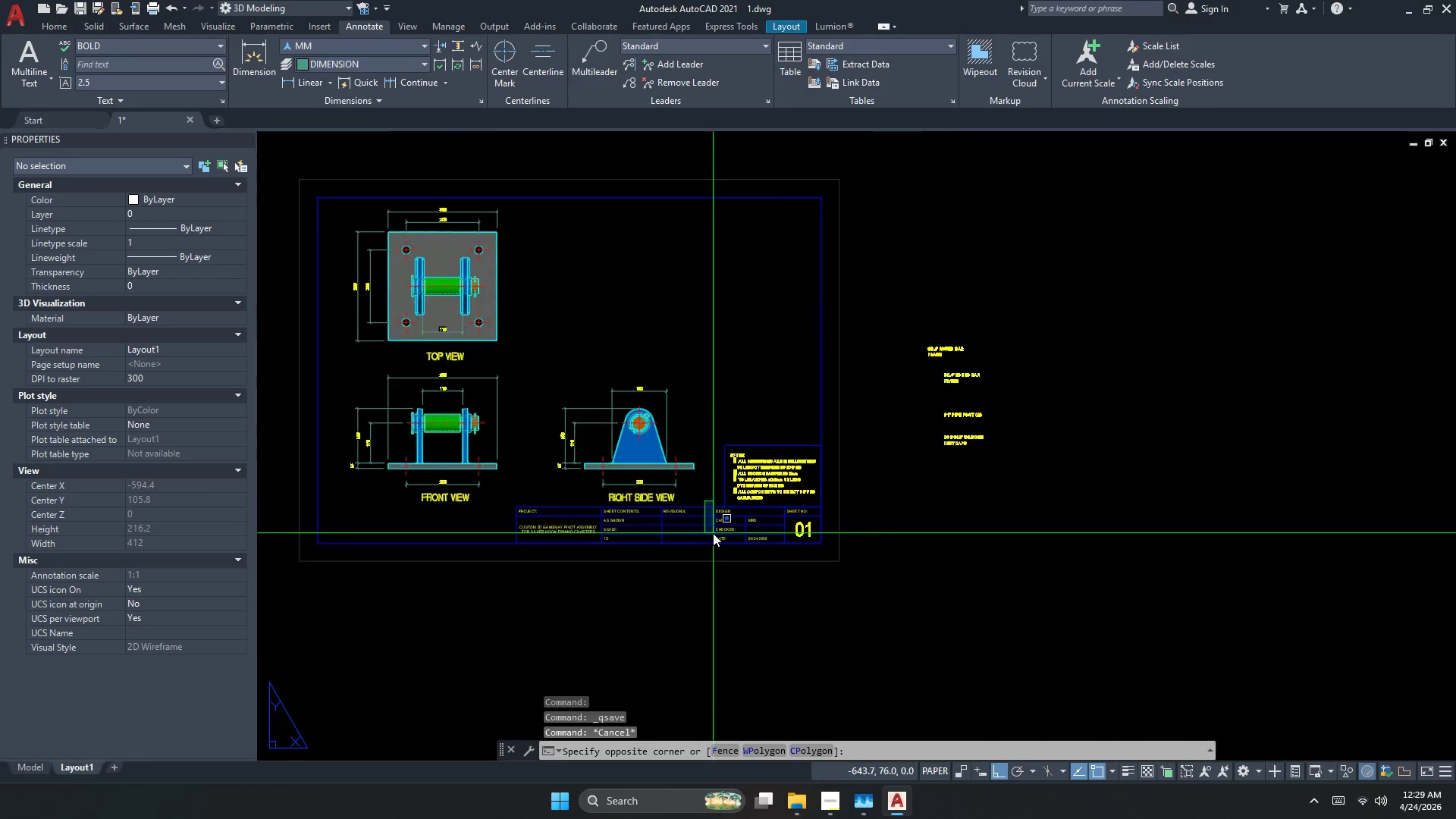 
scroll: coordinate [727, 457], scroll_direction: up, amount: 1.0
 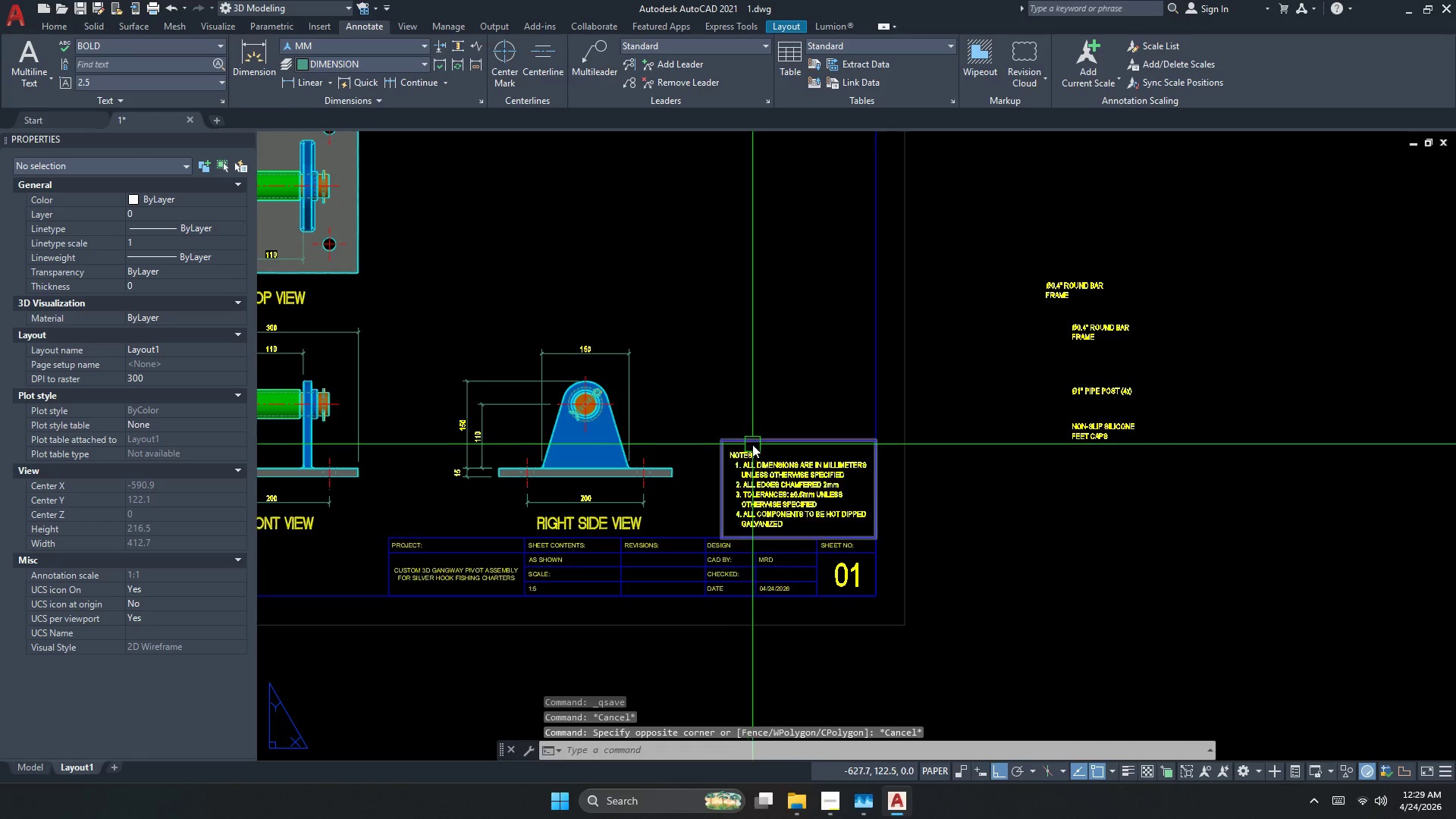 
key(Escape)
 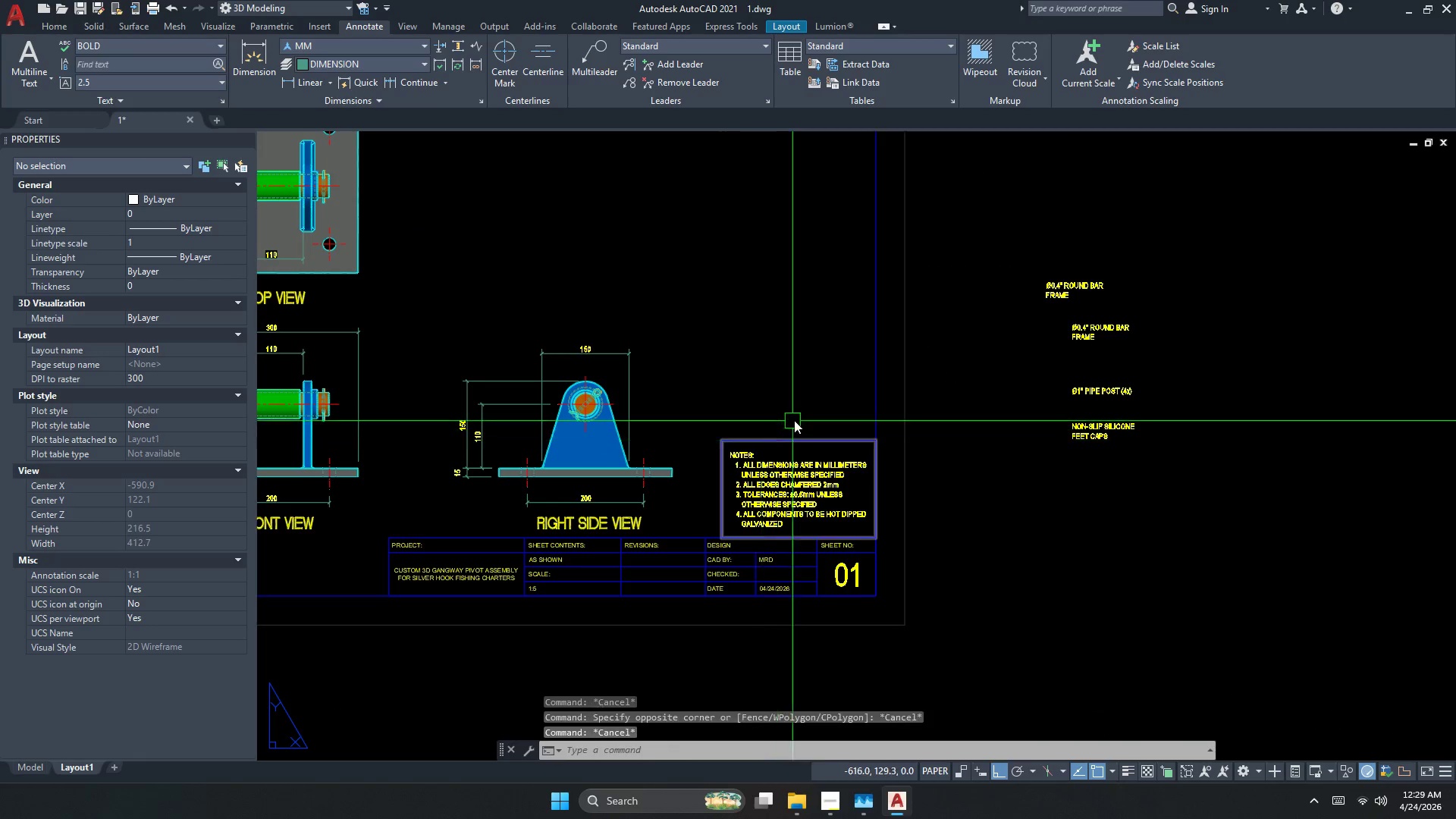 
left_click_drag(start_coordinate=[795, 419], to_coordinate=[793, 440])
 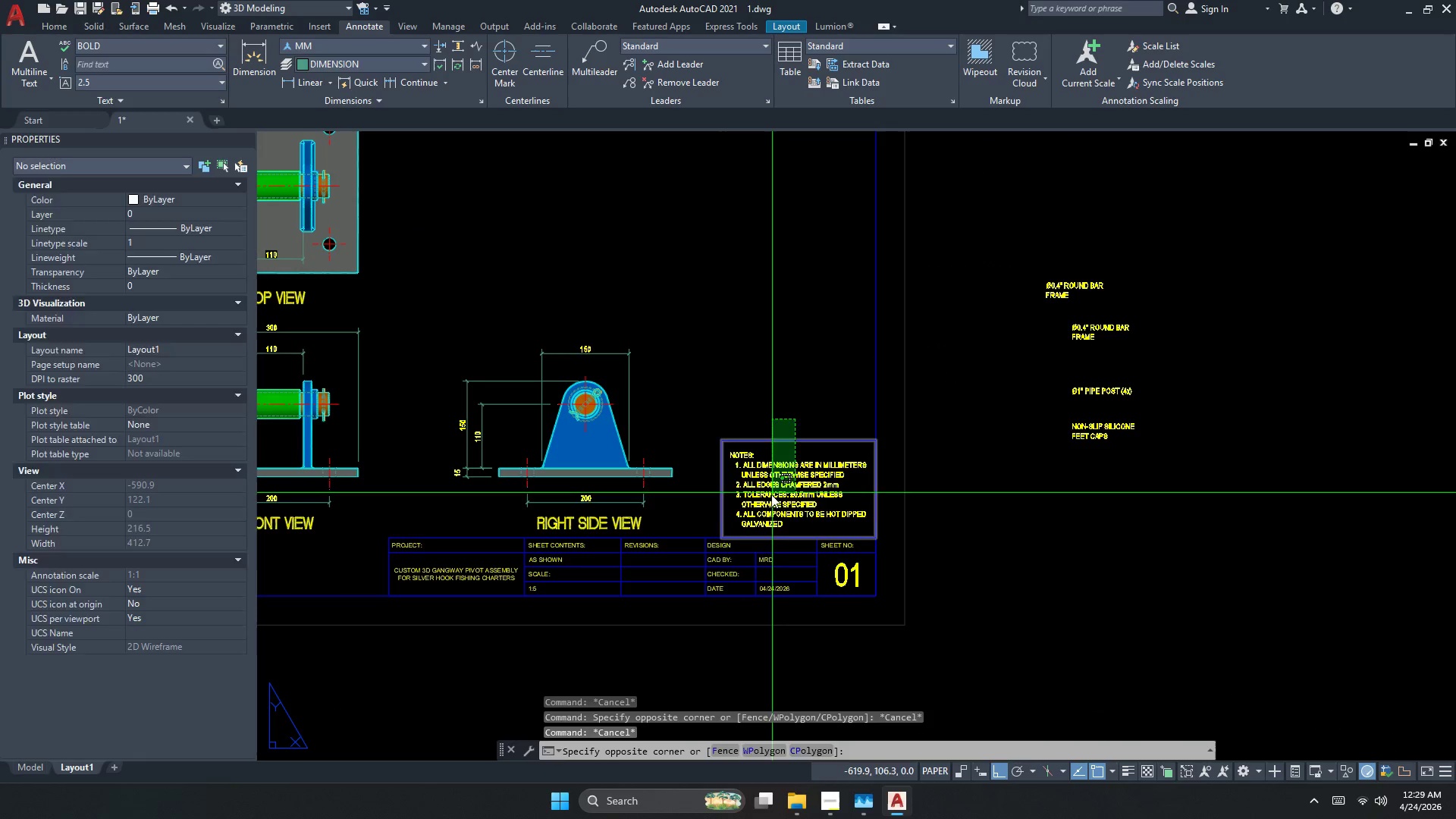 
left_click_drag(start_coordinate=[768, 499], to_coordinate=[767, 503])
 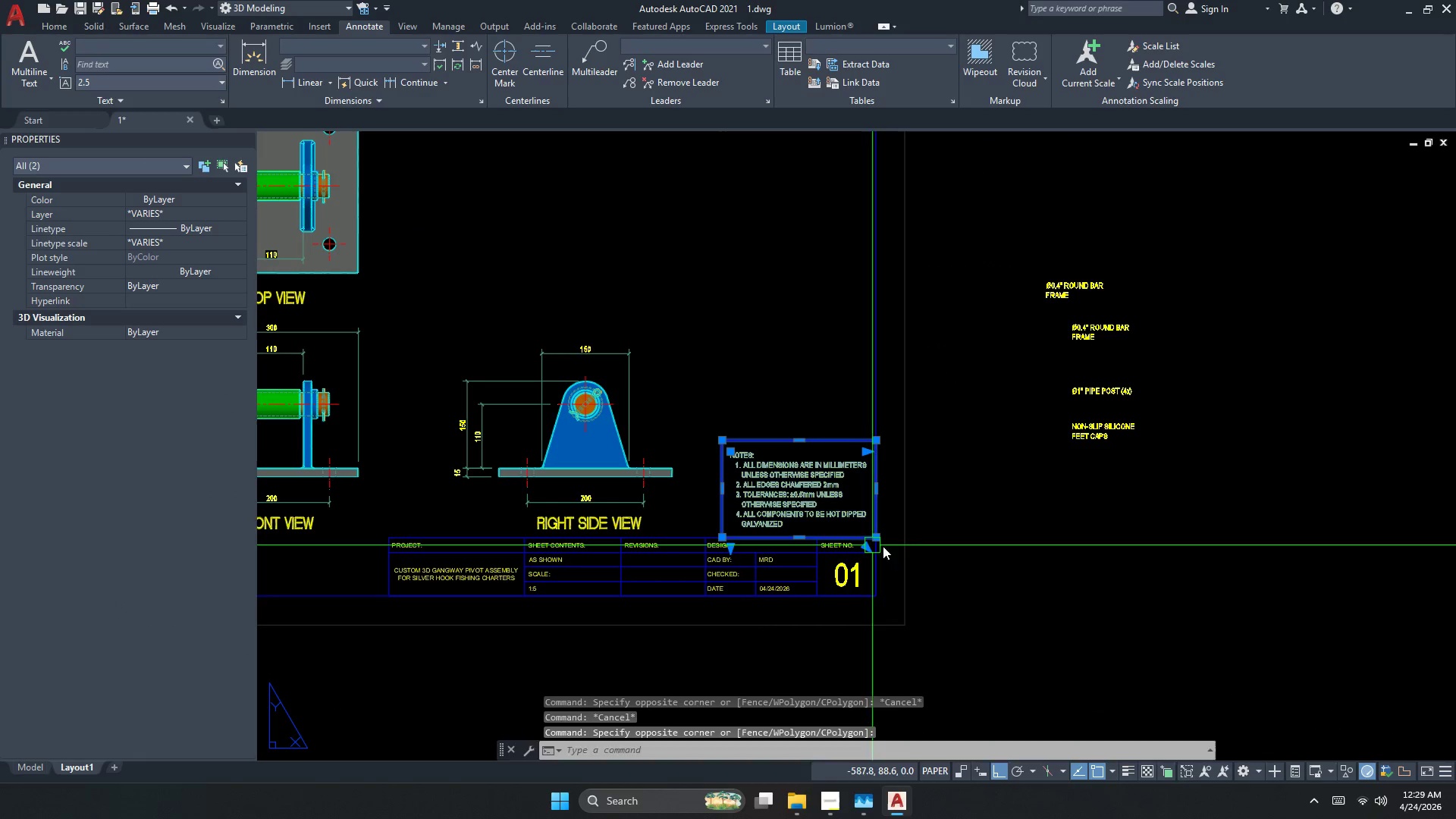 
key(M)
 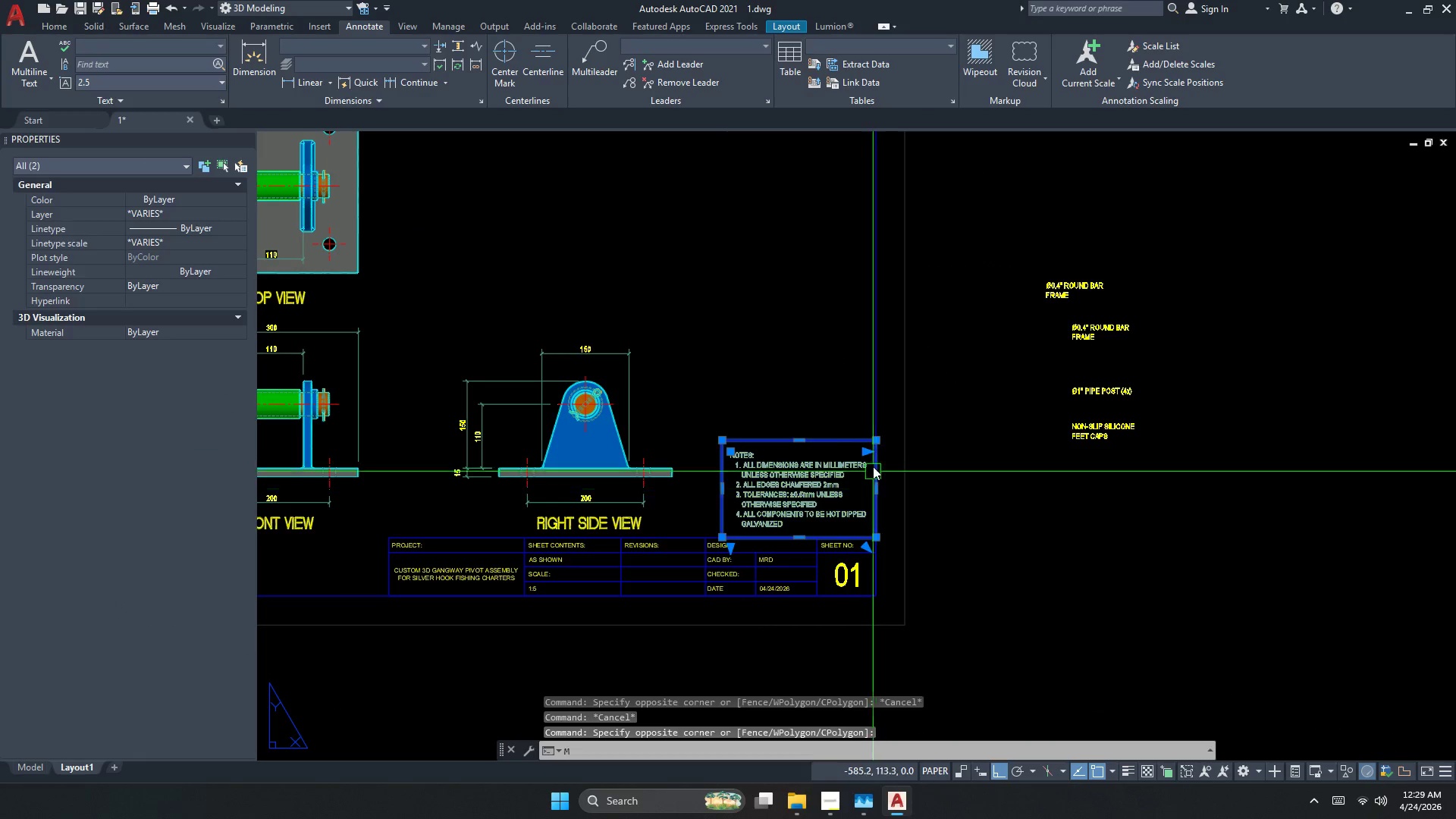 
key(Space)
 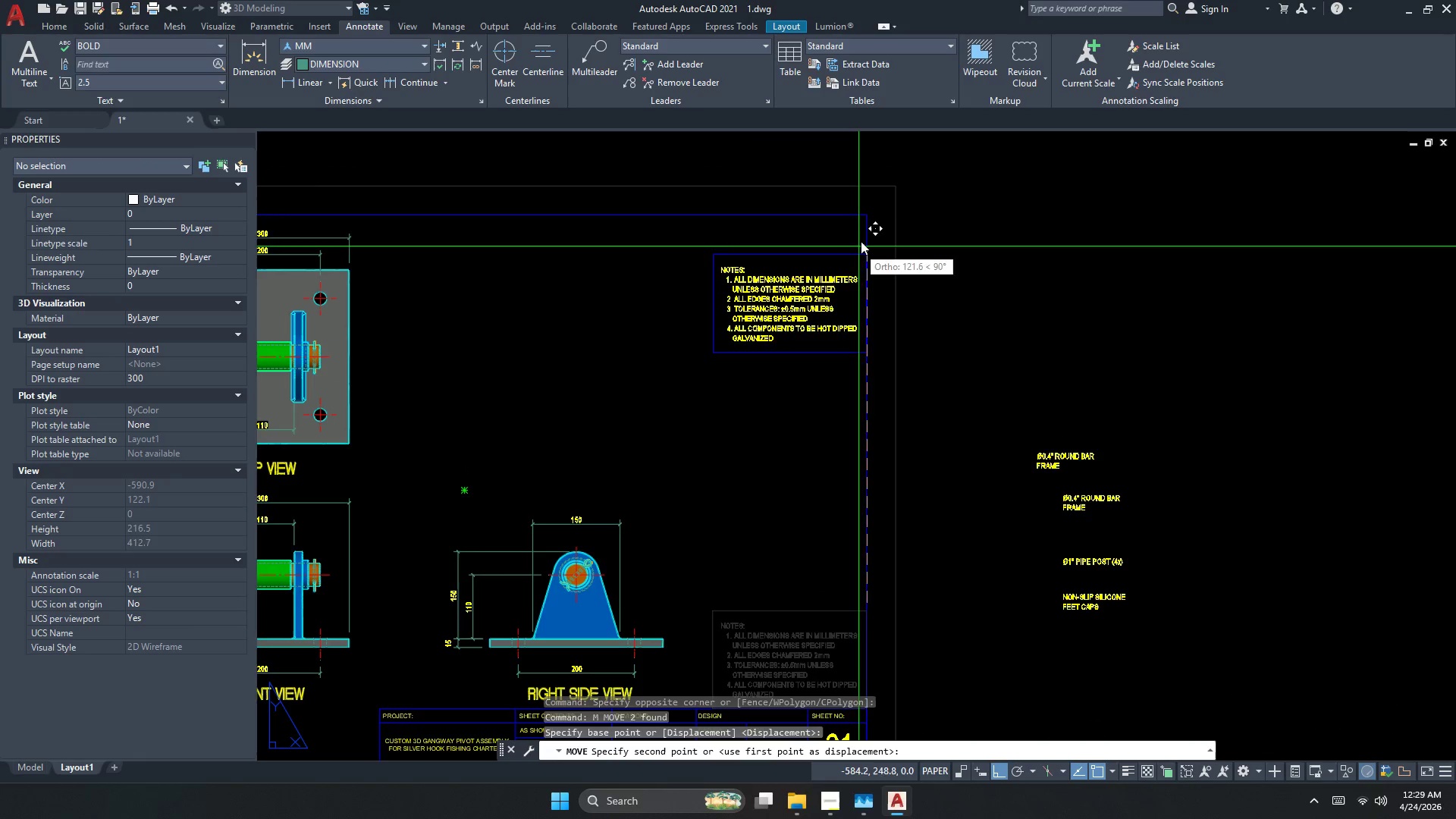 
left_click([865, 219])
 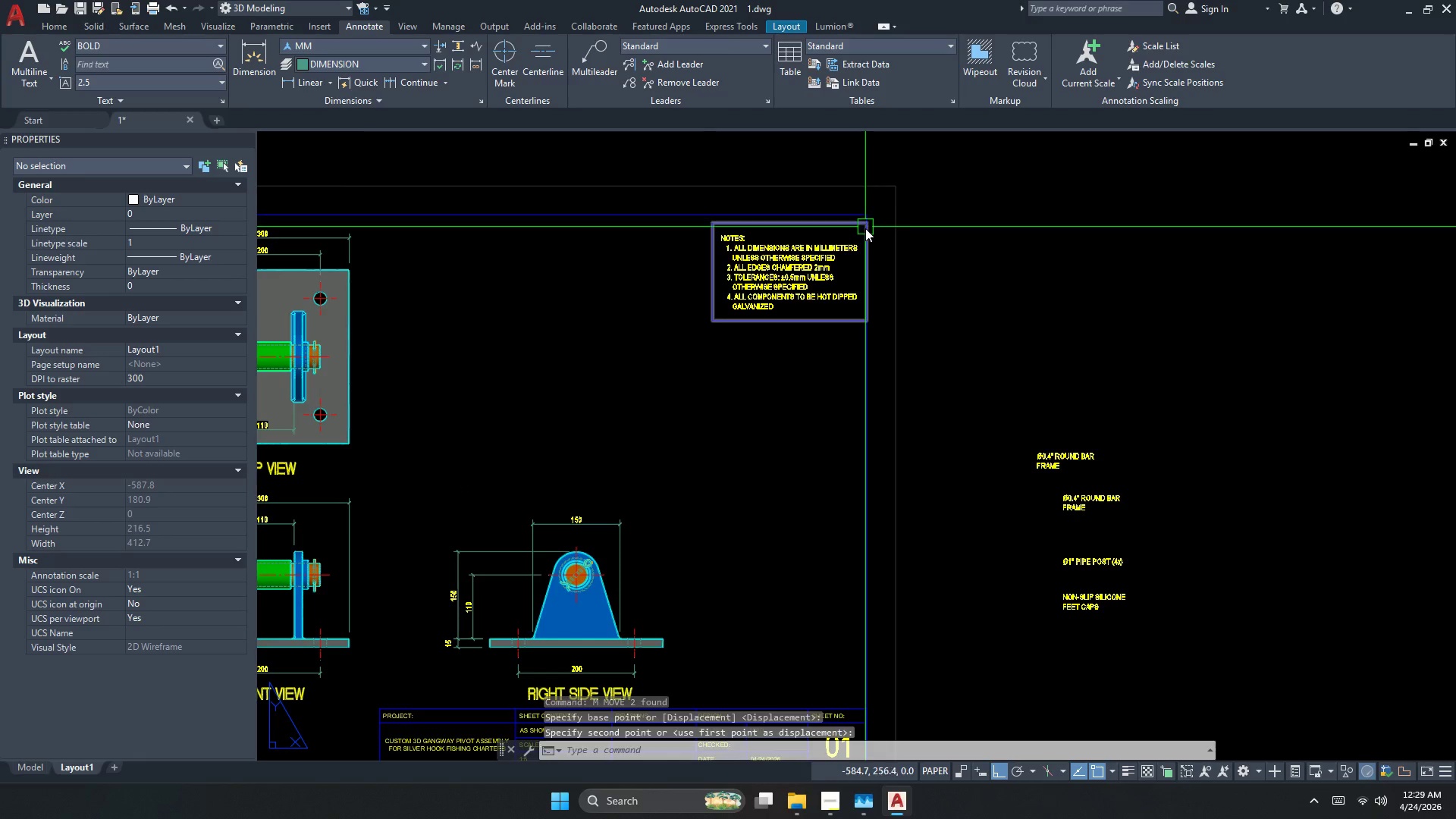 
key(Escape)
 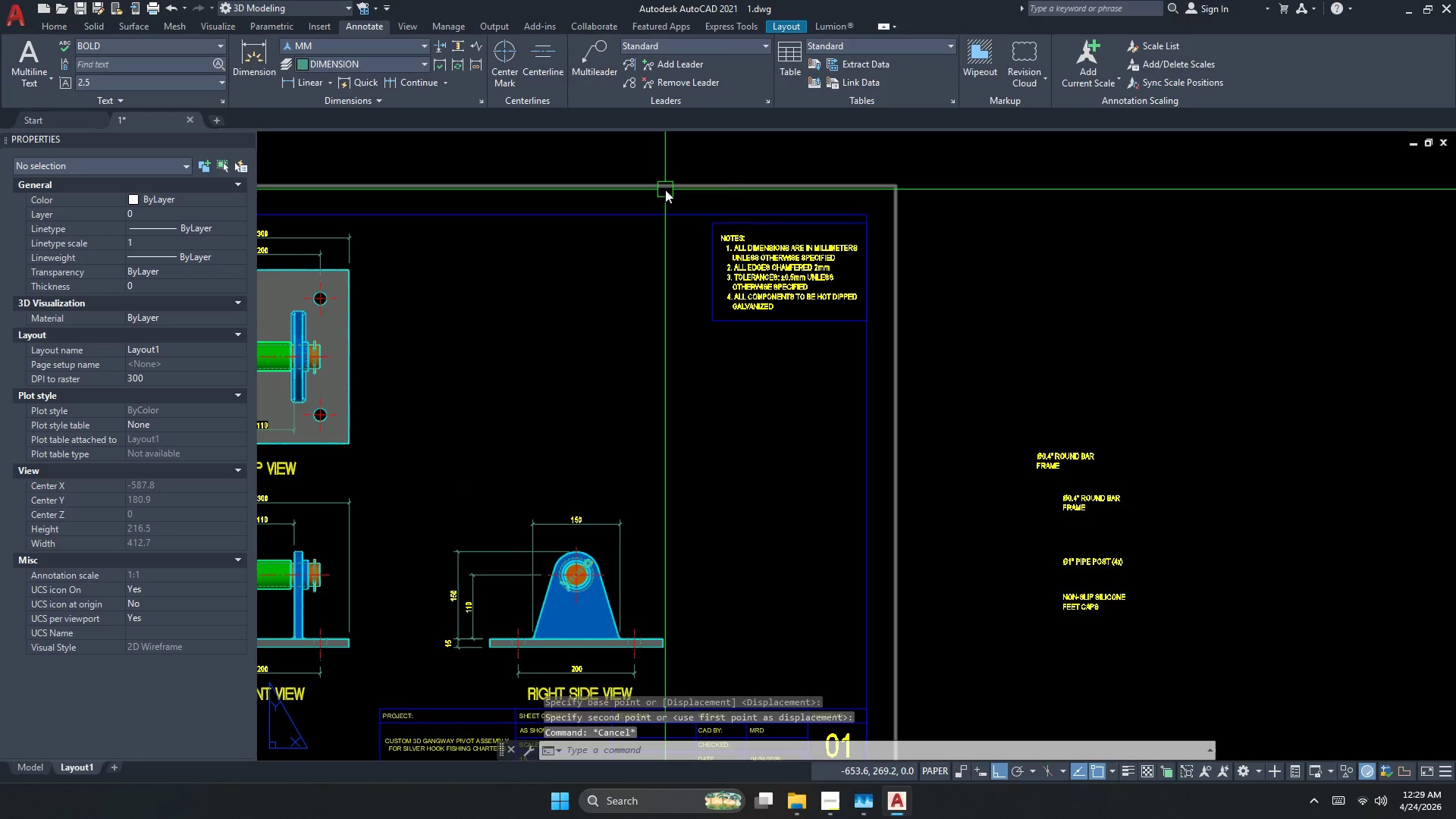 
left_click([667, 198])
 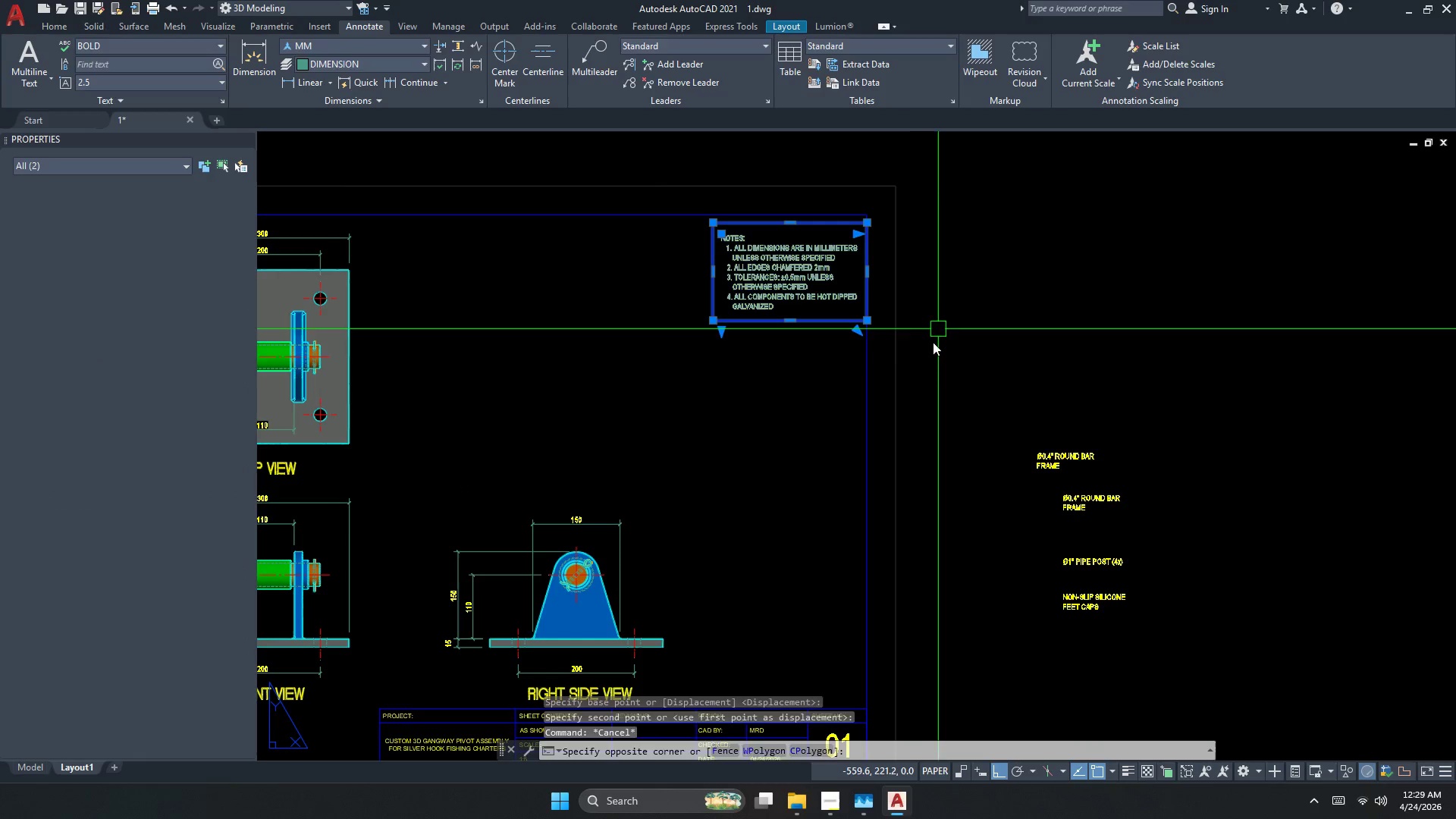 
key(M)
 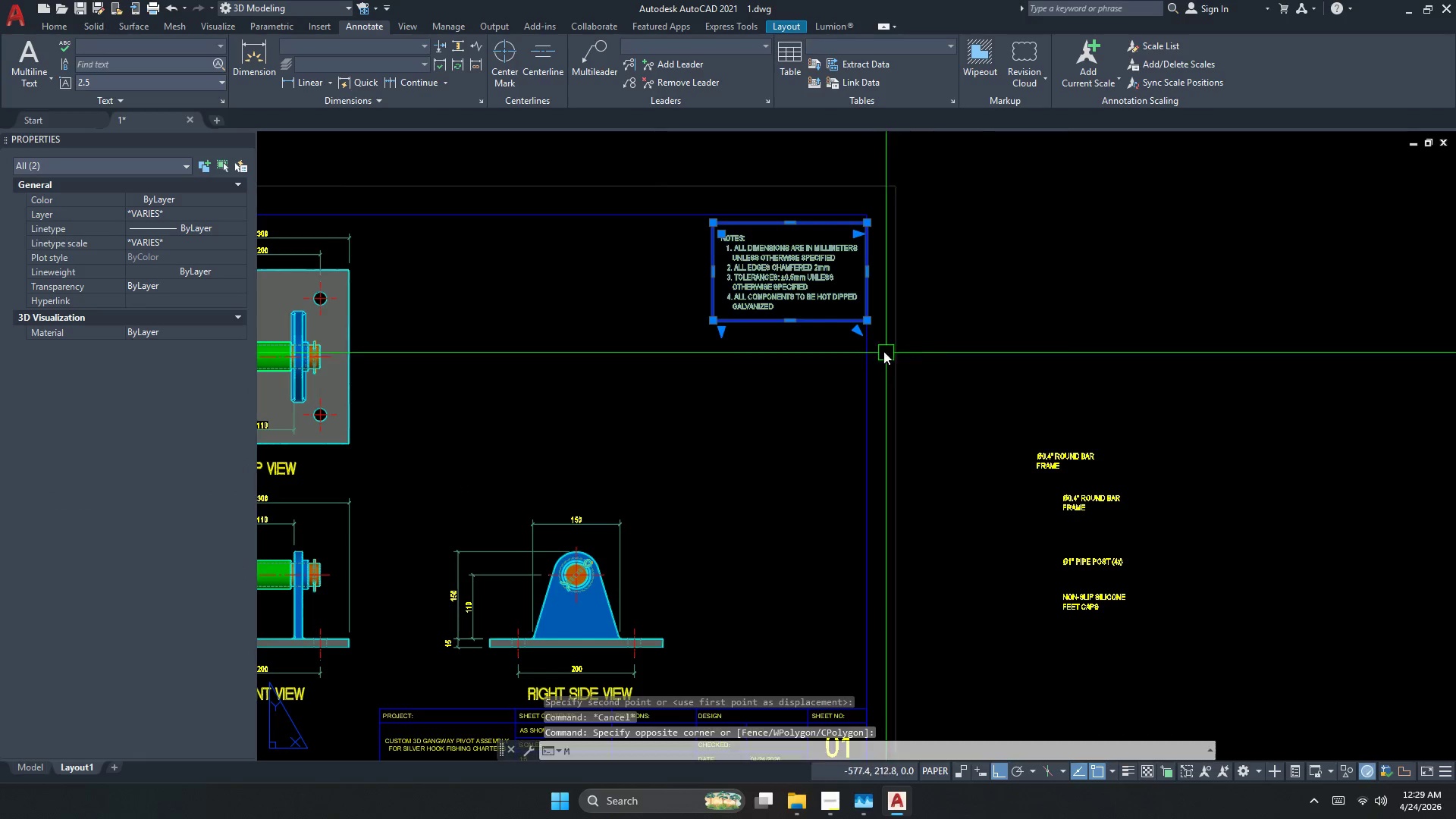 
key(Space)
 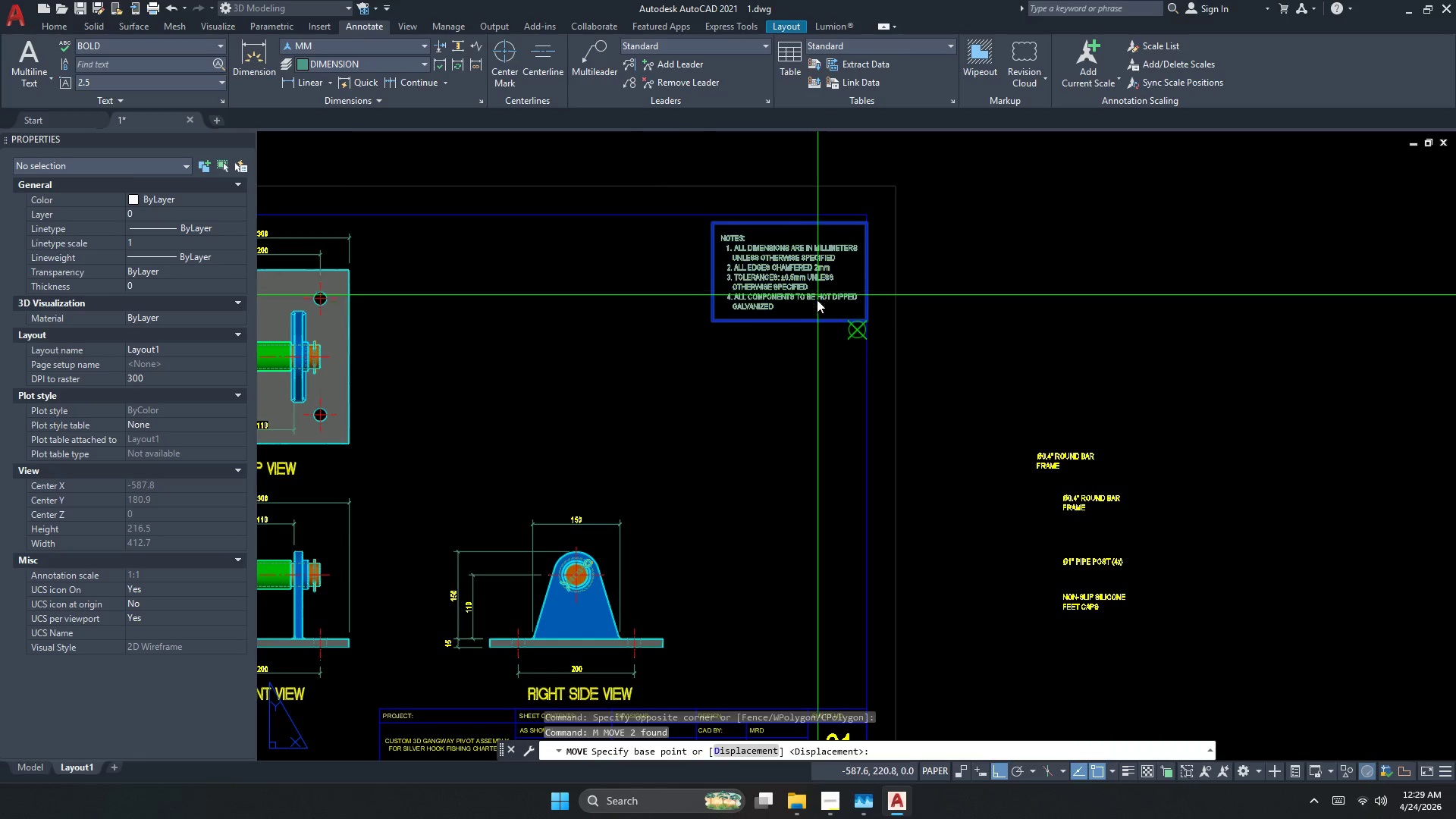 
left_click_drag(start_coordinate=[752, 416], to_coordinate=[753, 431])
 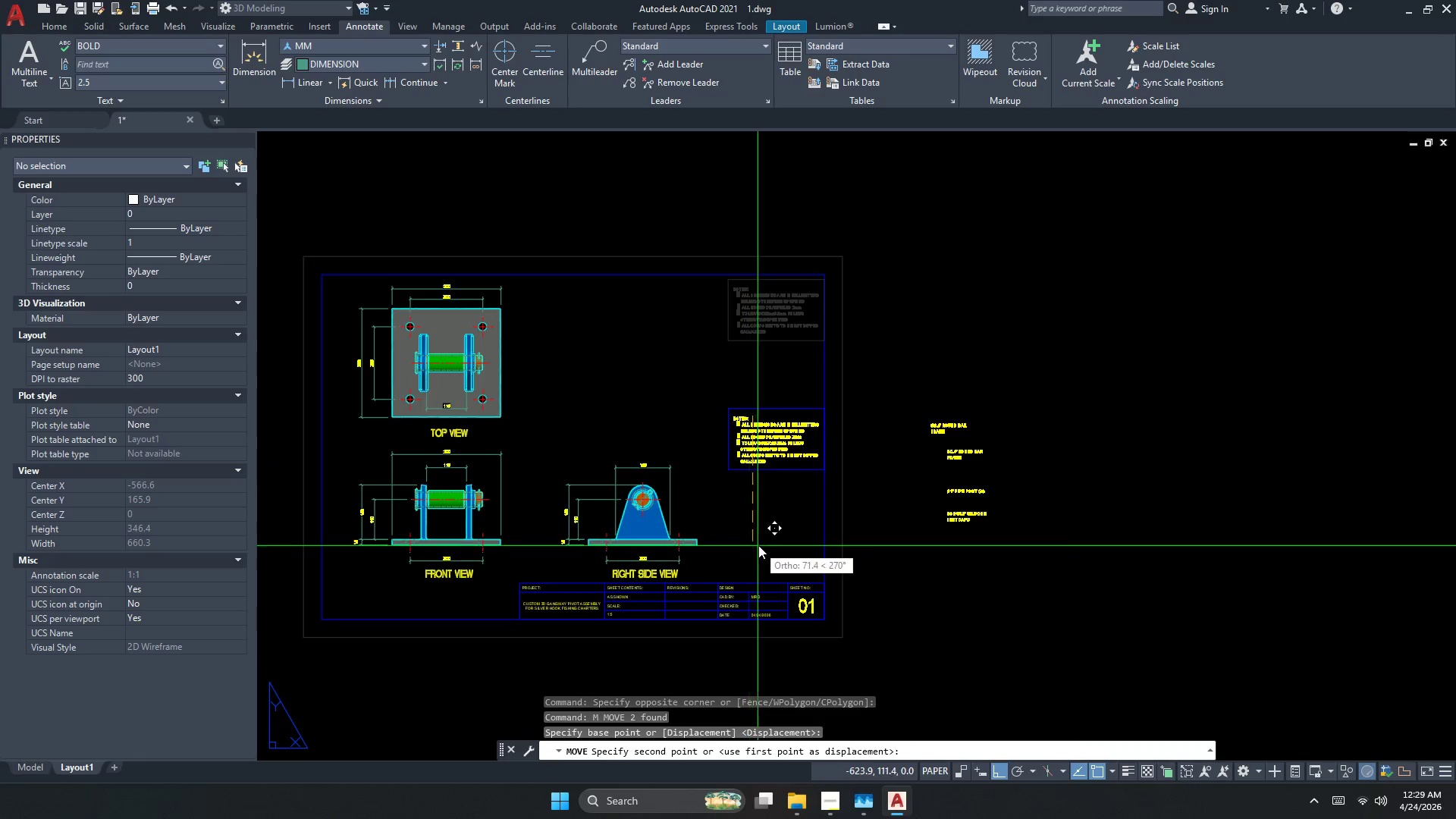 
scroll: coordinate [754, 372], scroll_direction: down, amount: 1.0
 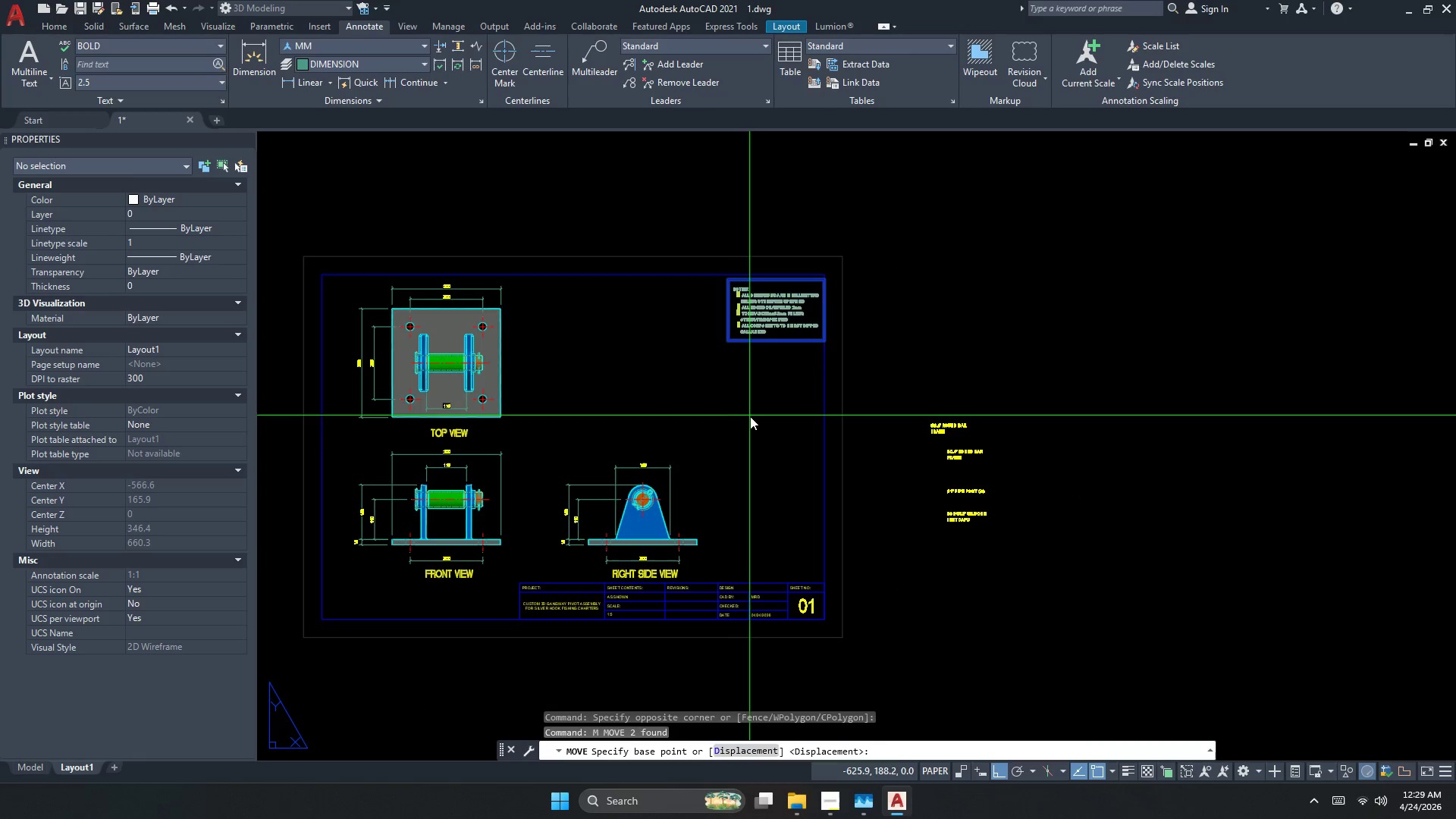 
left_click([758, 551])
 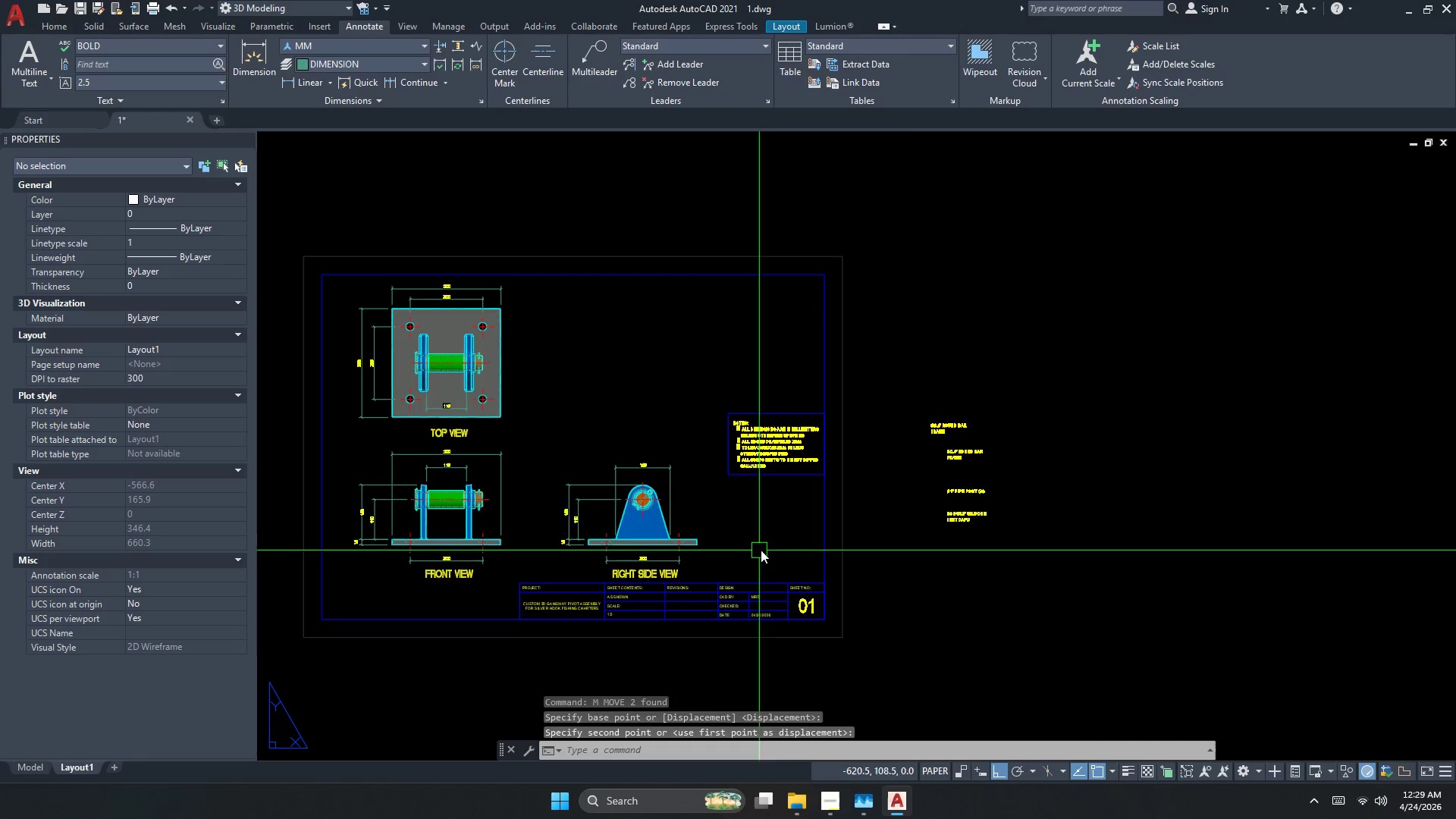 
key(Escape)
 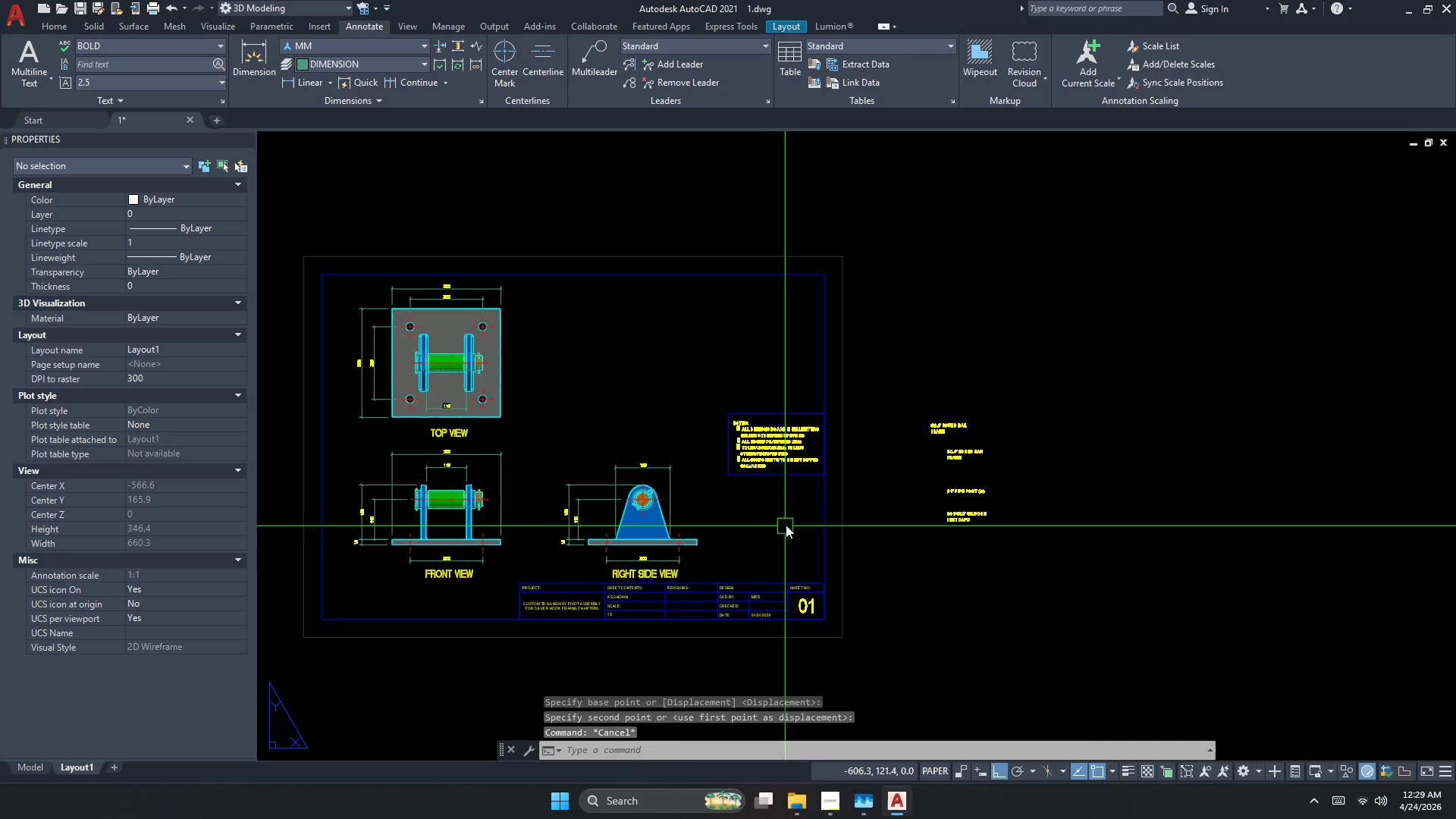 
left_click_drag(start_coordinate=[786, 522], to_coordinate=[781, 488])
 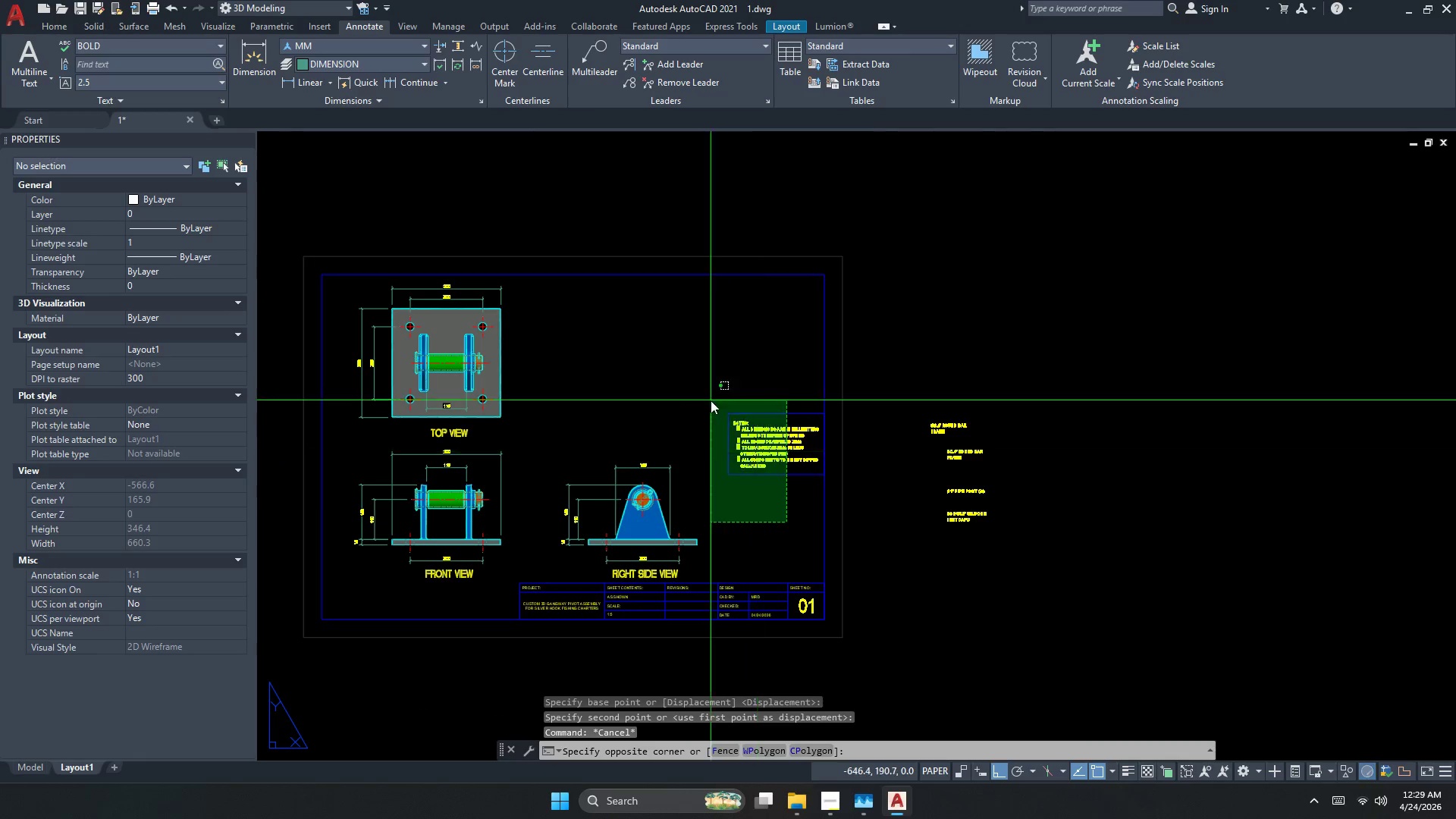 
double_click([710, 398])
 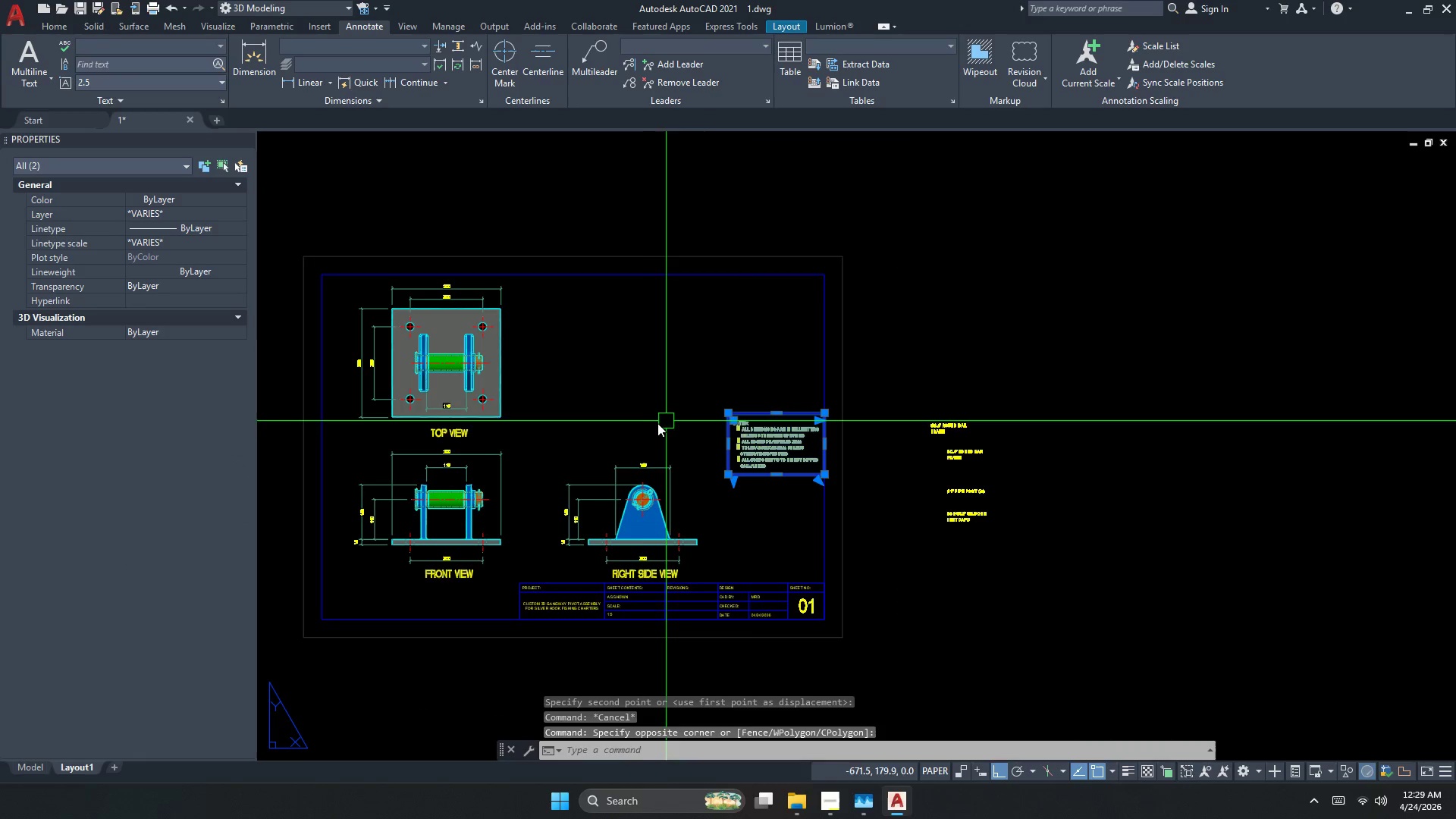 
key(M)
 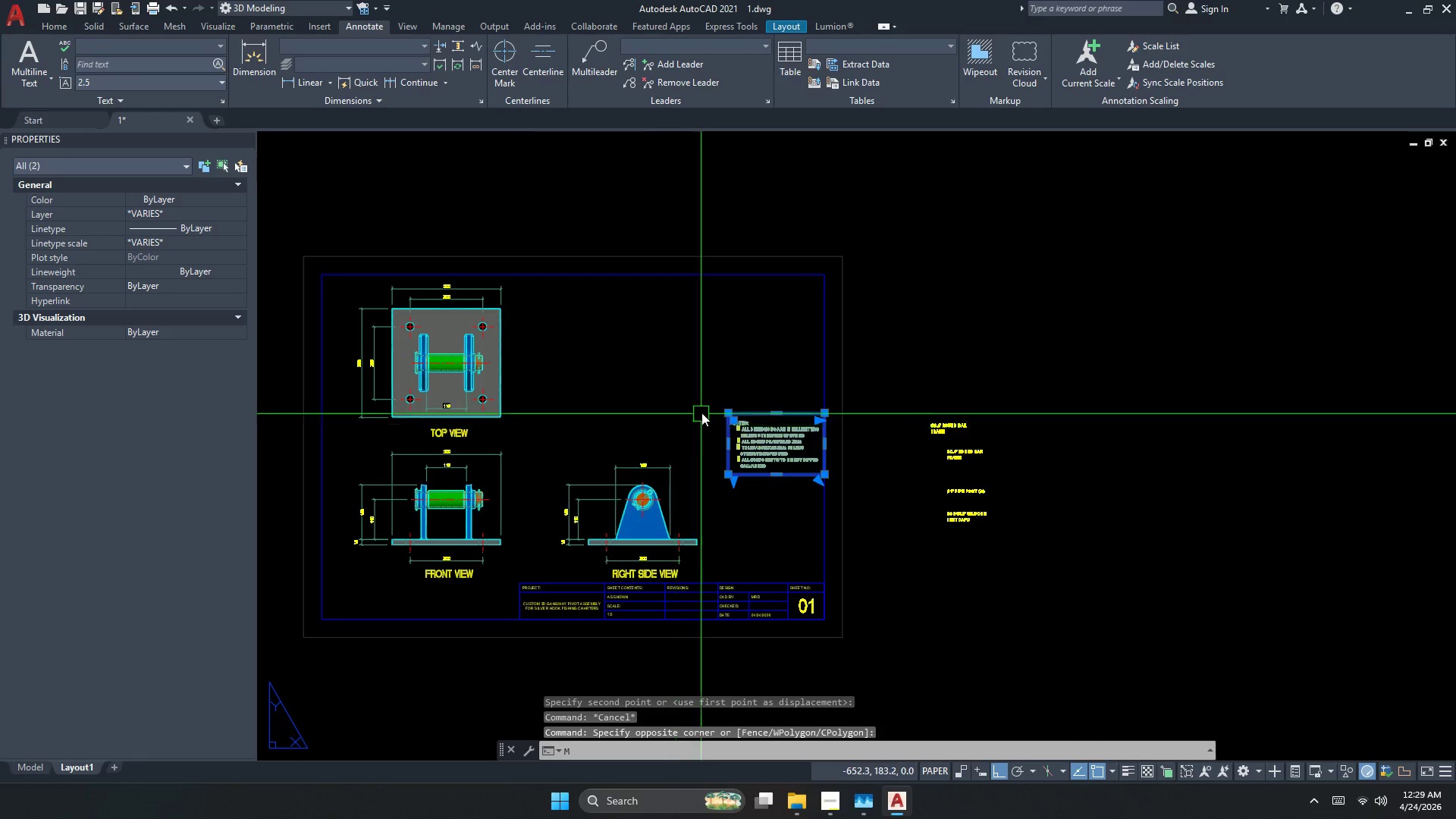 
key(Escape)
 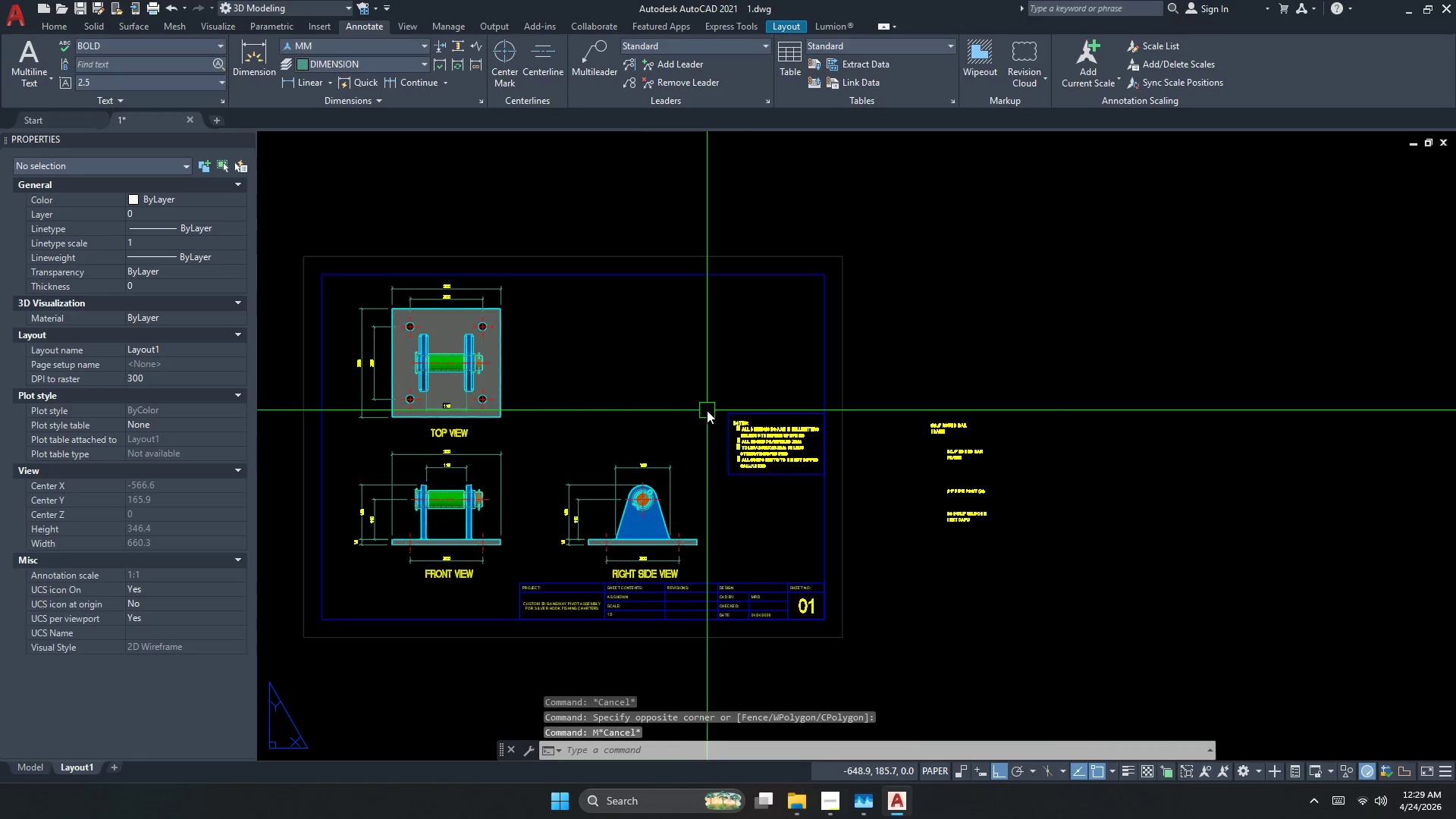 
key(Control+Z)
 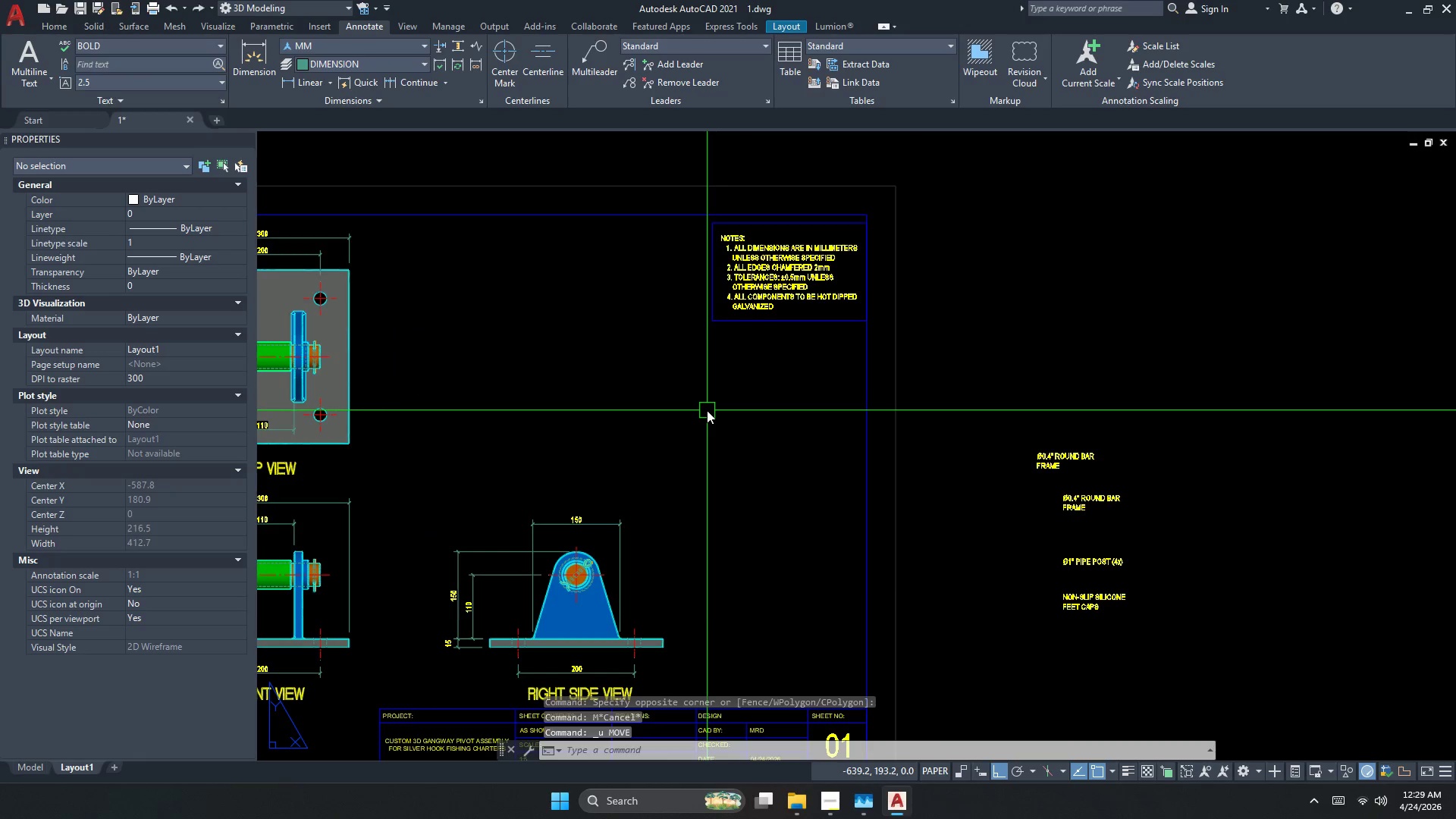 
key(Control+Z)
 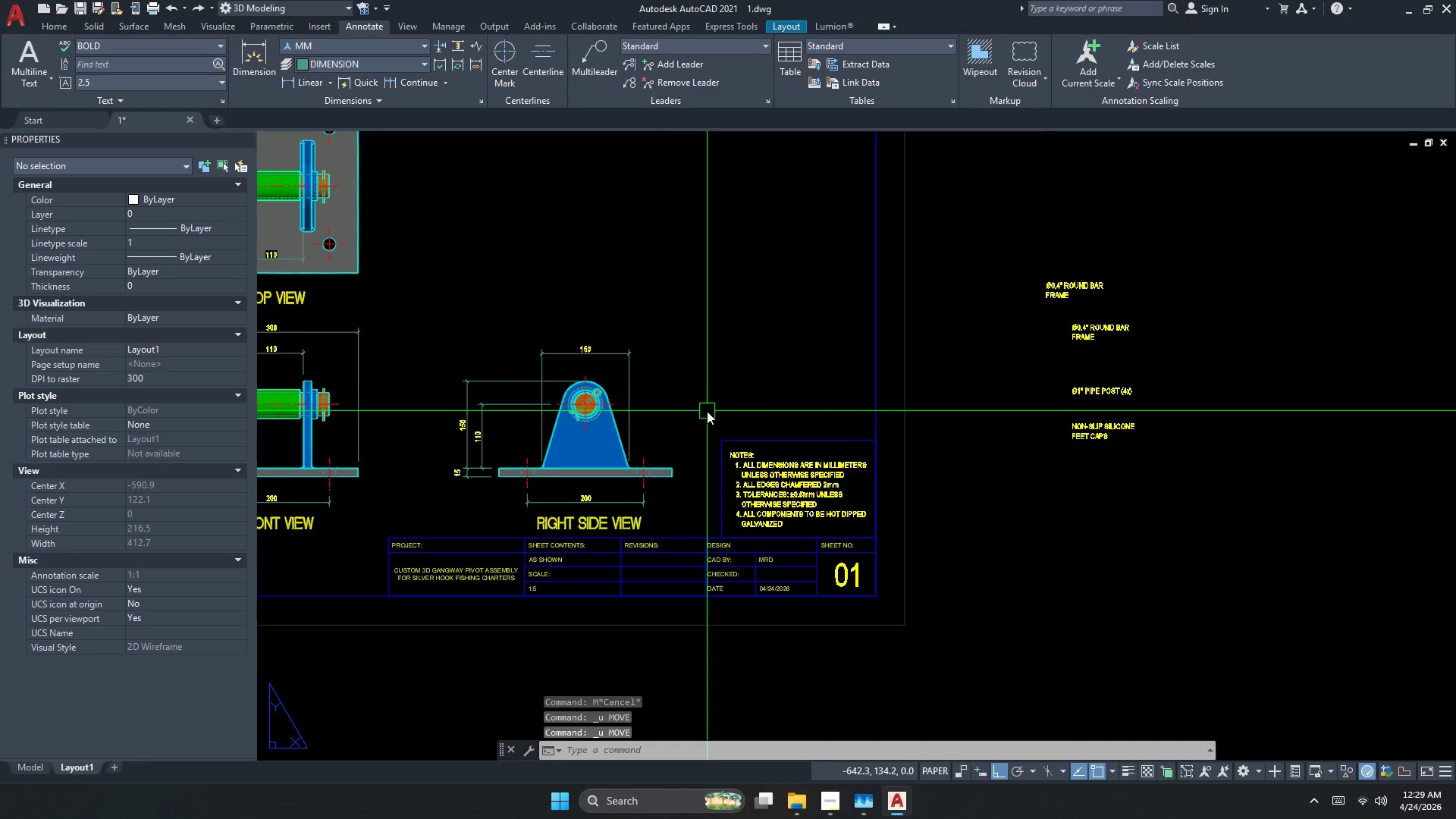 
key(Escape)
 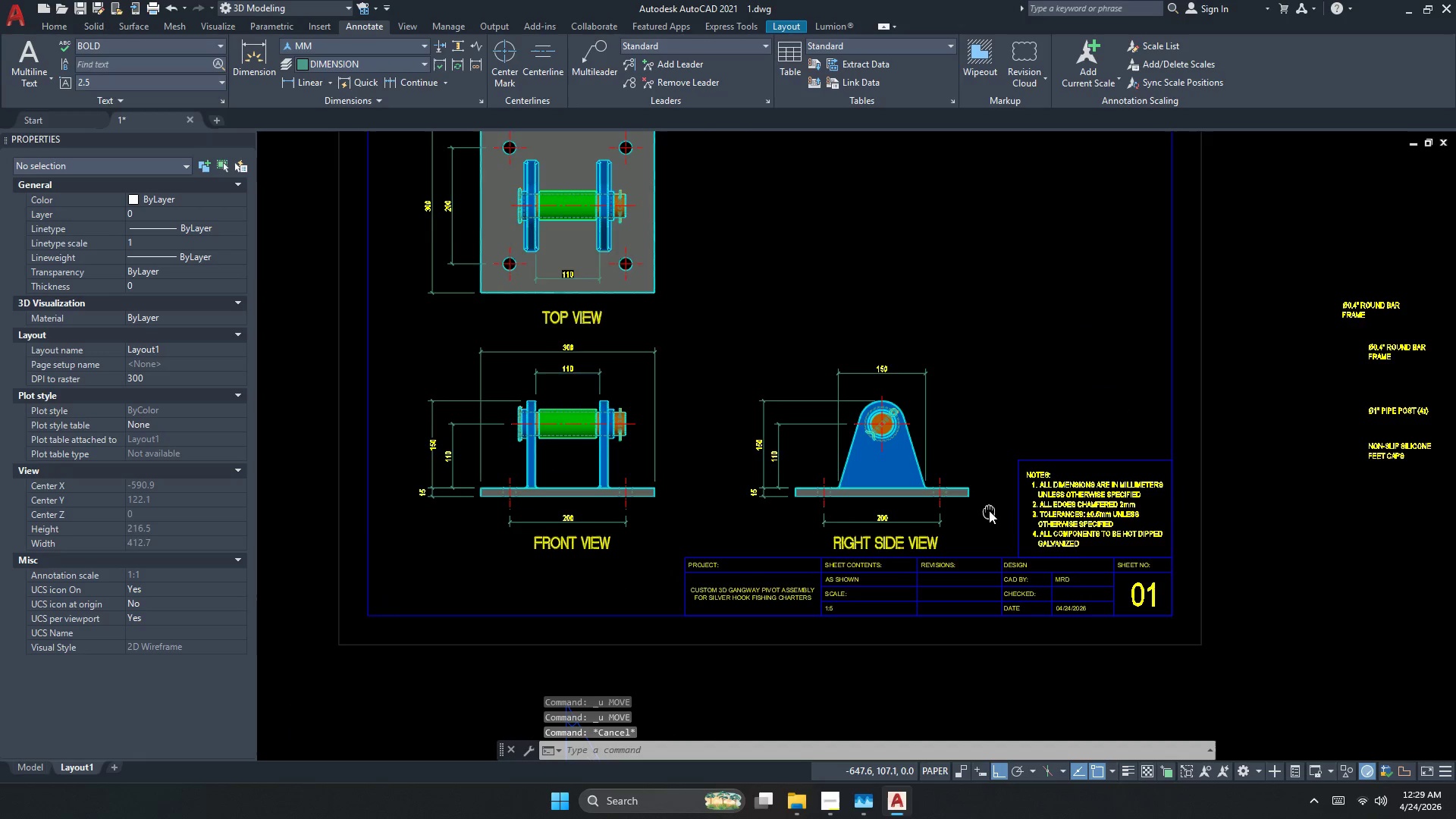 
middle_click([988, 510])
 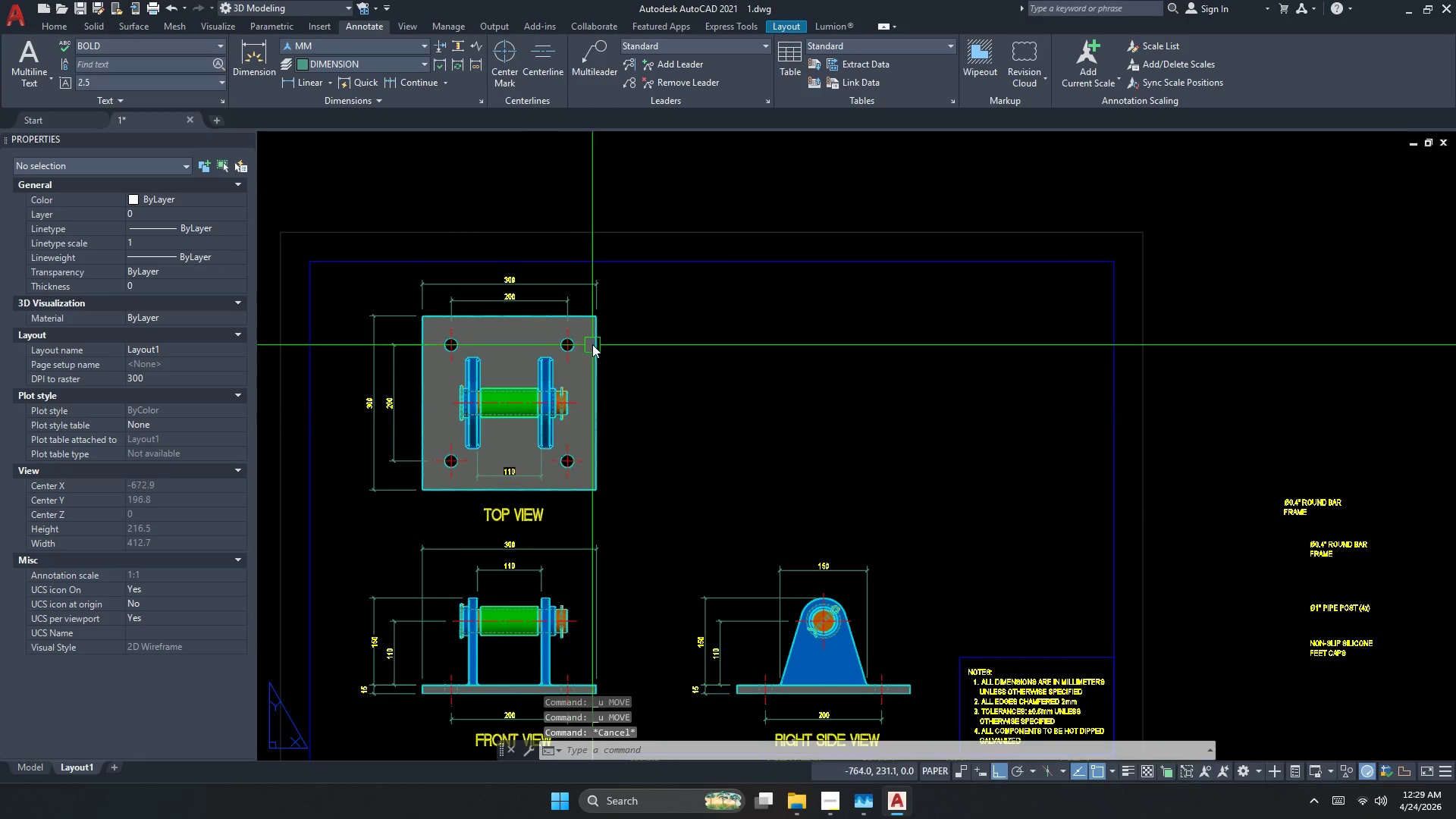 
scroll: coordinate [592, 348], scroll_direction: down, amount: 1.0
 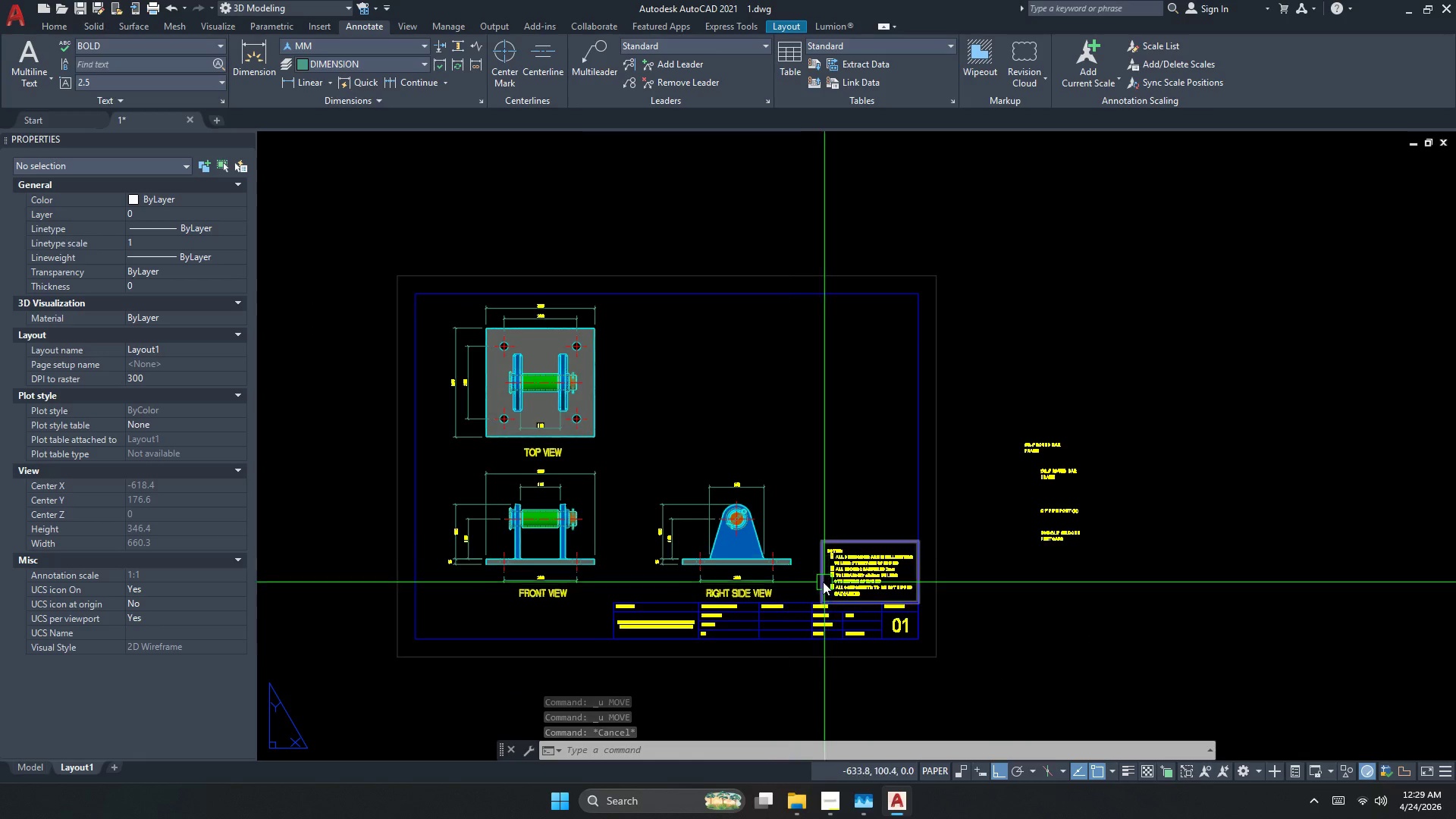 
scroll: coordinate [822, 576], scroll_direction: up, amount: 1.0
 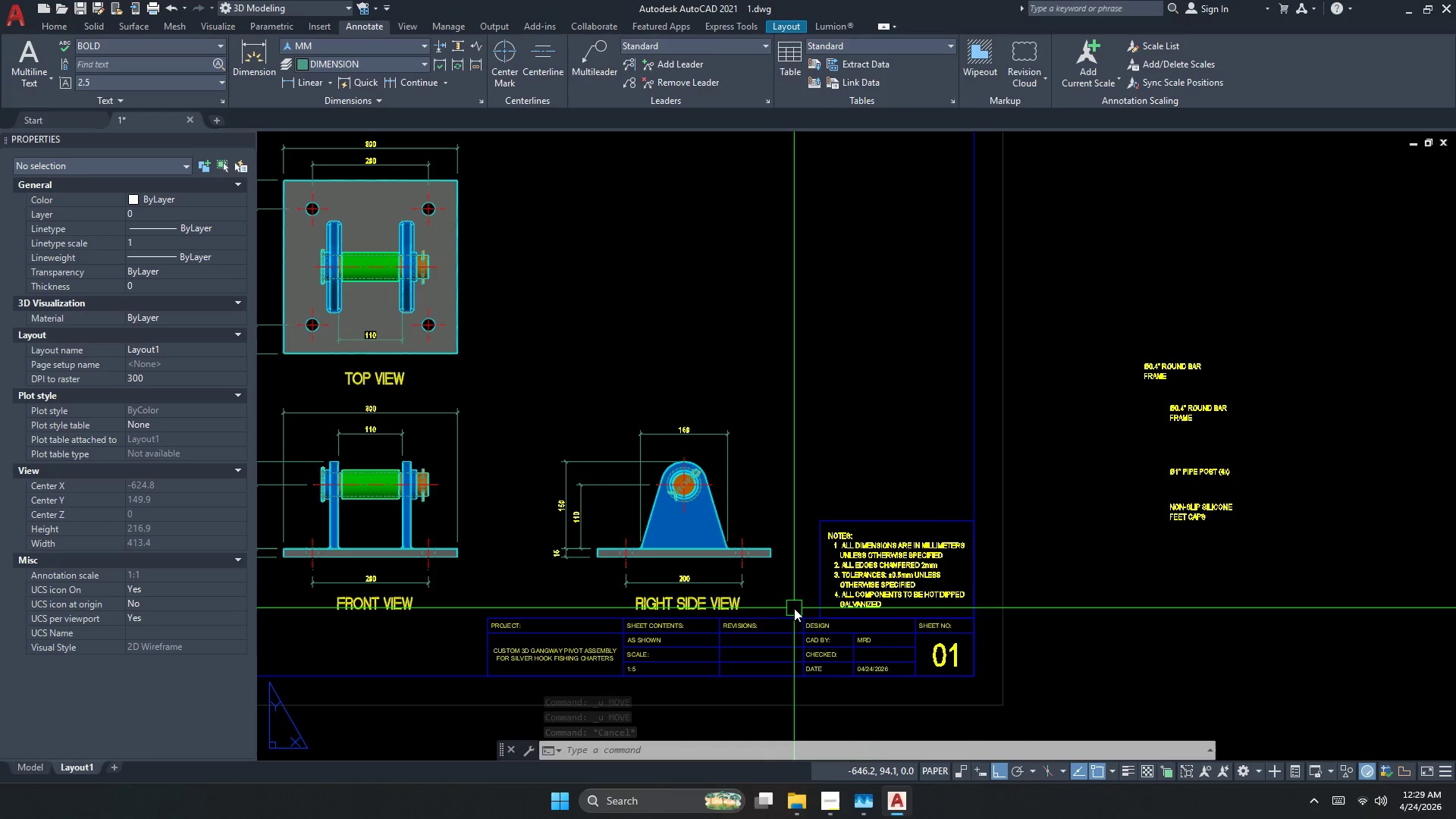 
left_click_drag(start_coordinate=[794, 607], to_coordinate=[789, 599])
 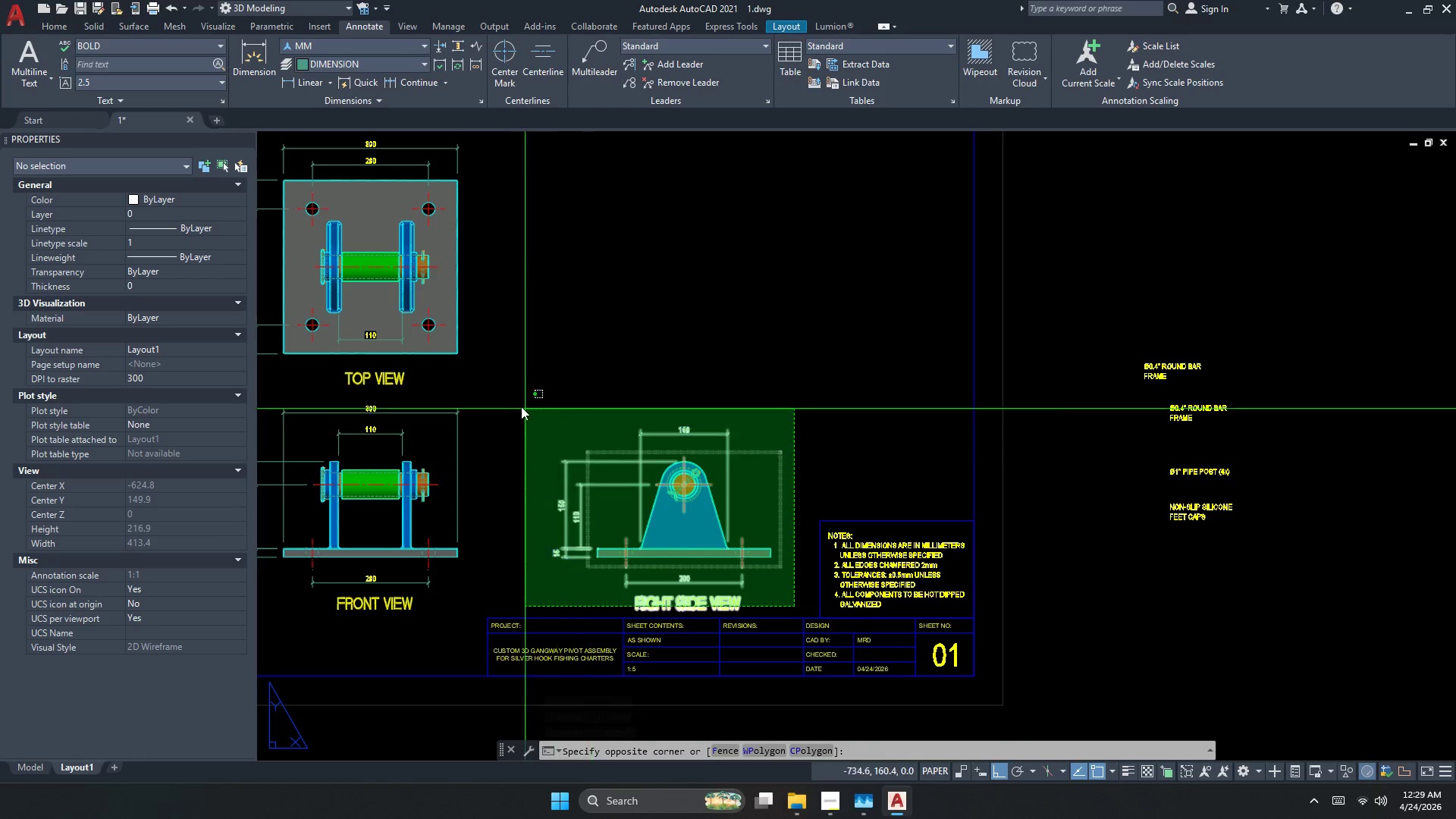 
left_click([517, 405])
 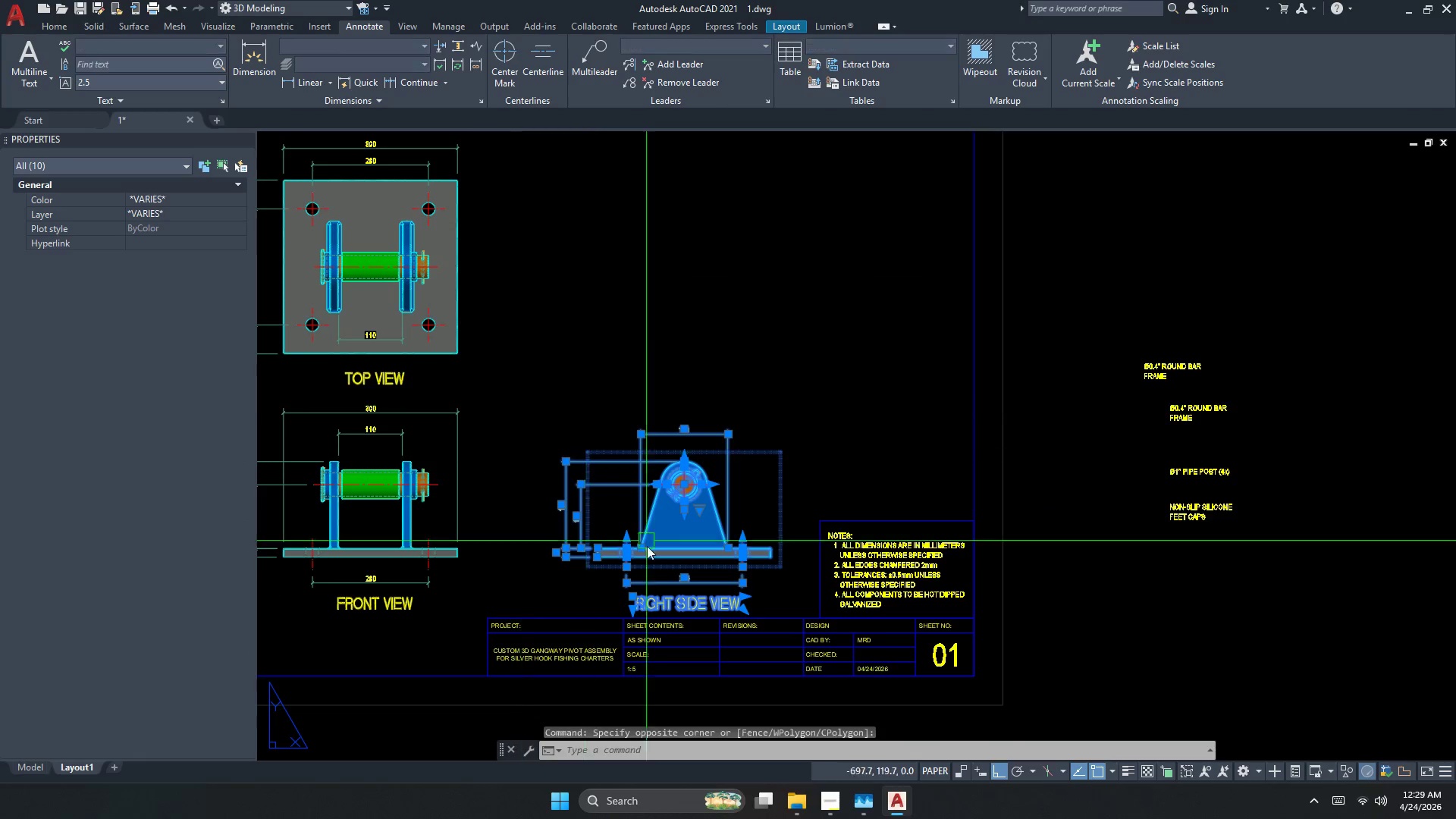 
scroll: coordinate [662, 587], scroll_direction: up, amount: 4.0
 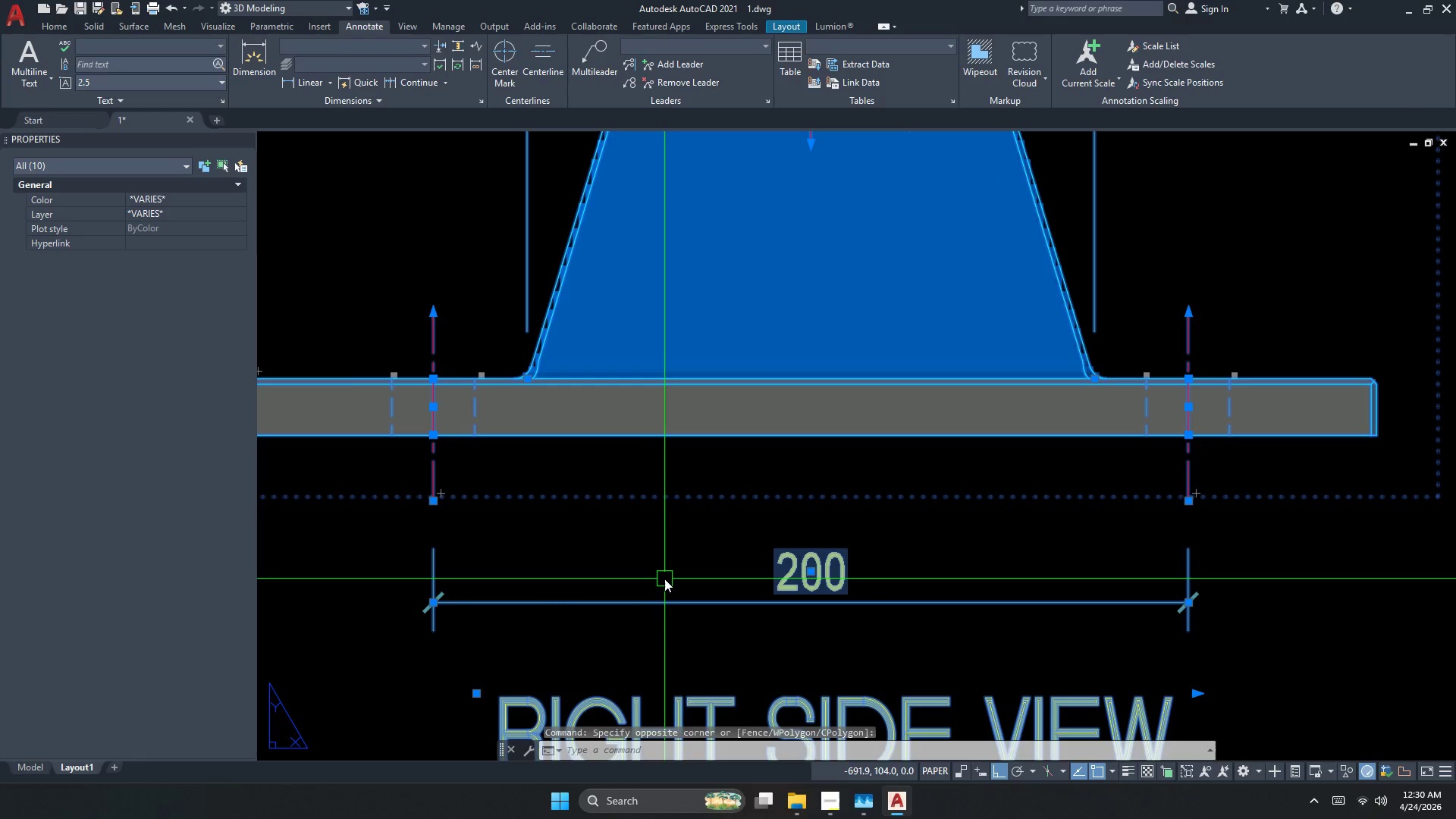 
key(M)
 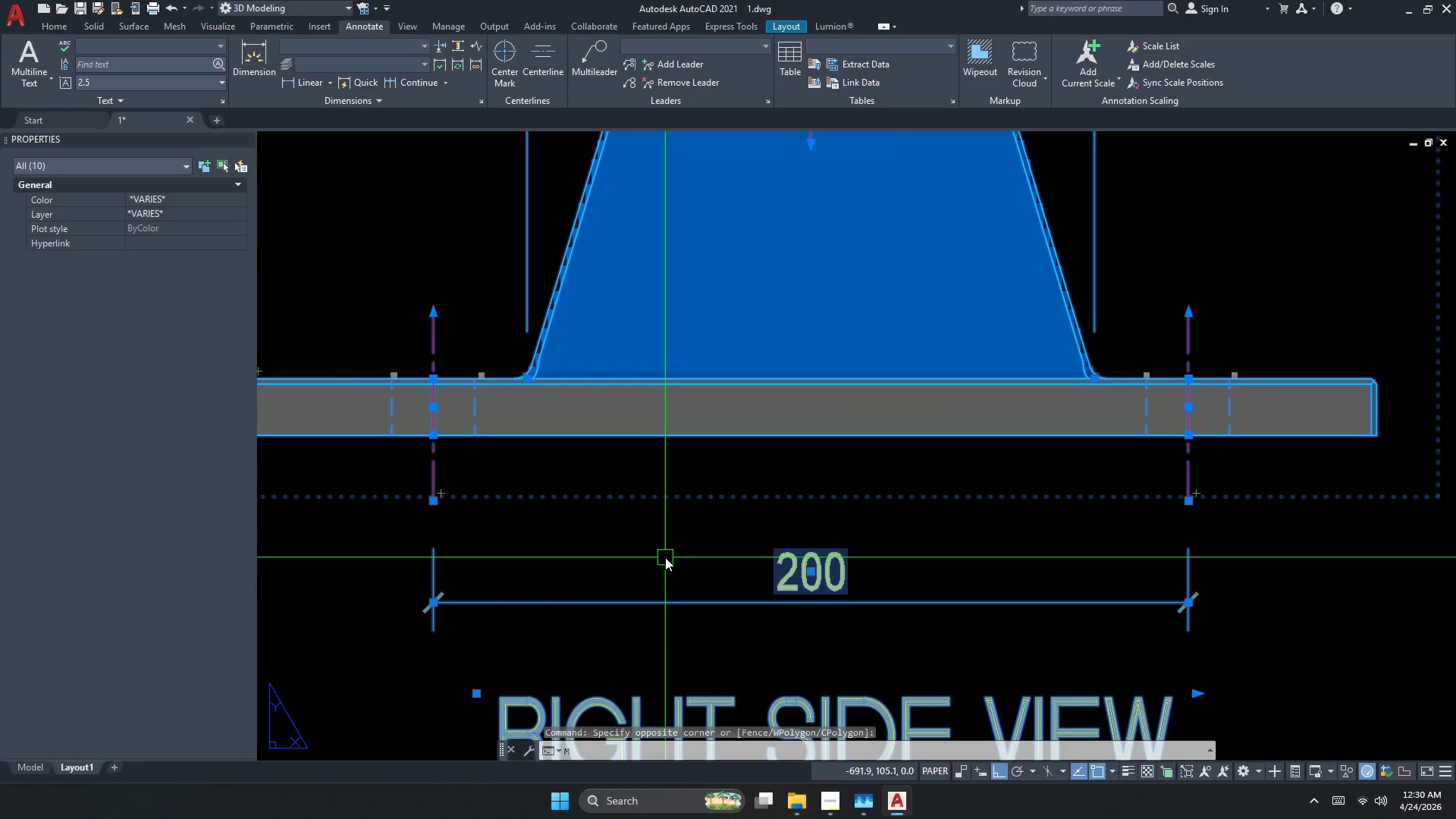 
key(Space)
 